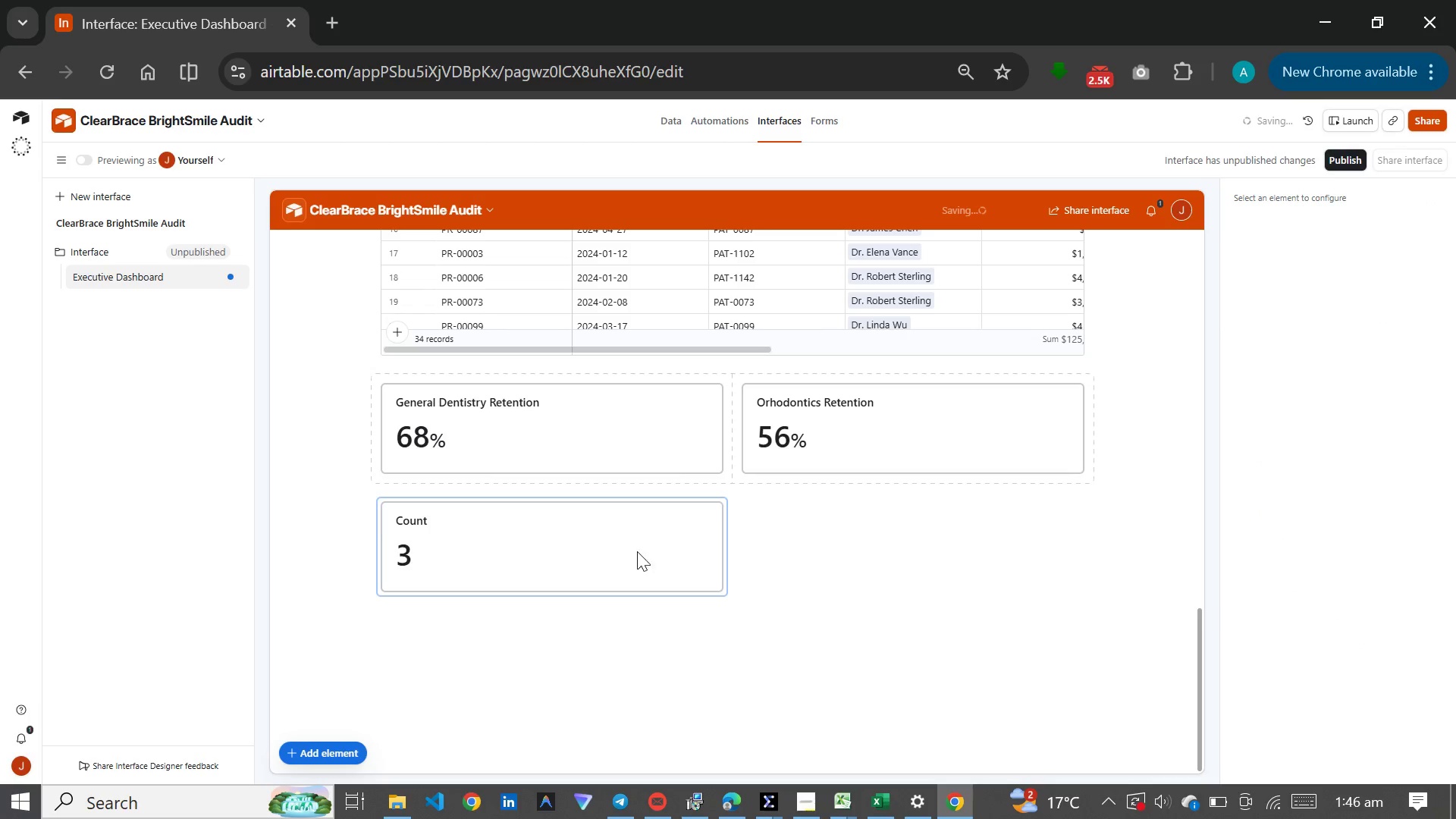 
left_click([620, 554])
 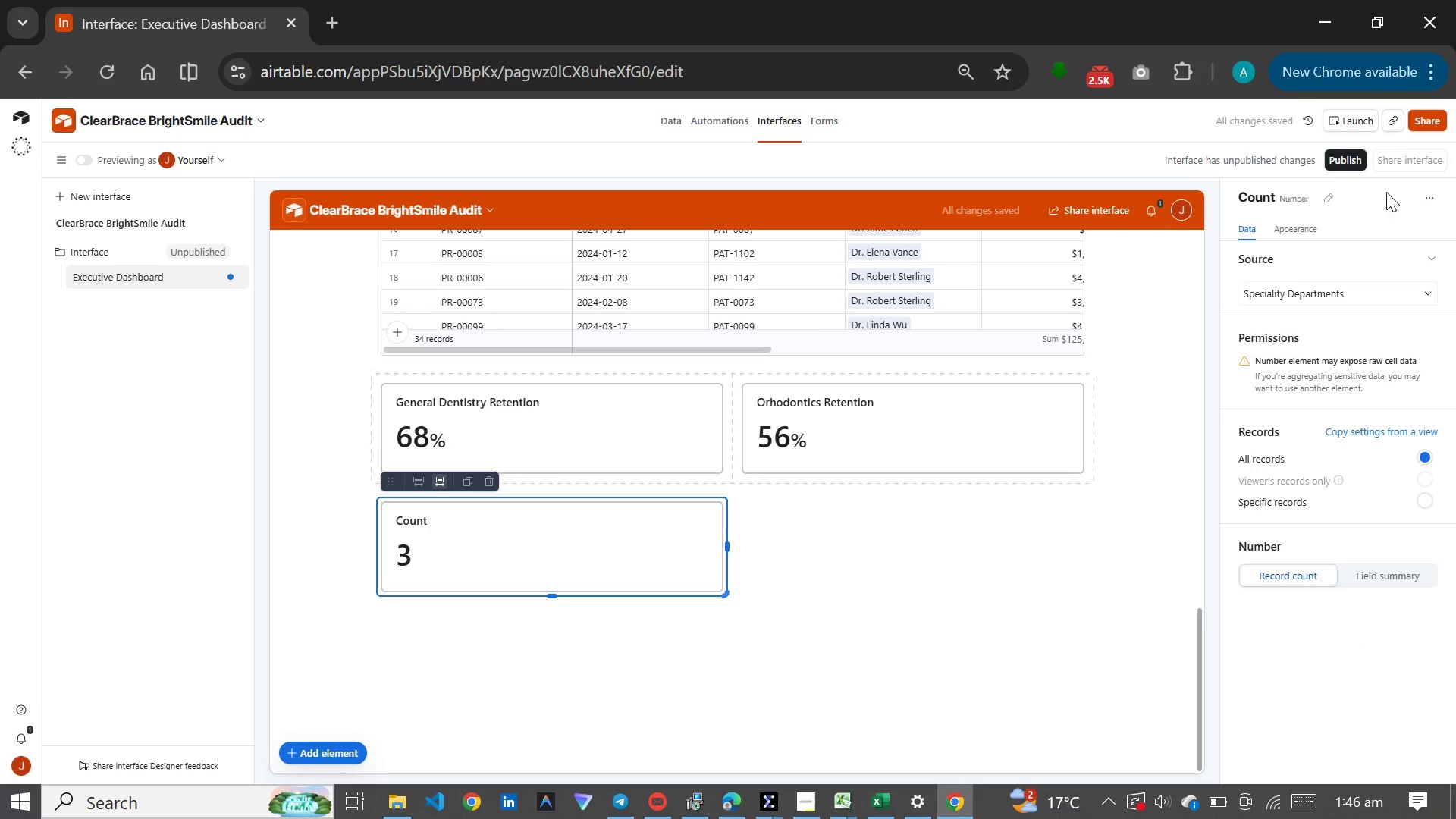 
left_click([1323, 193])
 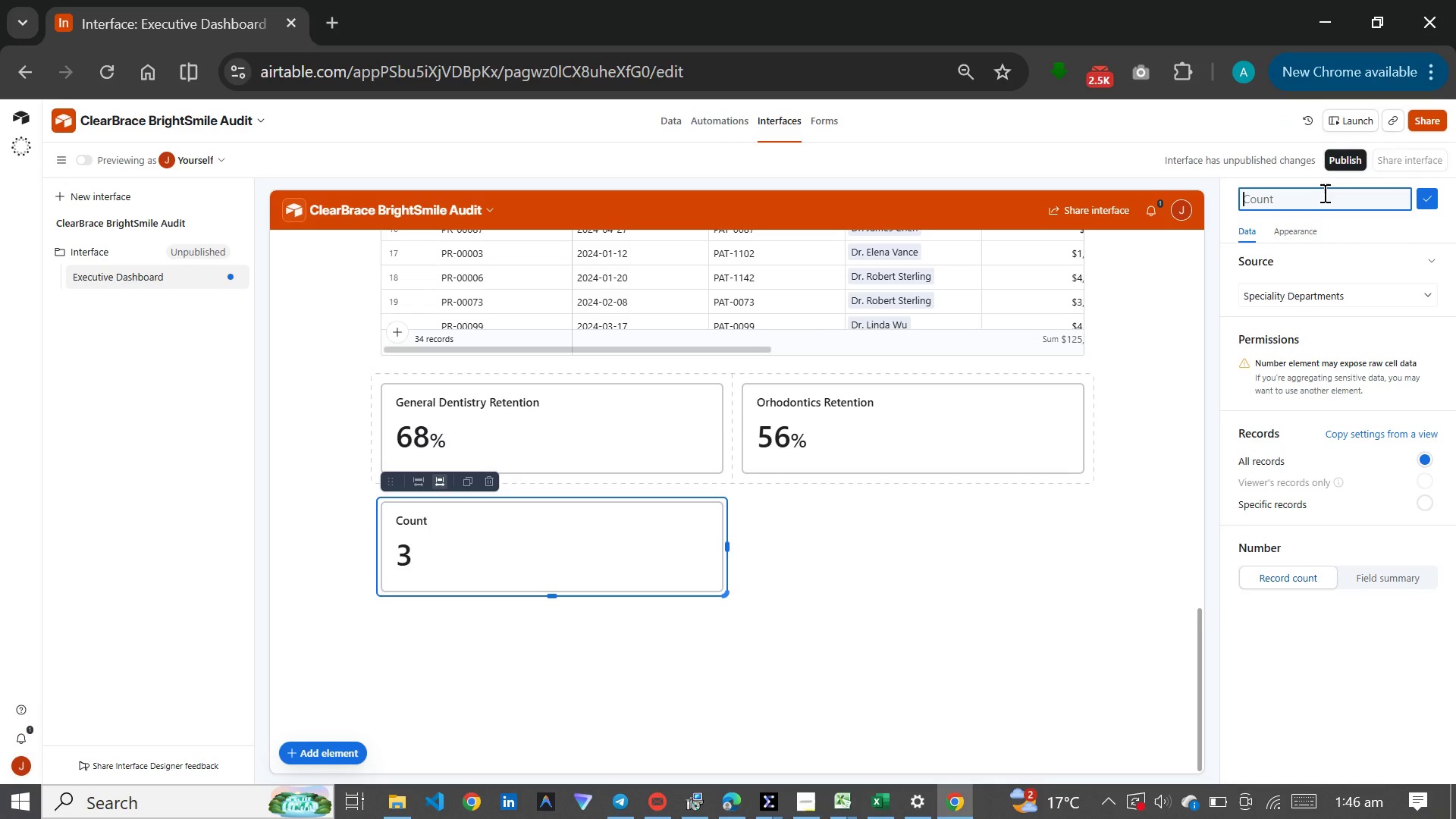 
type(Cosmetic Surgery Retention)
 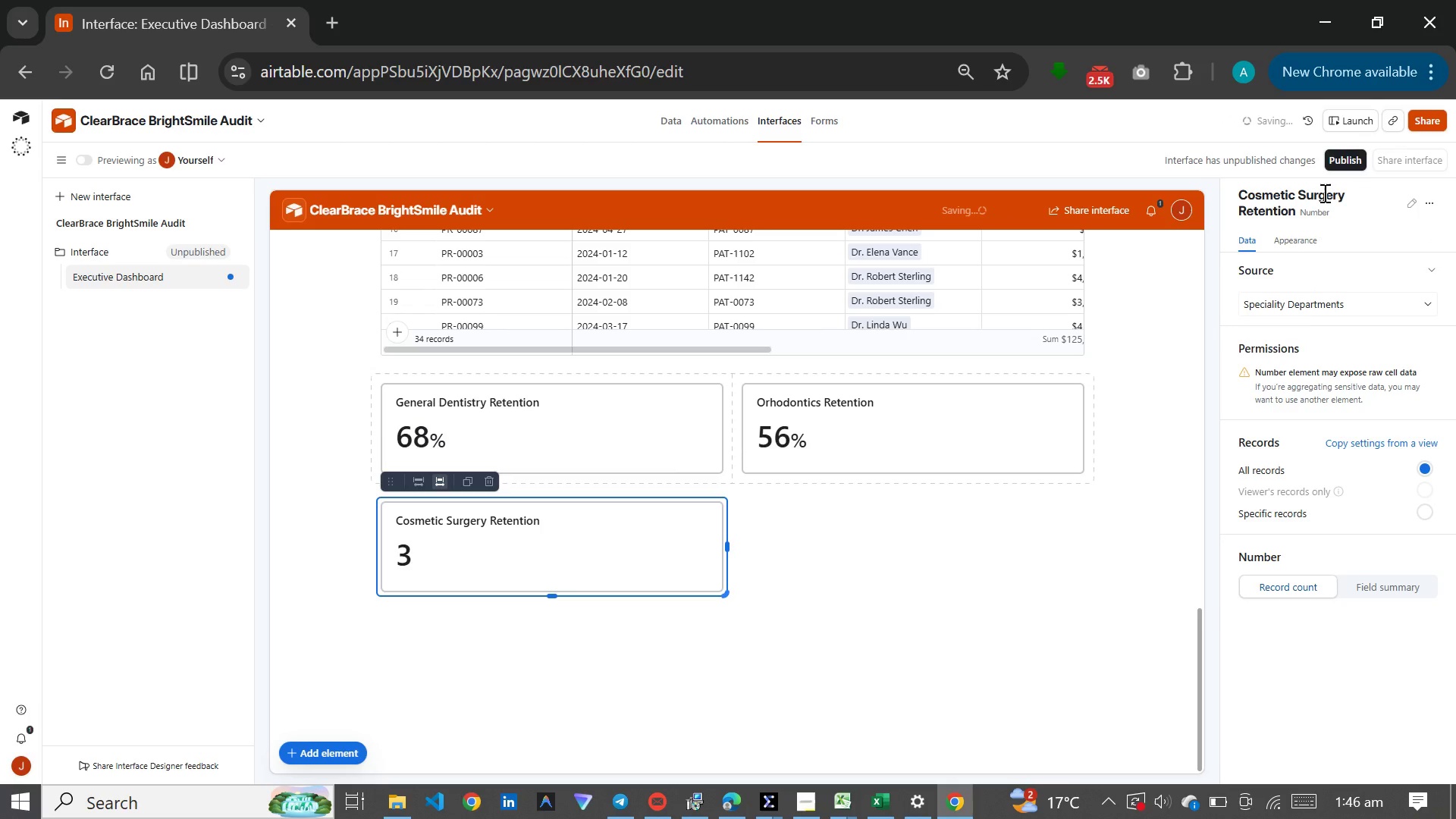 
 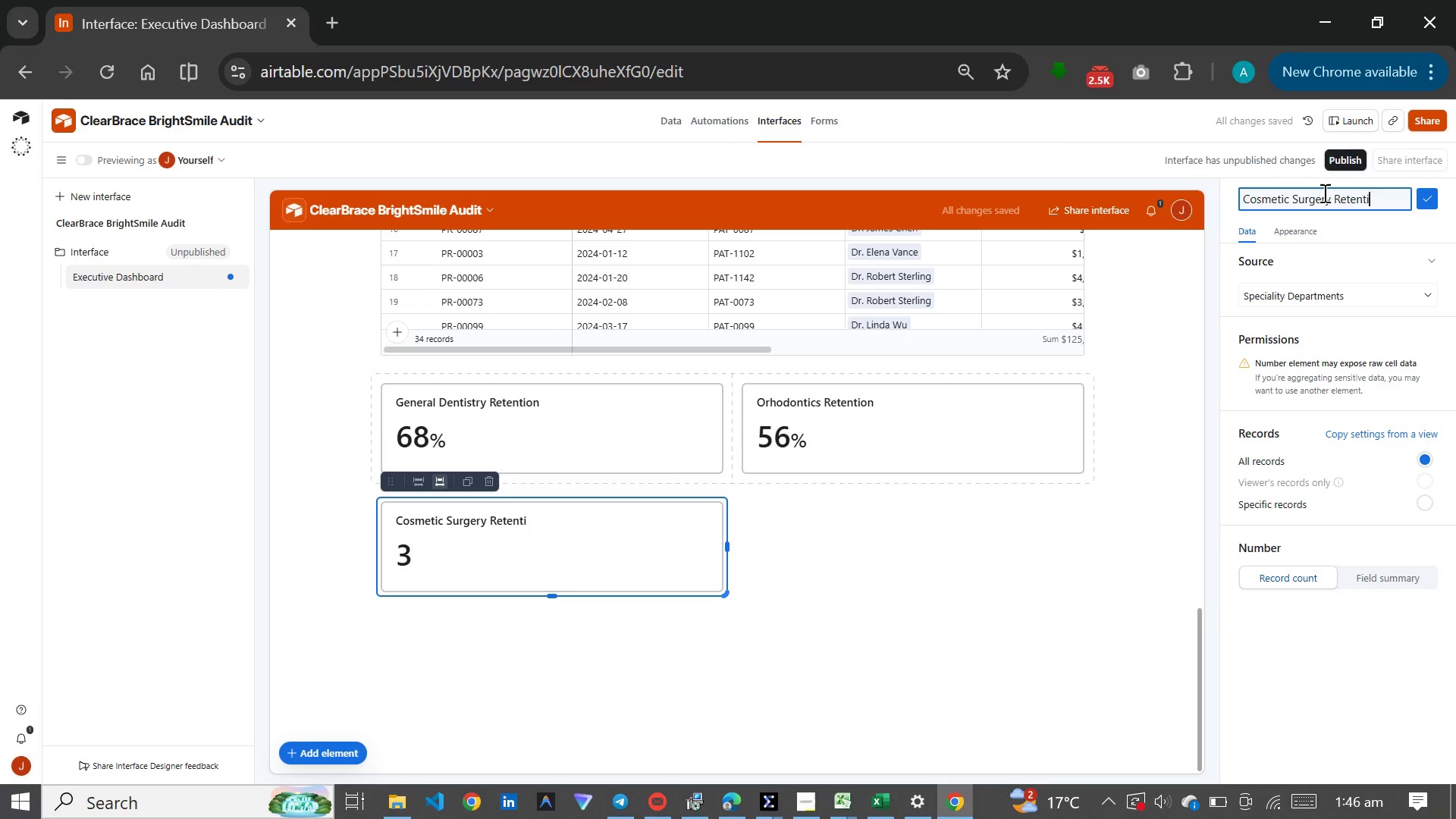 
key(Enter)
 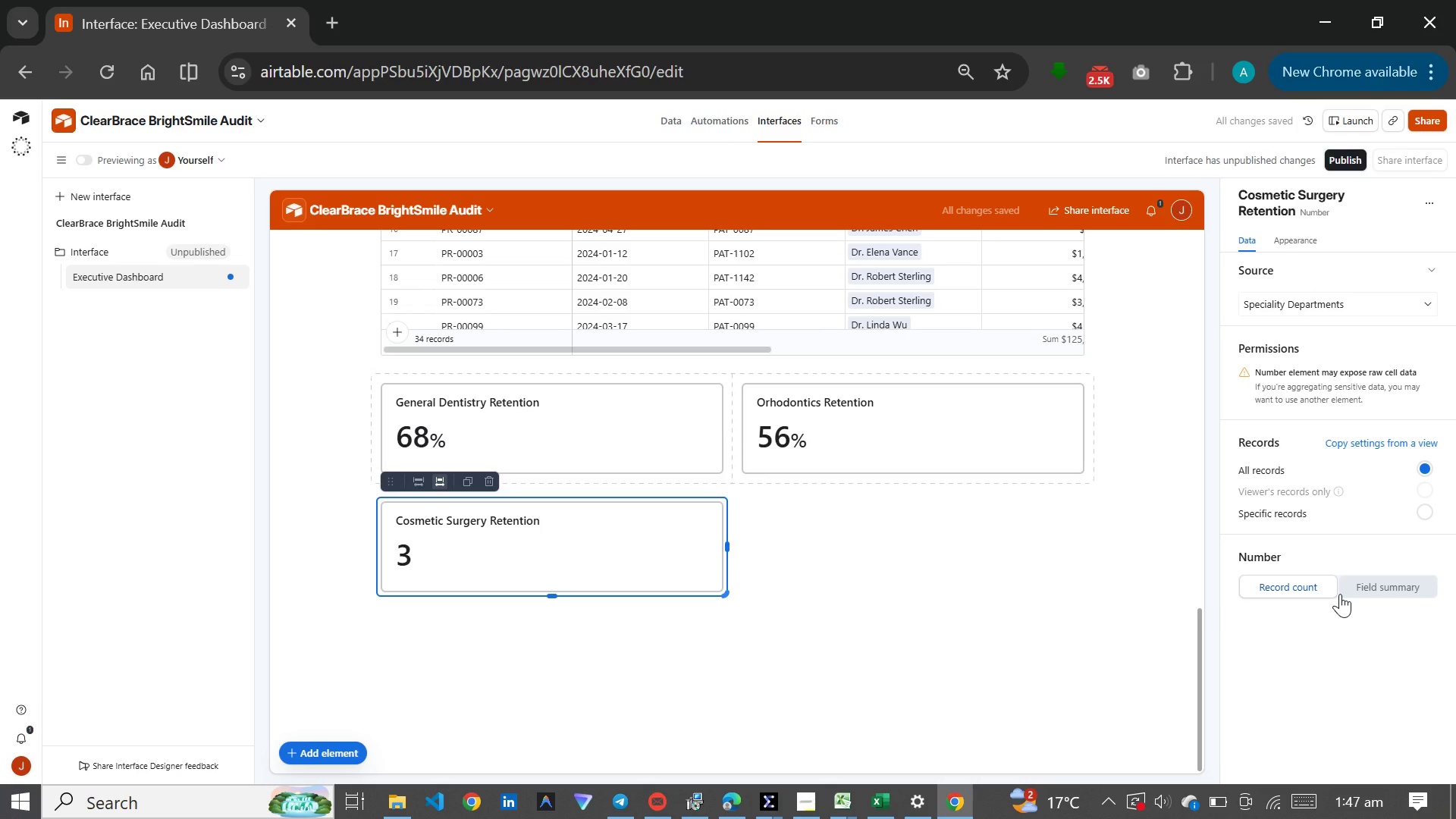 
left_click([1293, 511])
 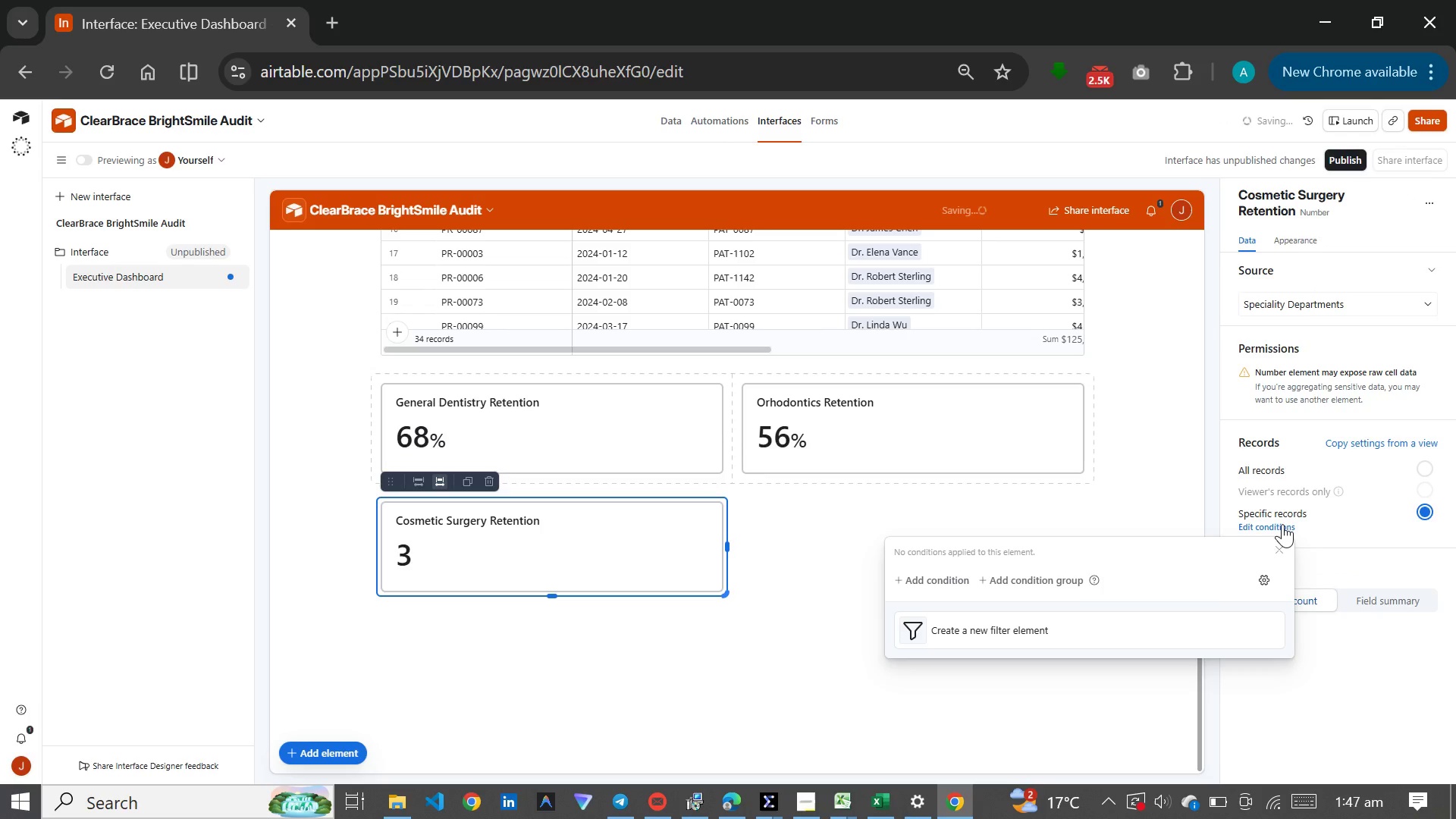 
left_click([1282, 524])
 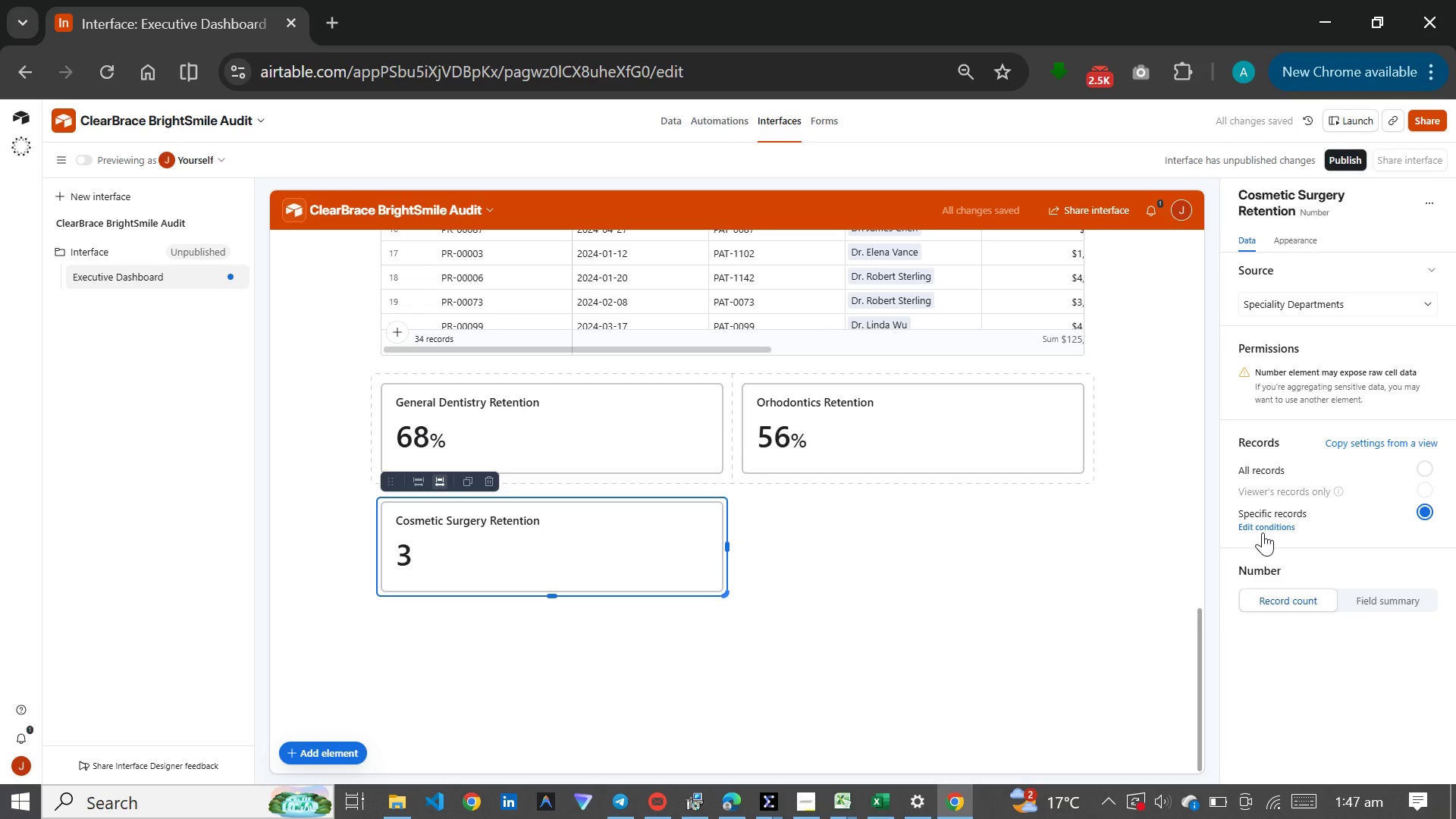 
left_click([1264, 526])
 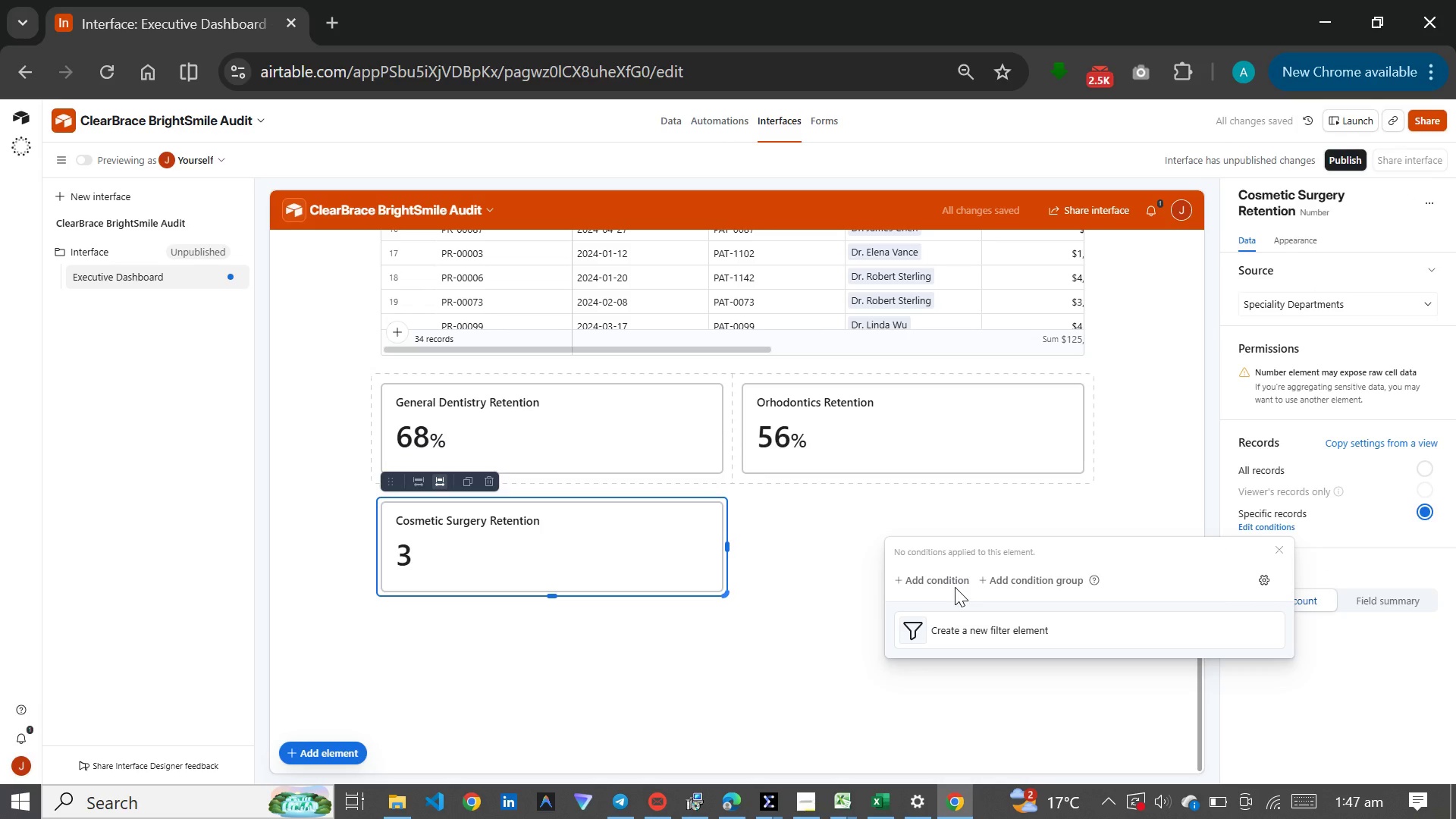 
left_click([951, 575])
 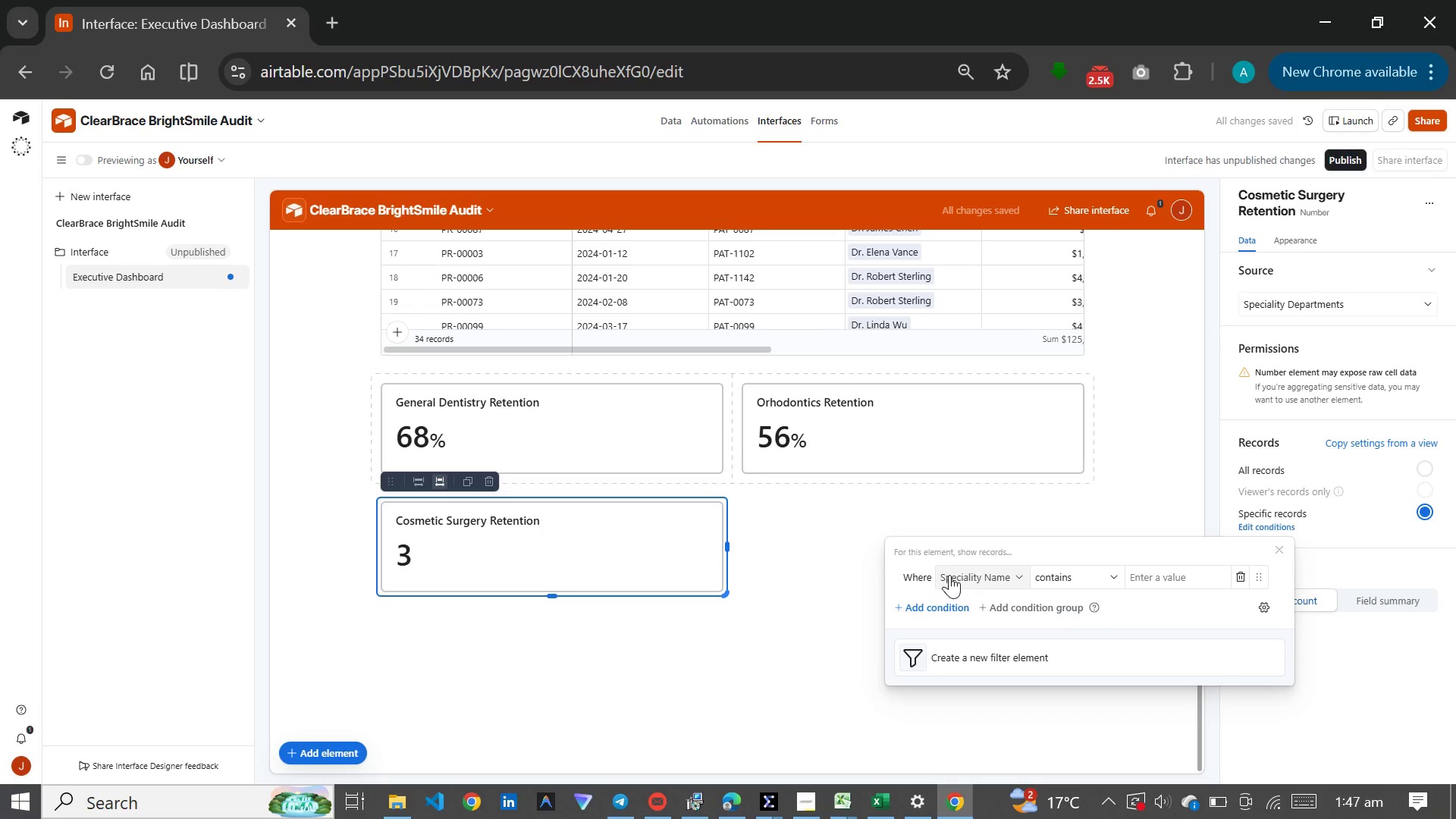 
left_click([949, 575])
 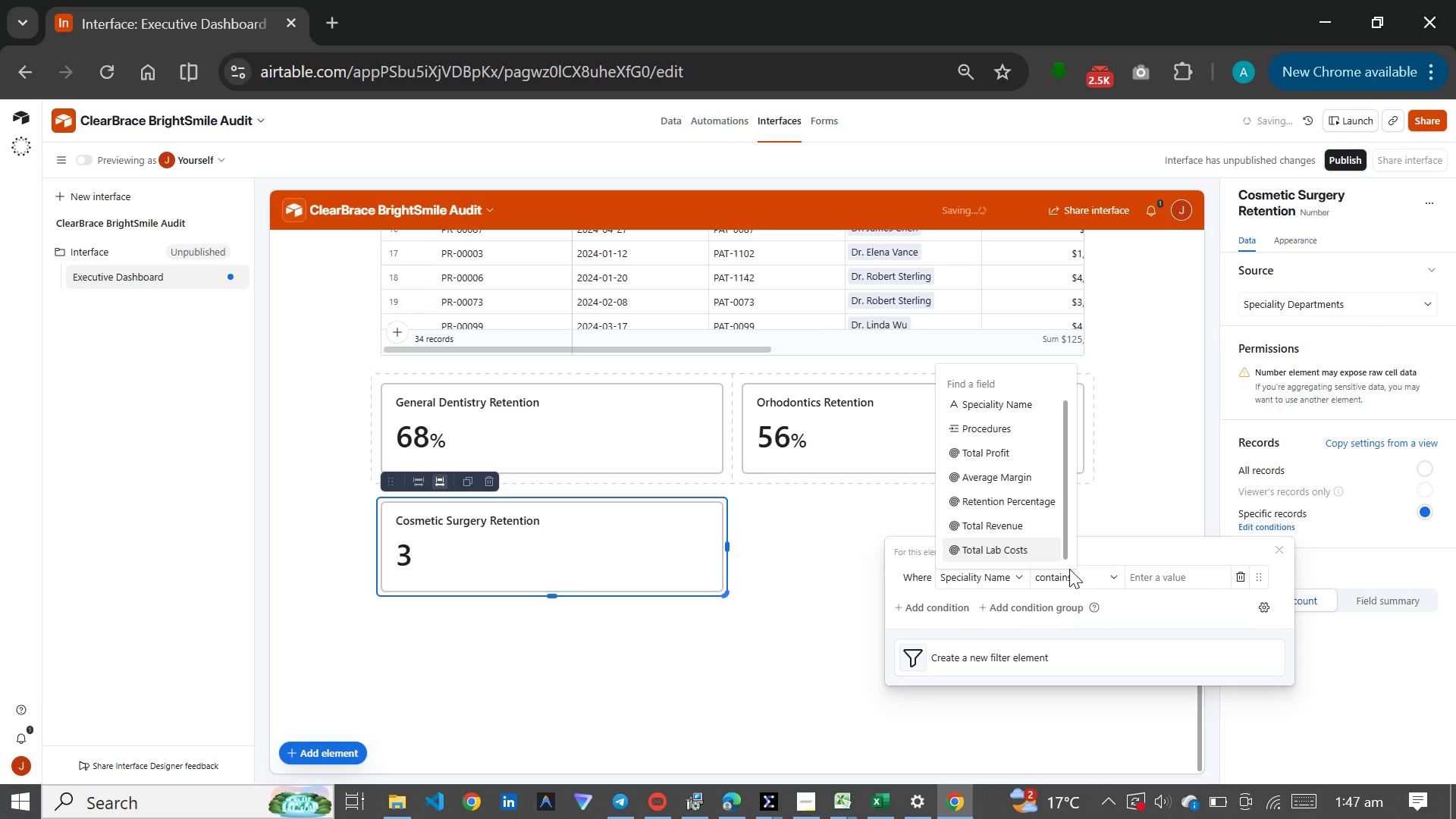 
left_click([1090, 575])
 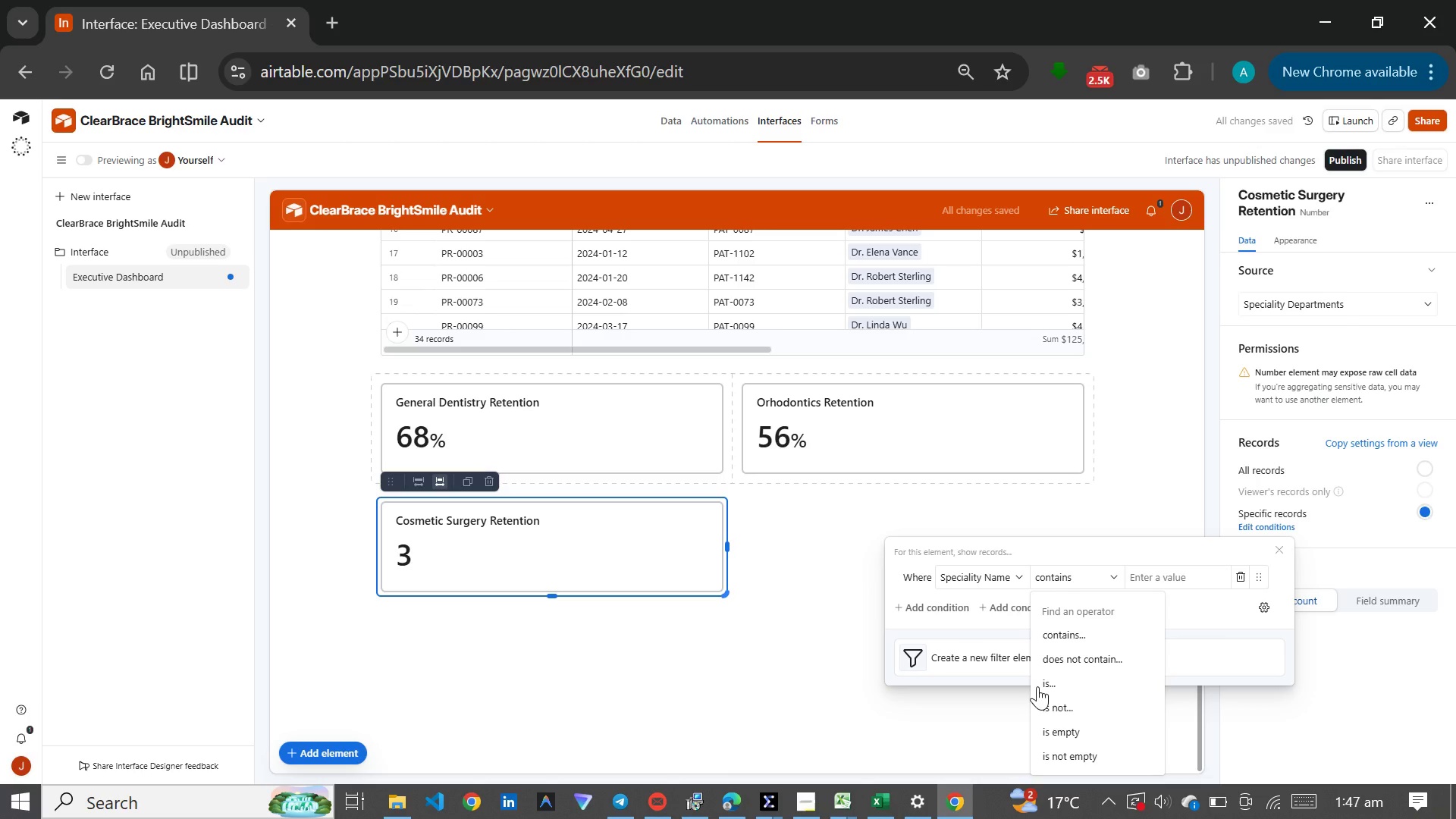 
left_click([1048, 684])
 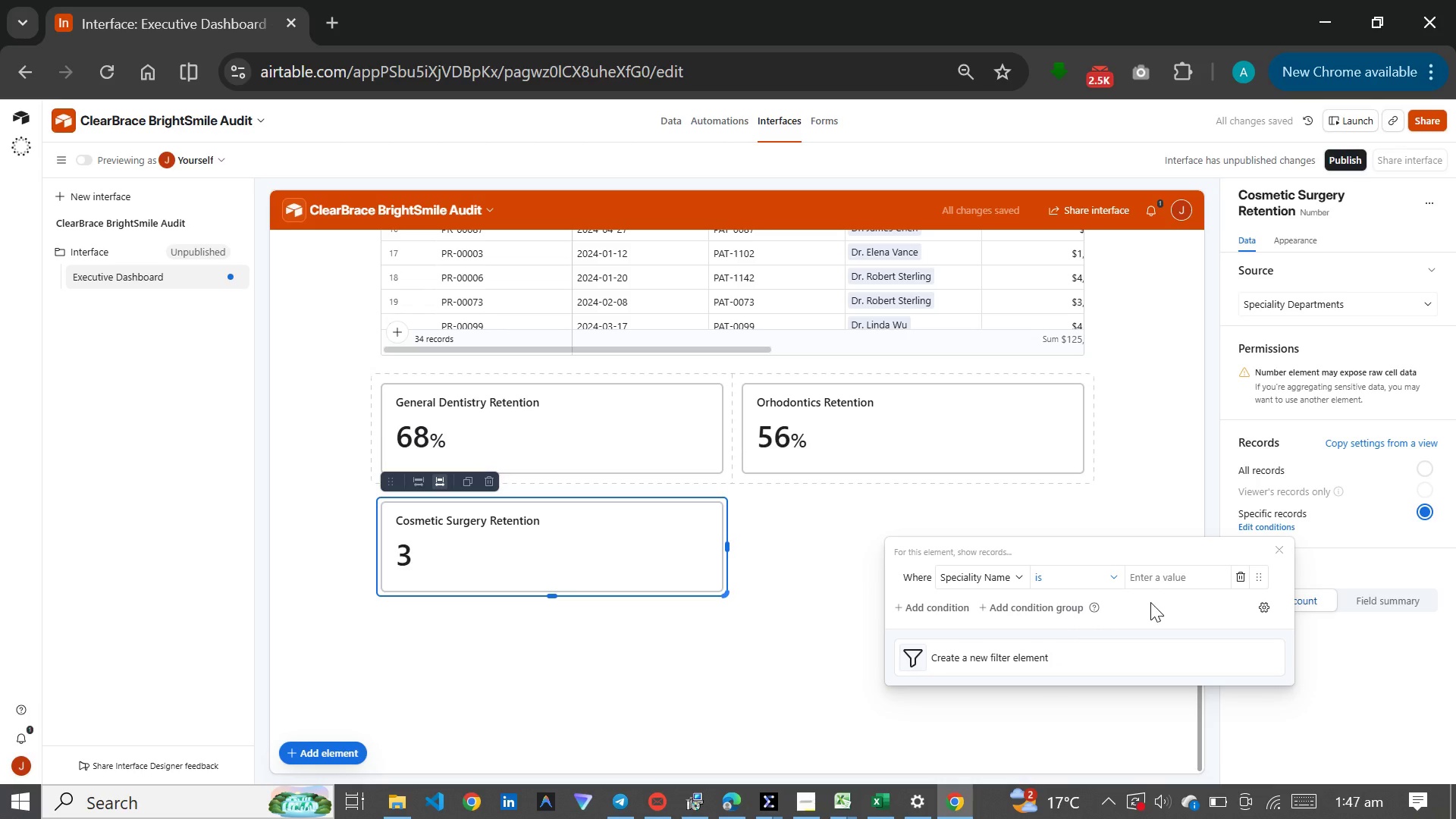 
left_click([1158, 566])
 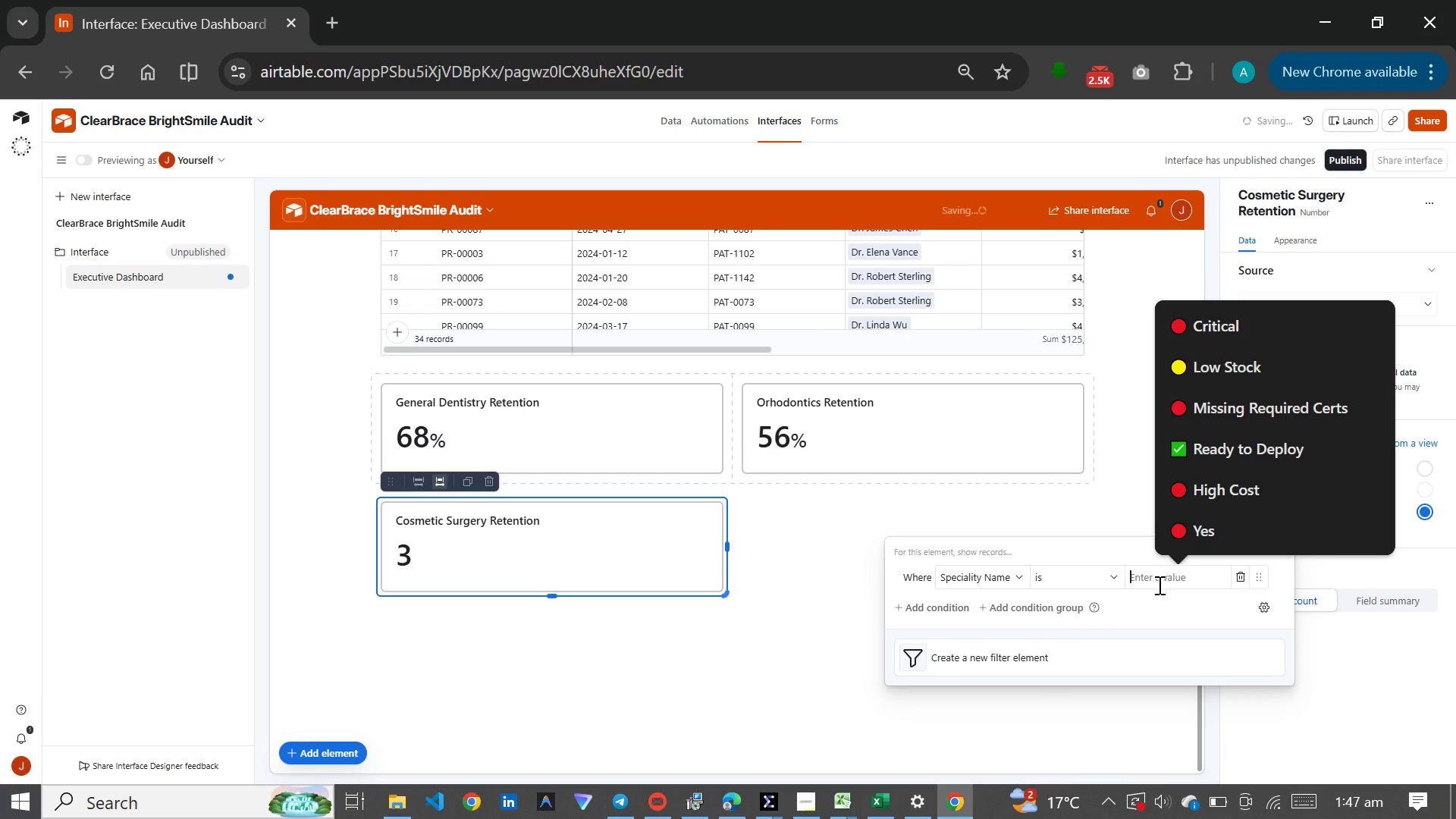 
key(Meta+V)
 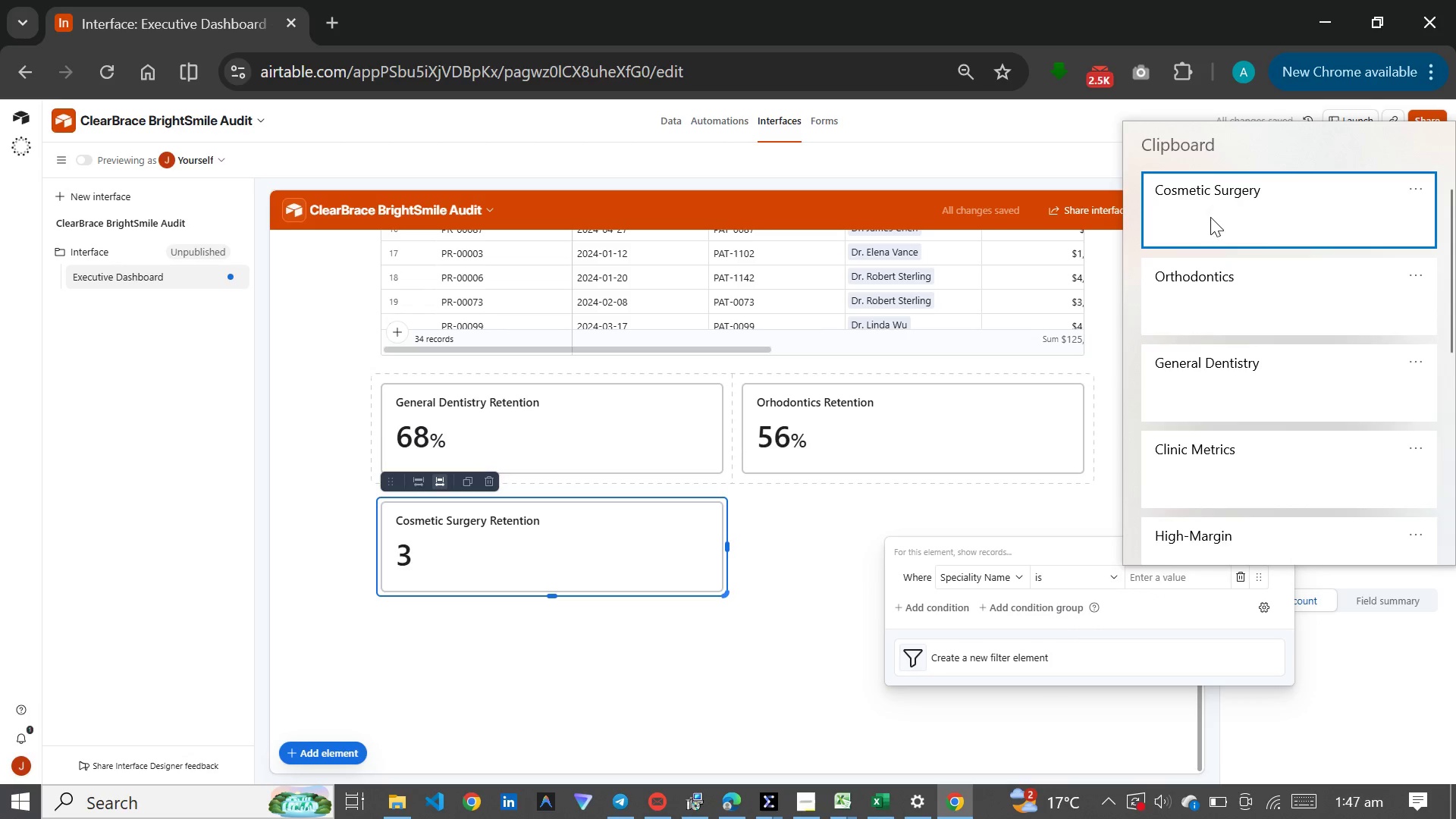 
left_click([1213, 197])
 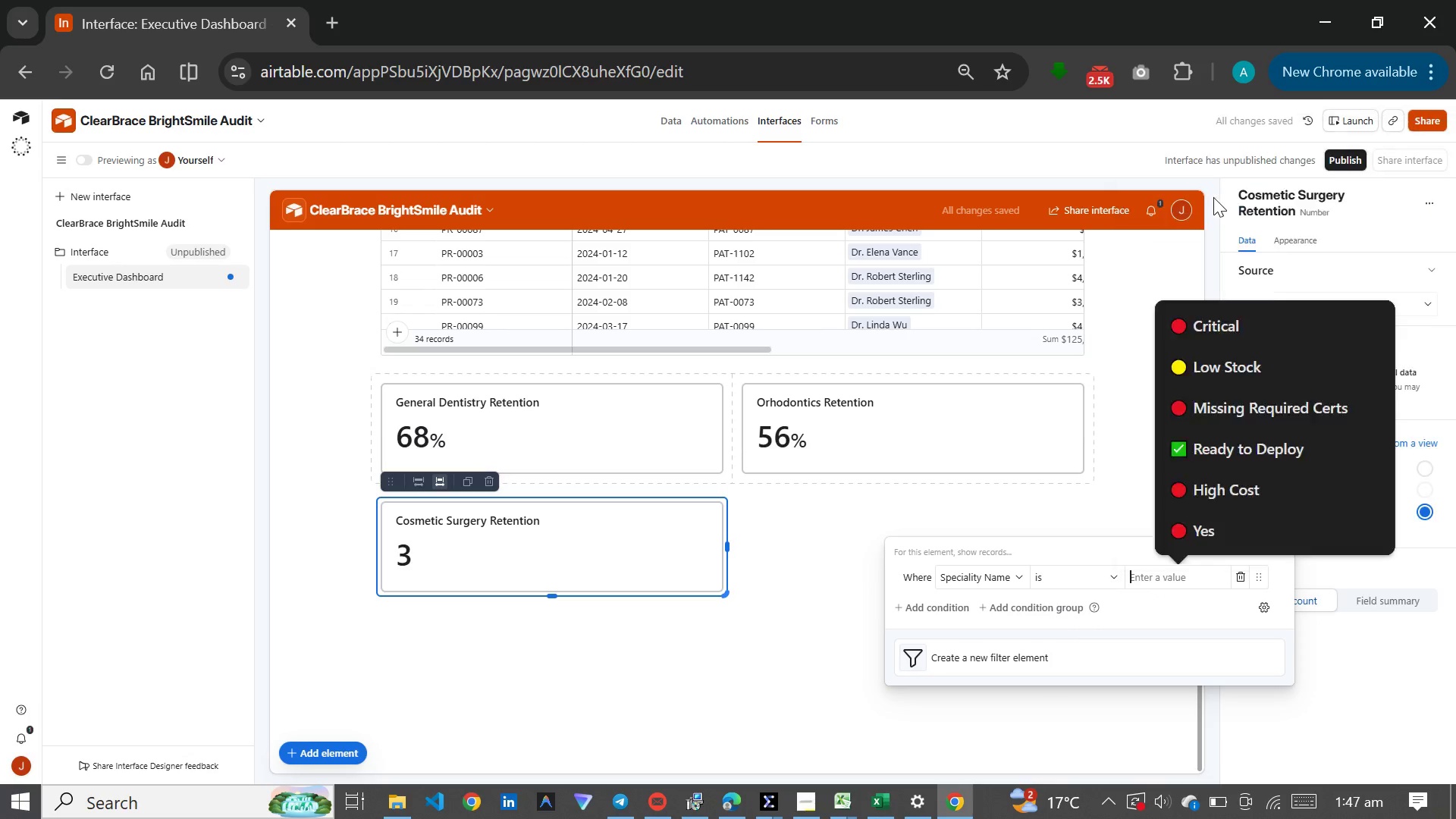 
key(Control+ControlLeft)
 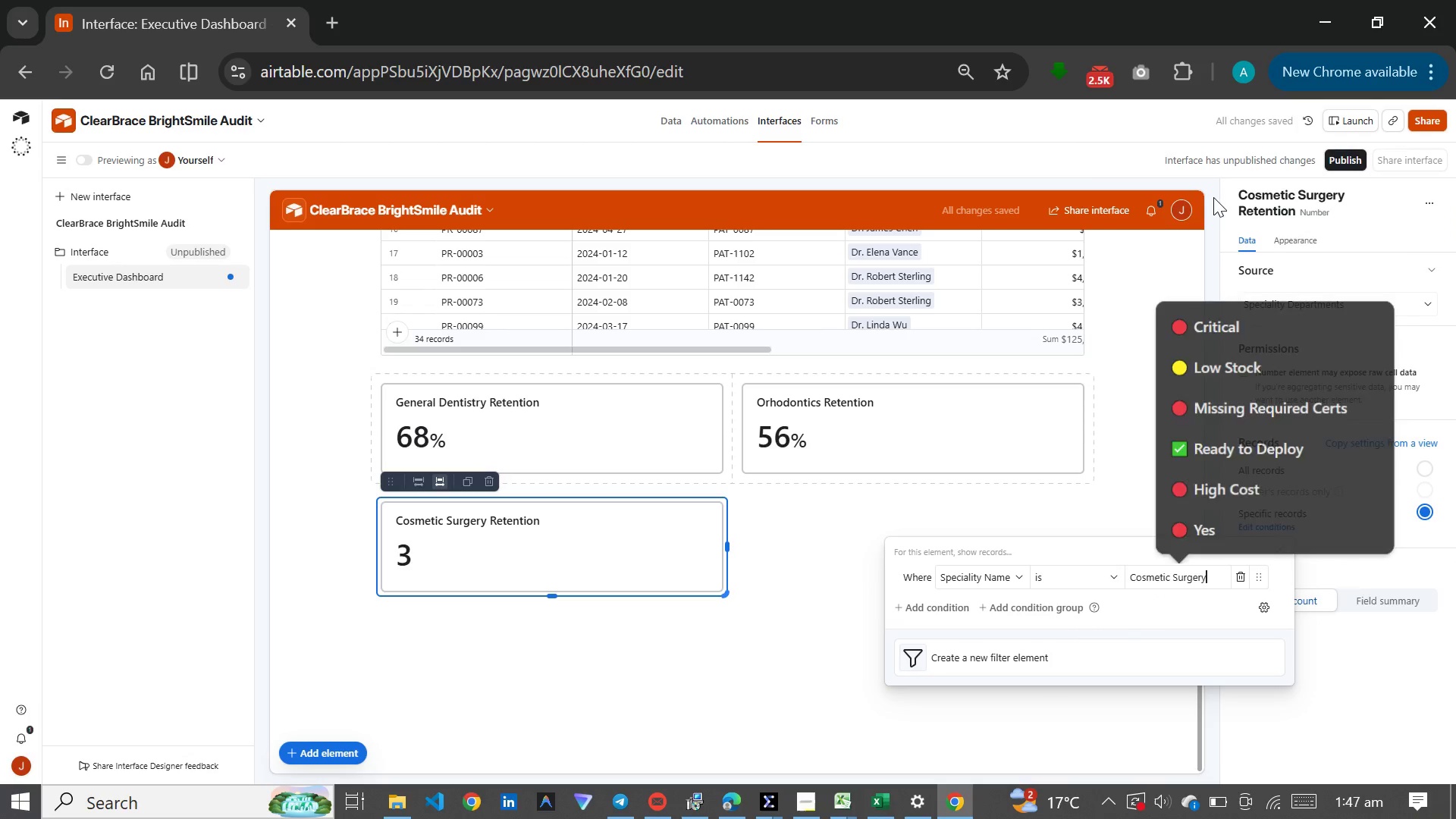 
key(Control+V)
 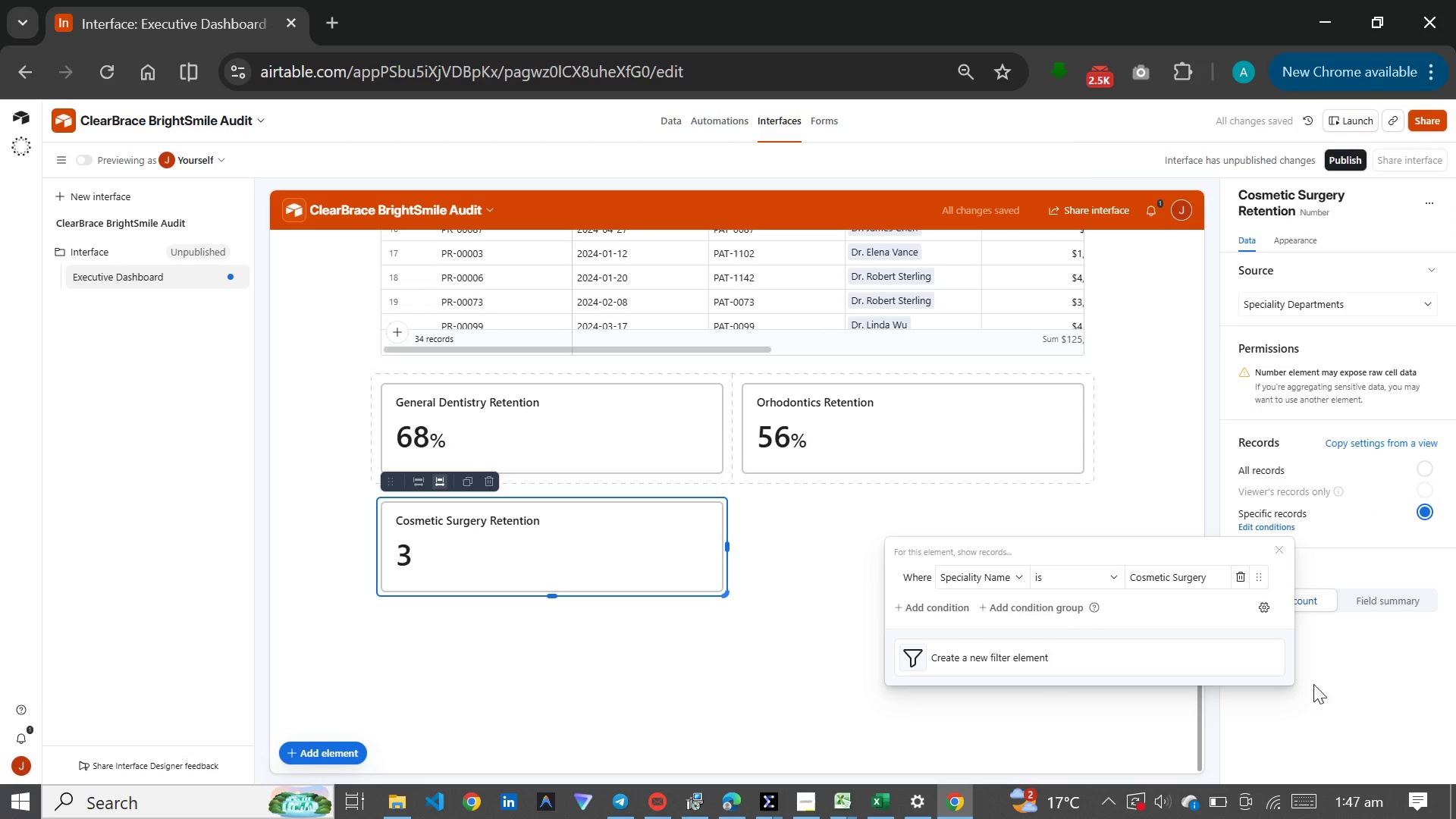 
left_click([1341, 693])
 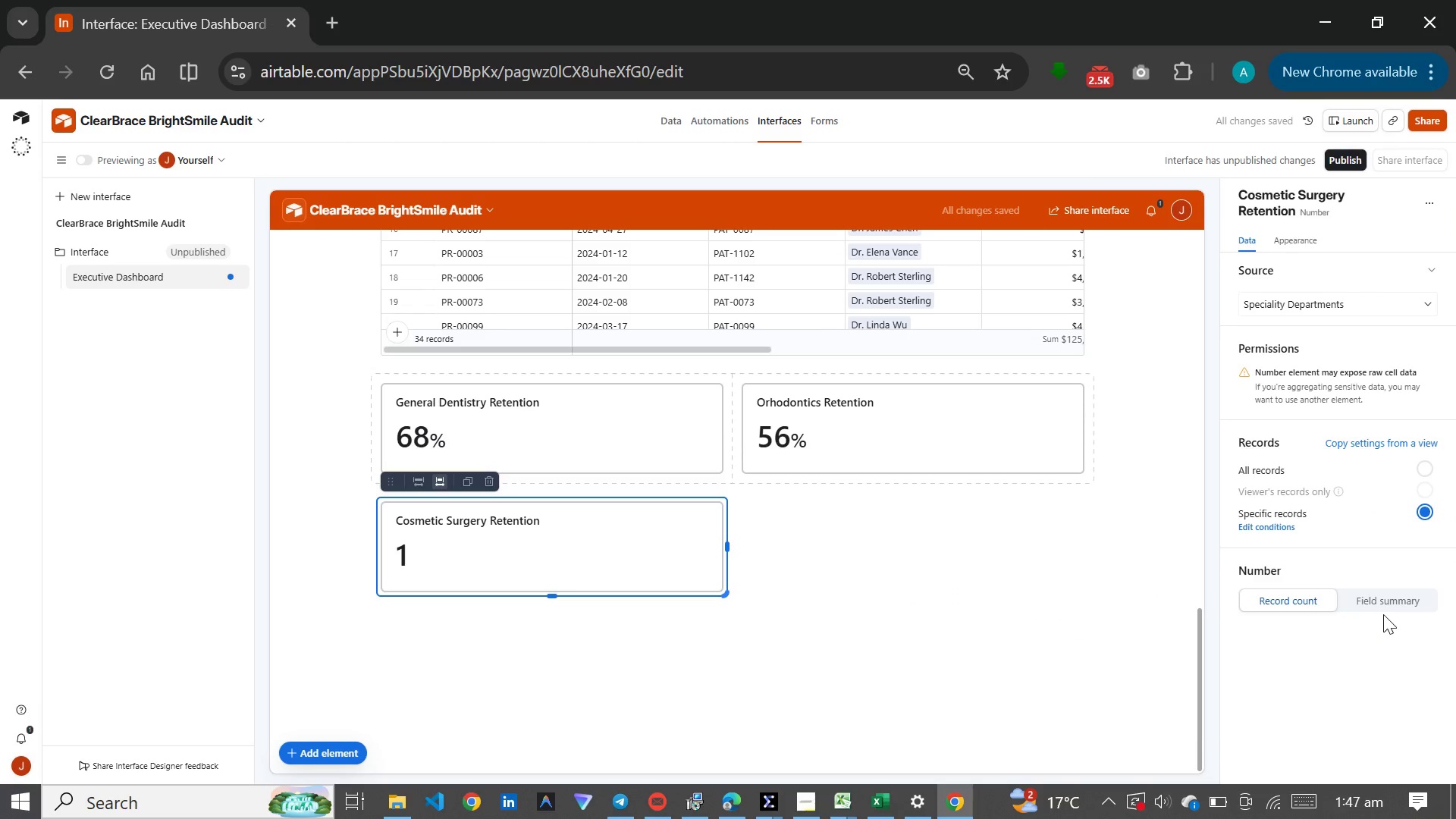 
double_click([1383, 598])
 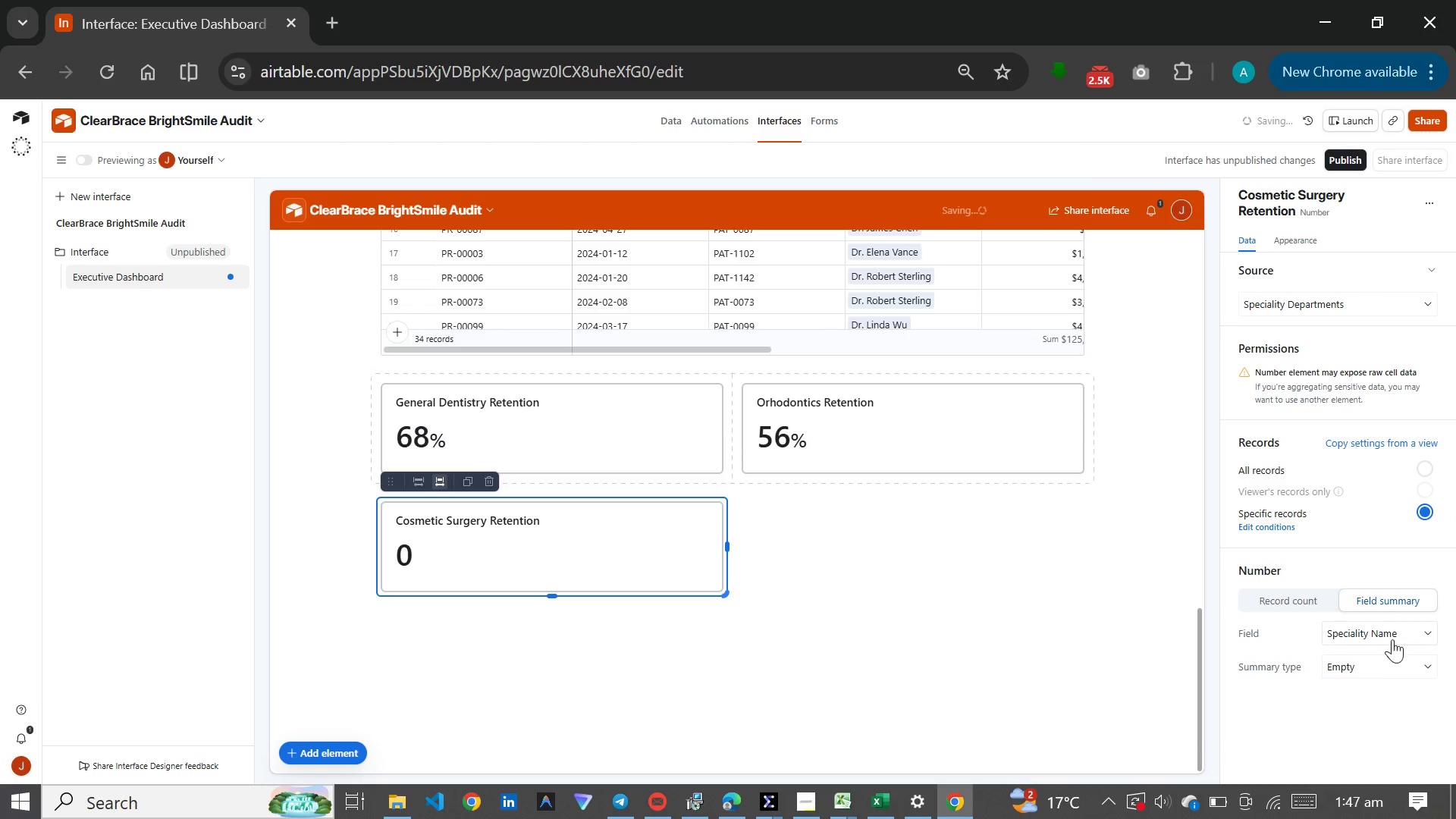 
left_click([1392, 634])
 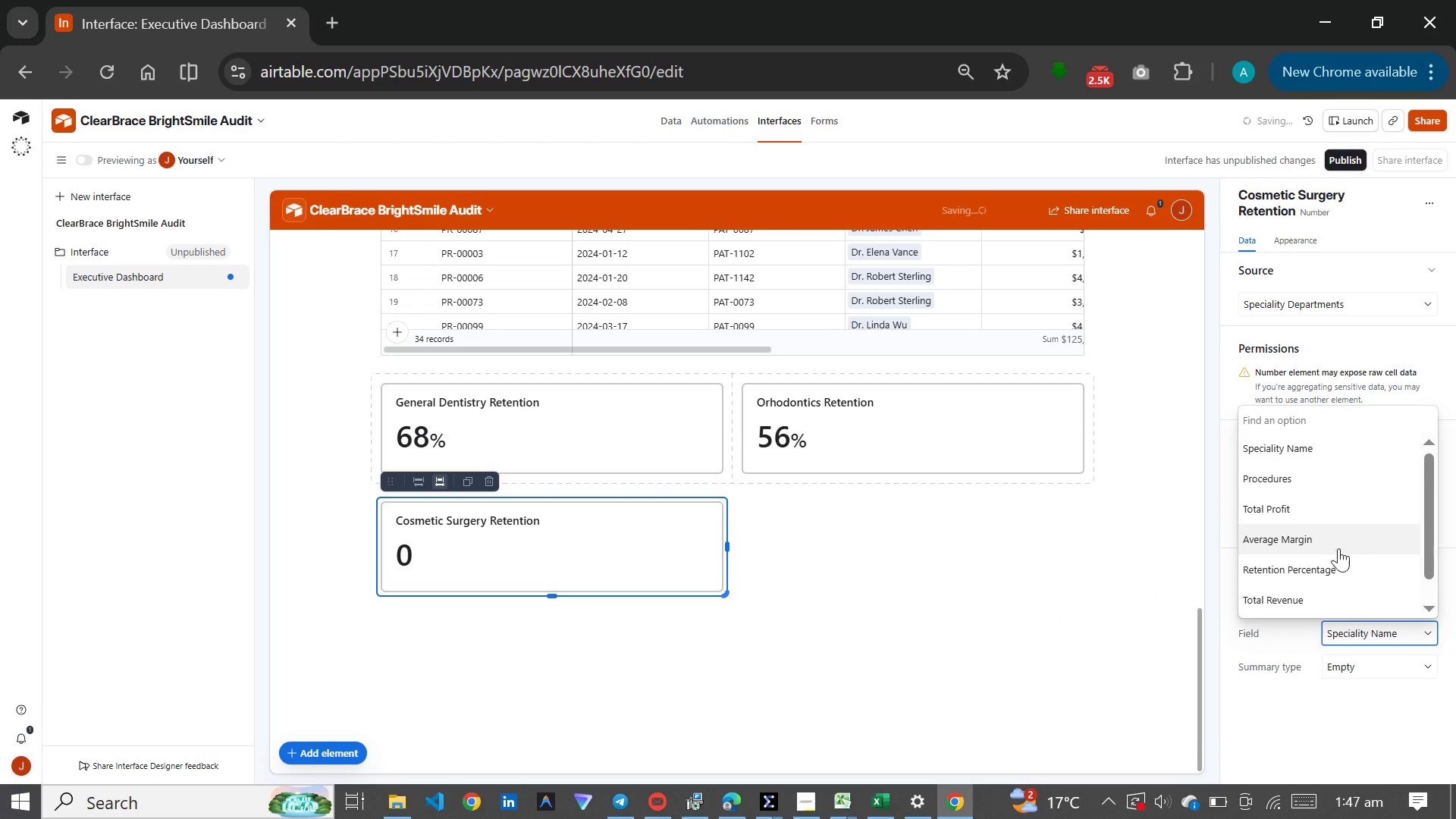 
left_click([1326, 564])
 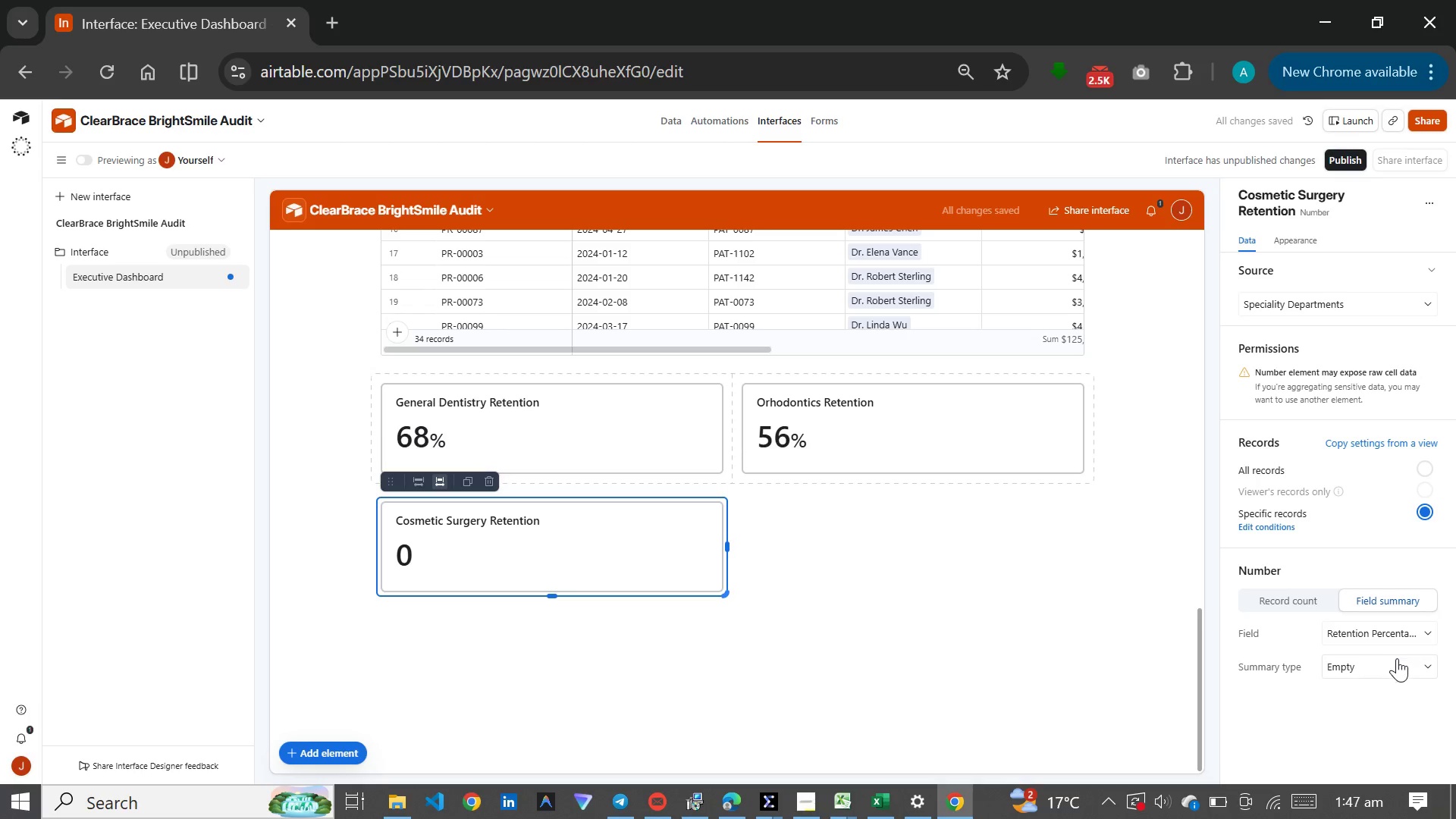 
left_click([1395, 665])
 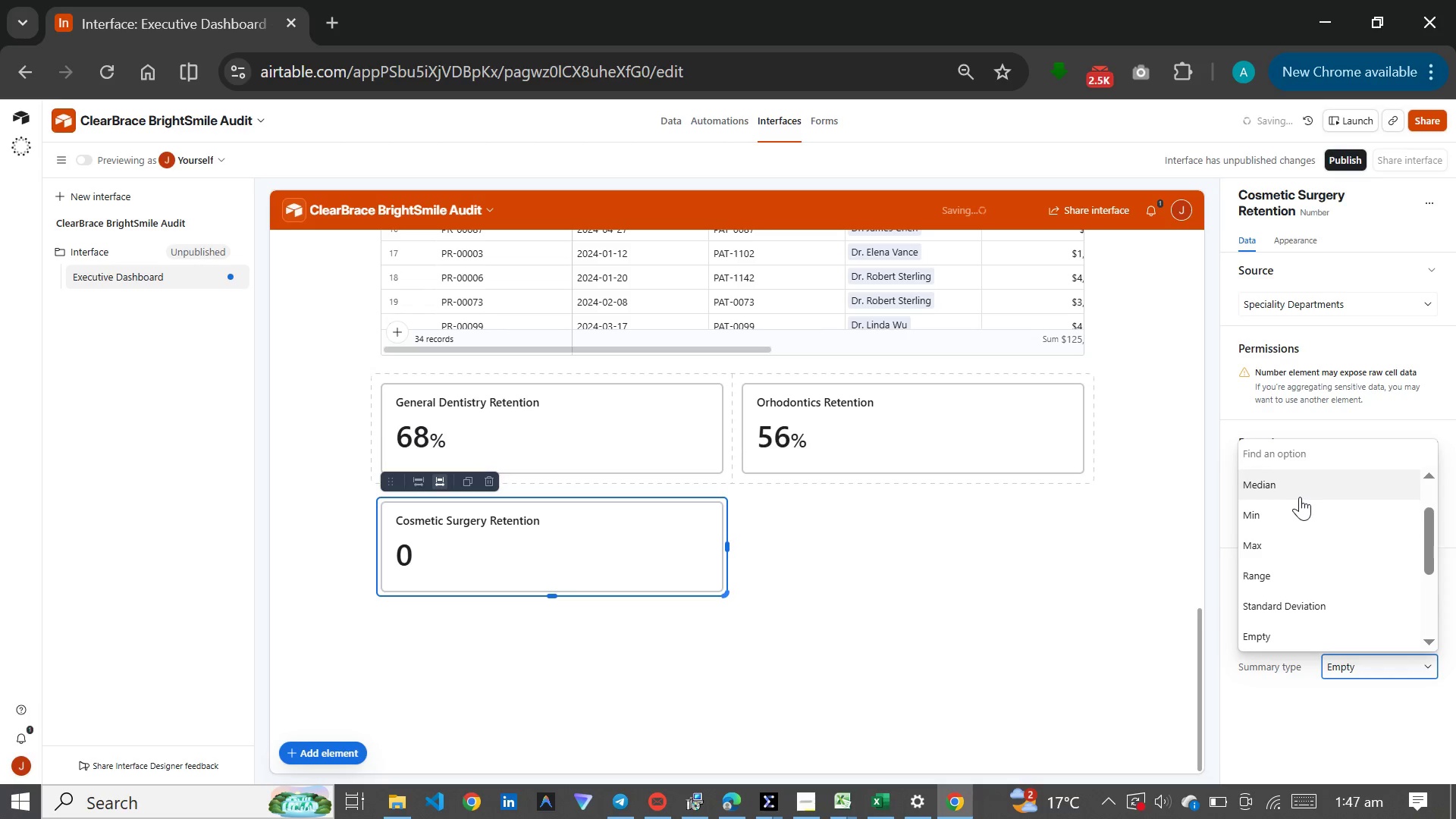 
scroll: coordinate [1300, 495], scroll_direction: up, amount: 4.0
 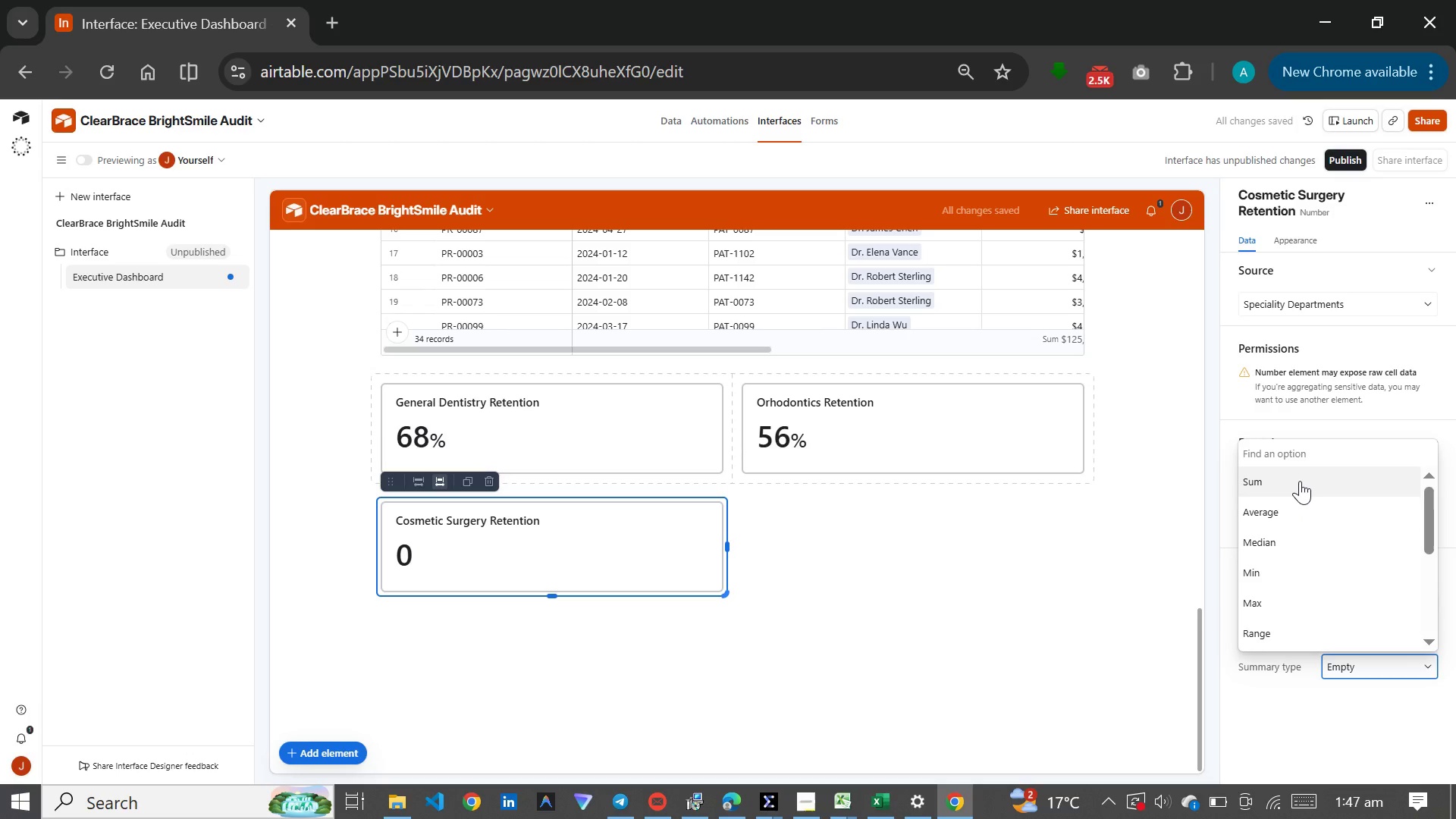 
left_click([1300, 481])
 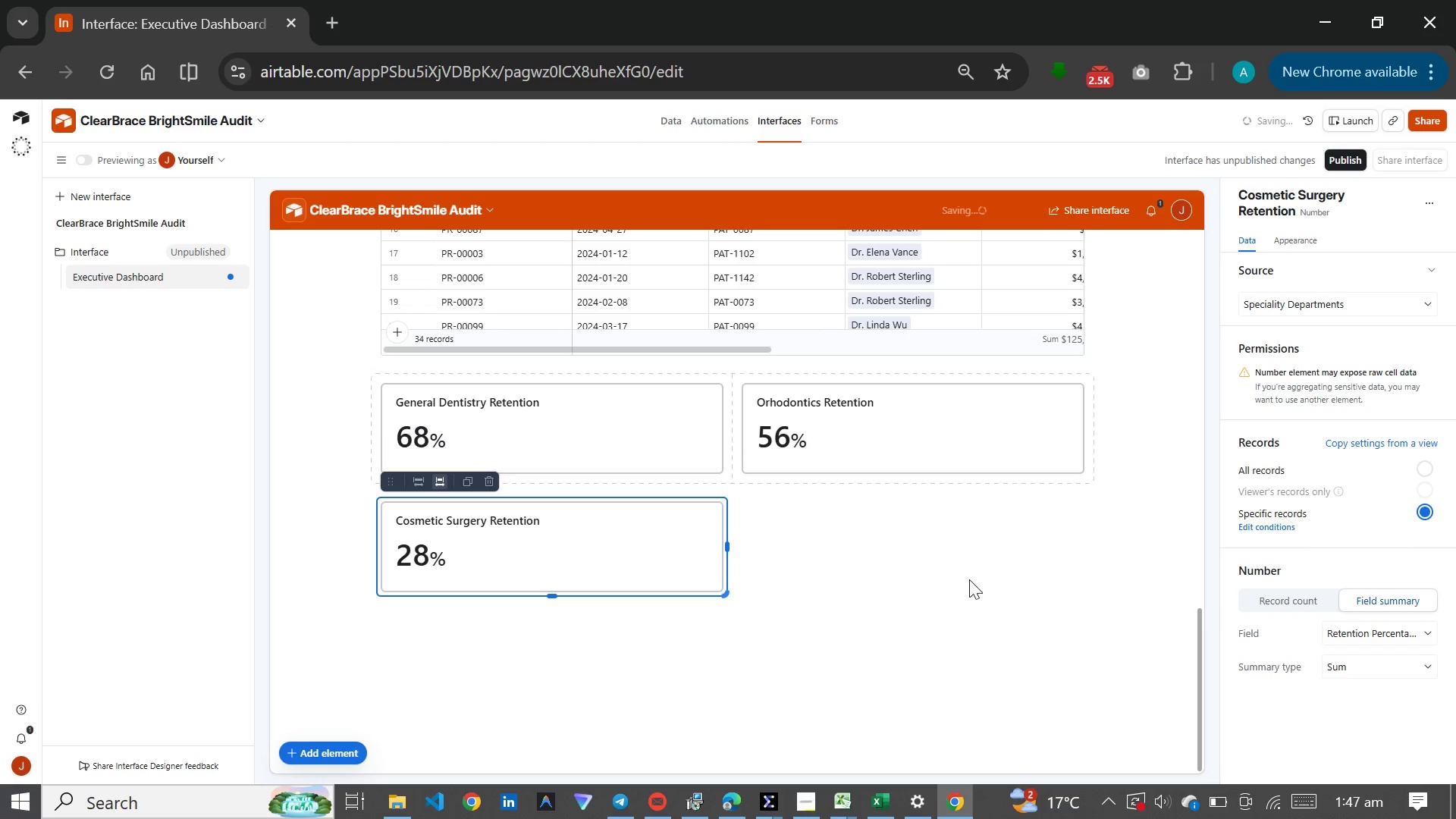 
left_click([964, 582])
 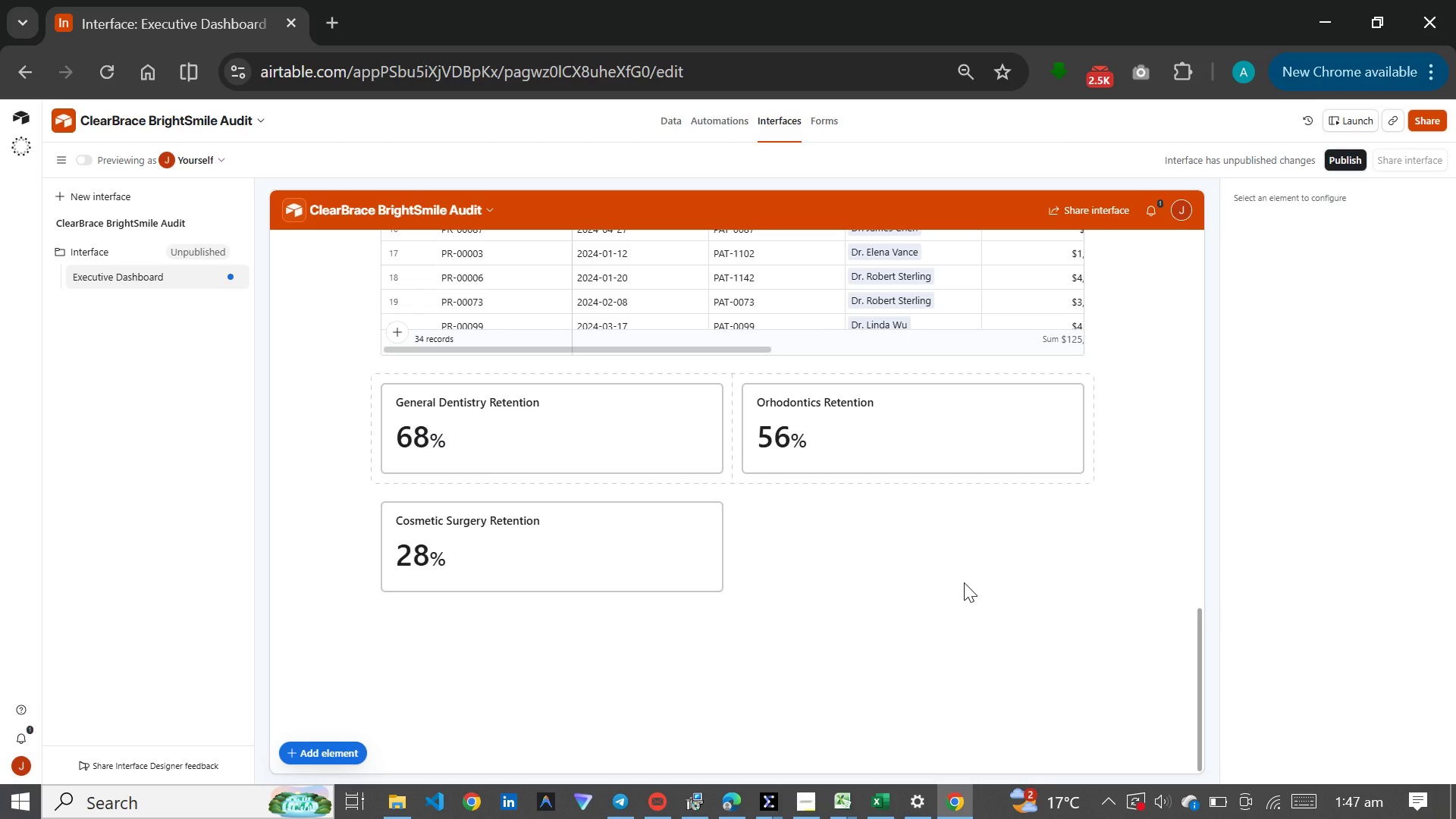 
wait(32.16)
 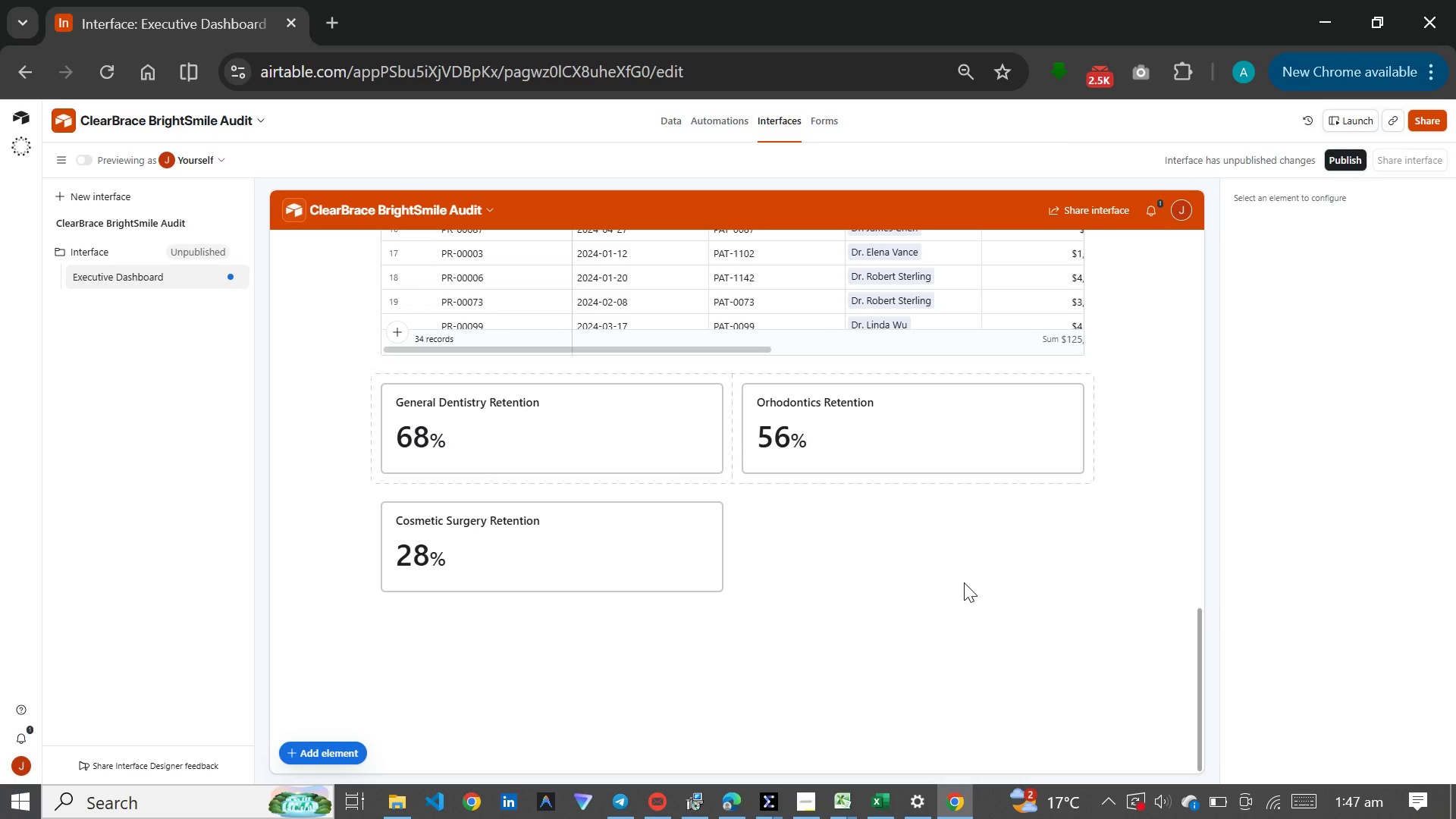 
left_click([310, 744])
 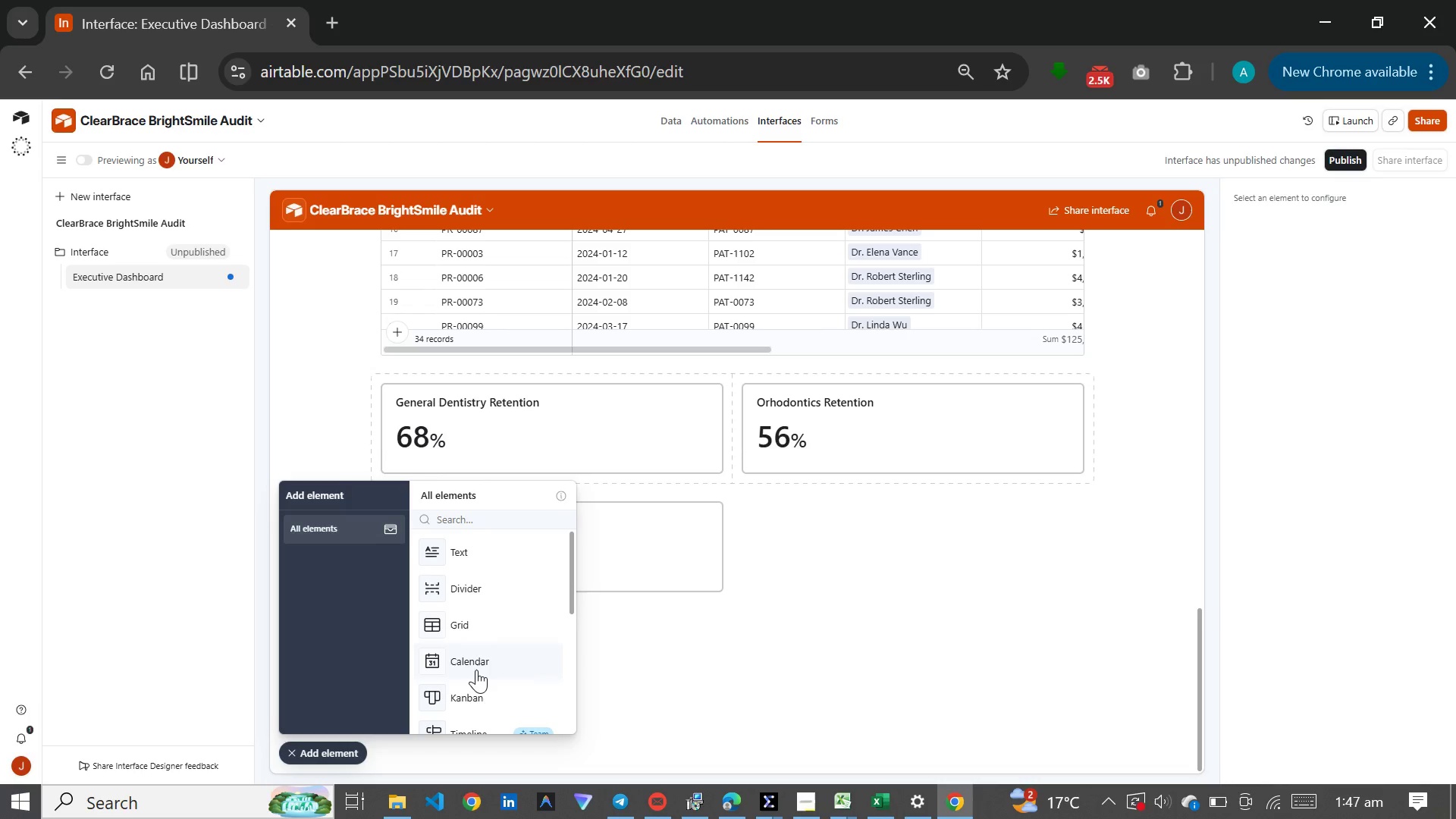 
scroll: coordinate [490, 625], scroll_direction: down, amount: 3.0
 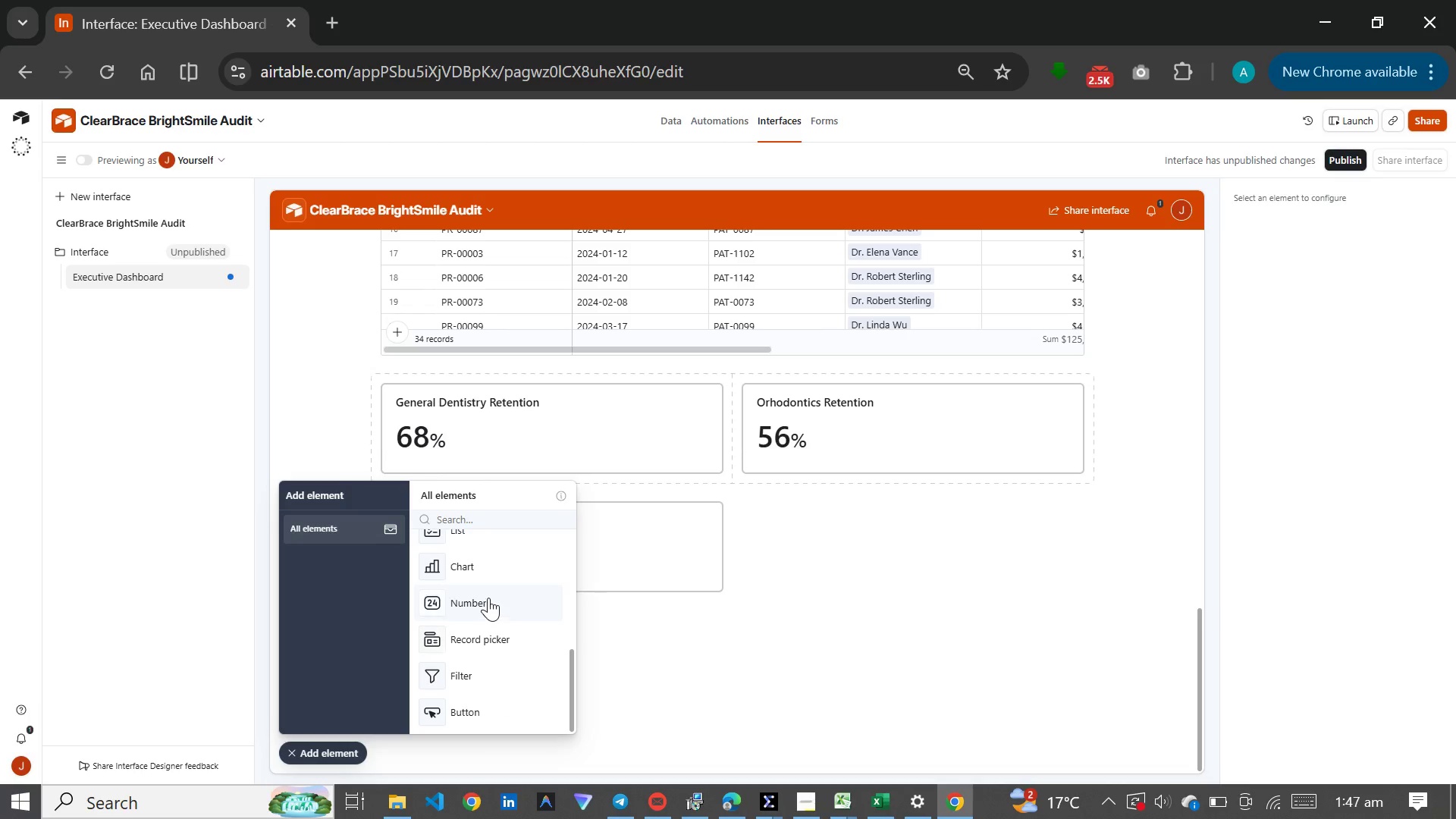 
left_click([488, 598])
 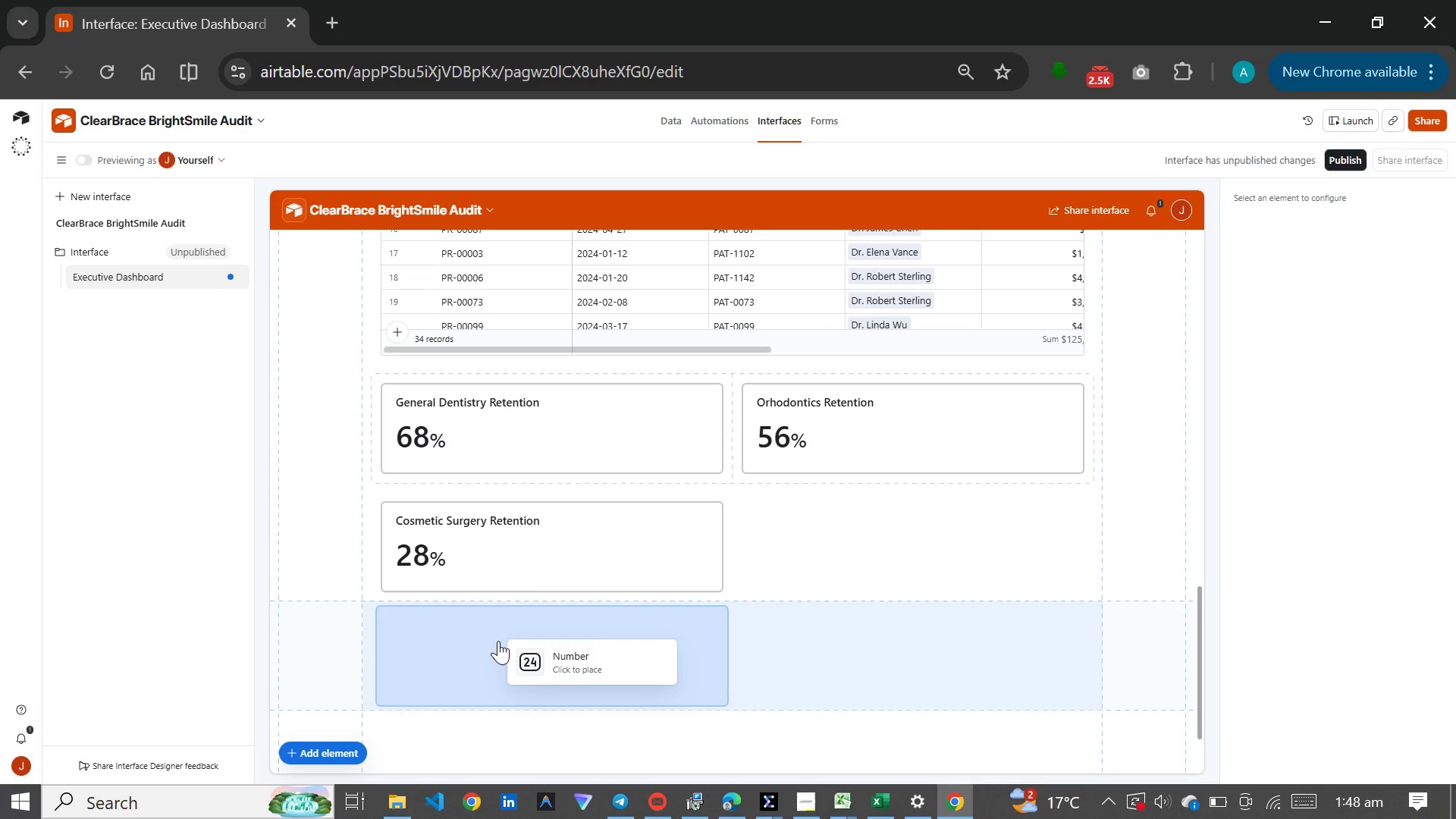 
left_click([498, 641])
 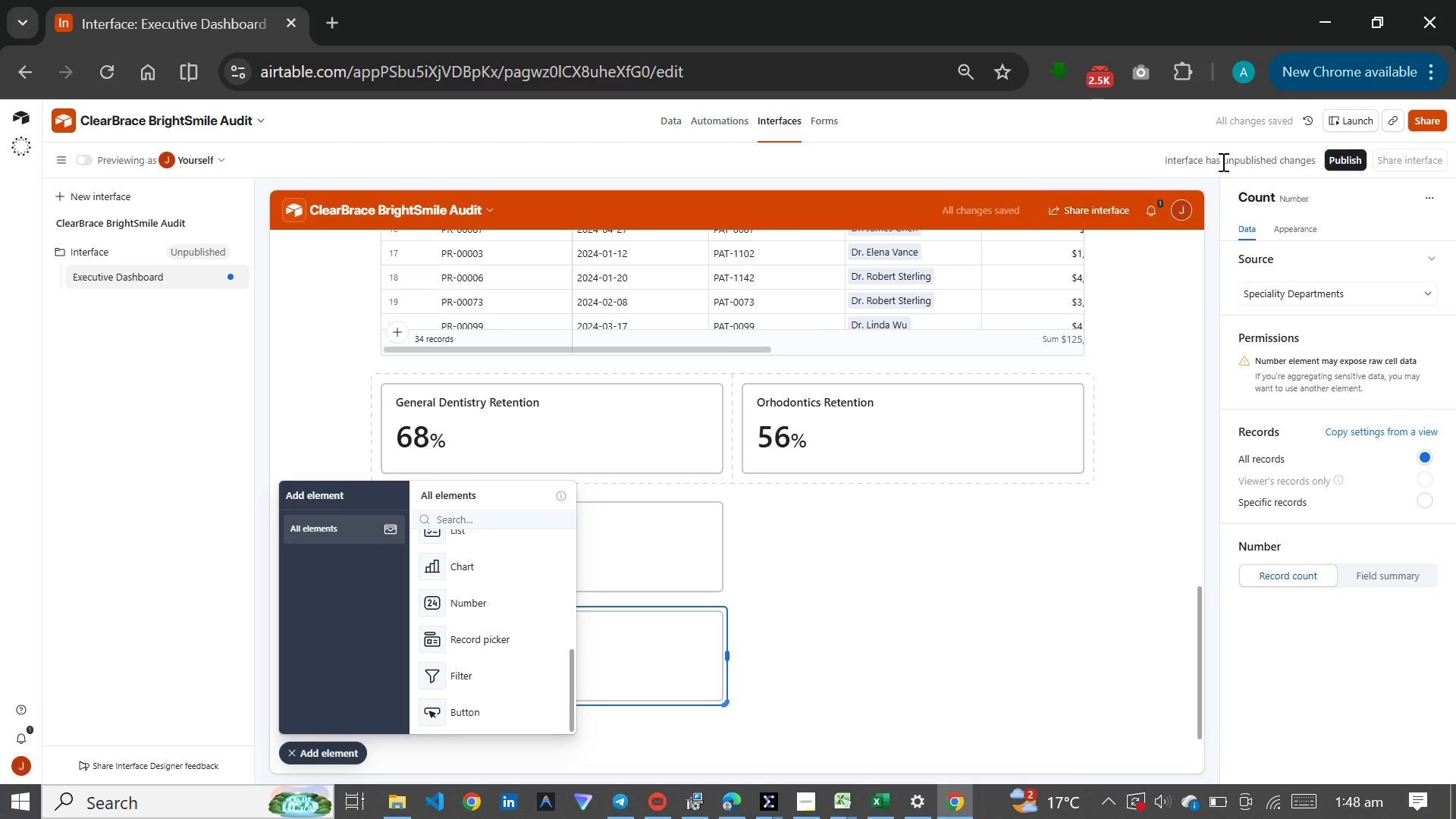 
left_click([1326, 200])
 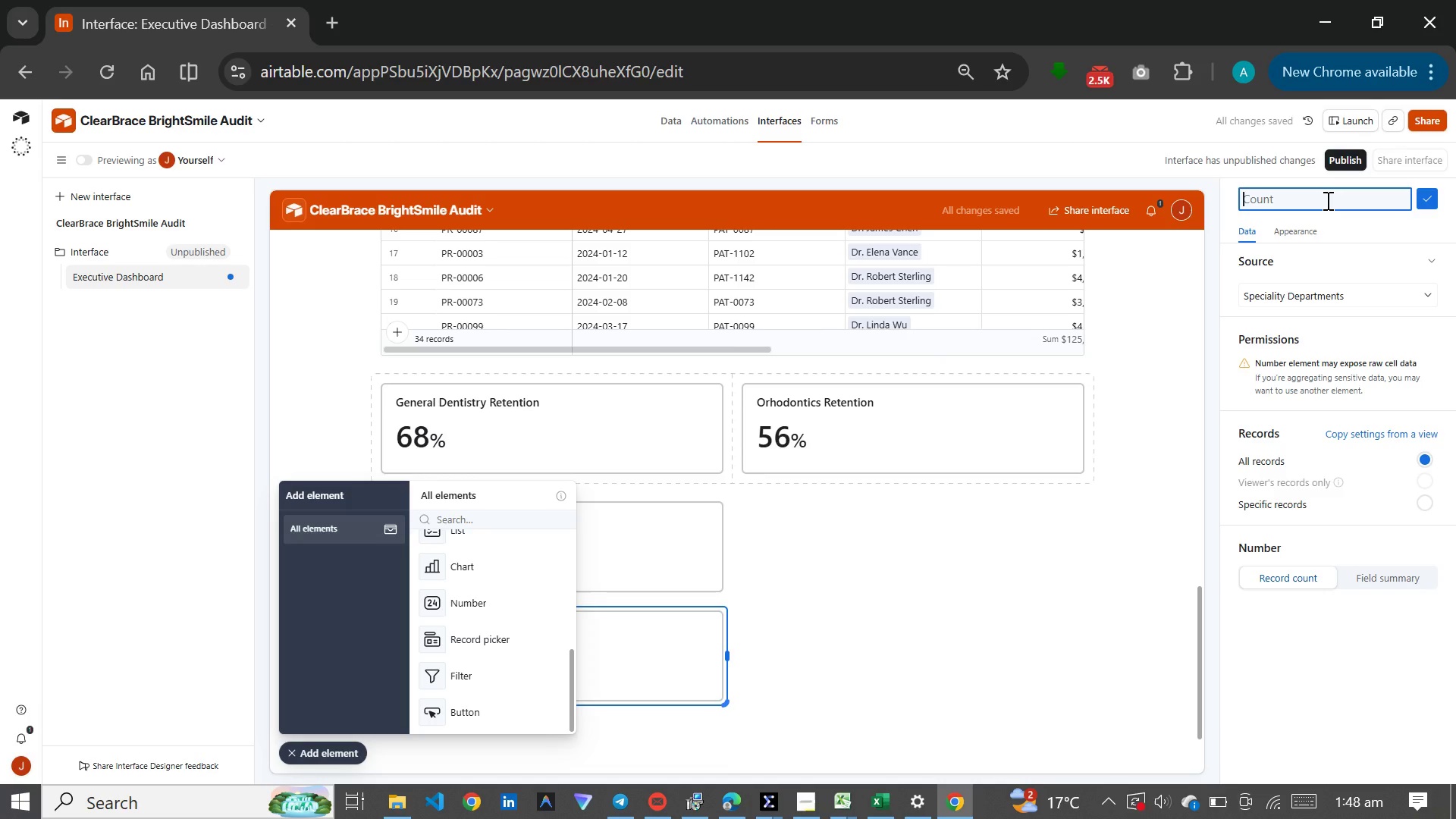 
type(Total Clinic Profit)
 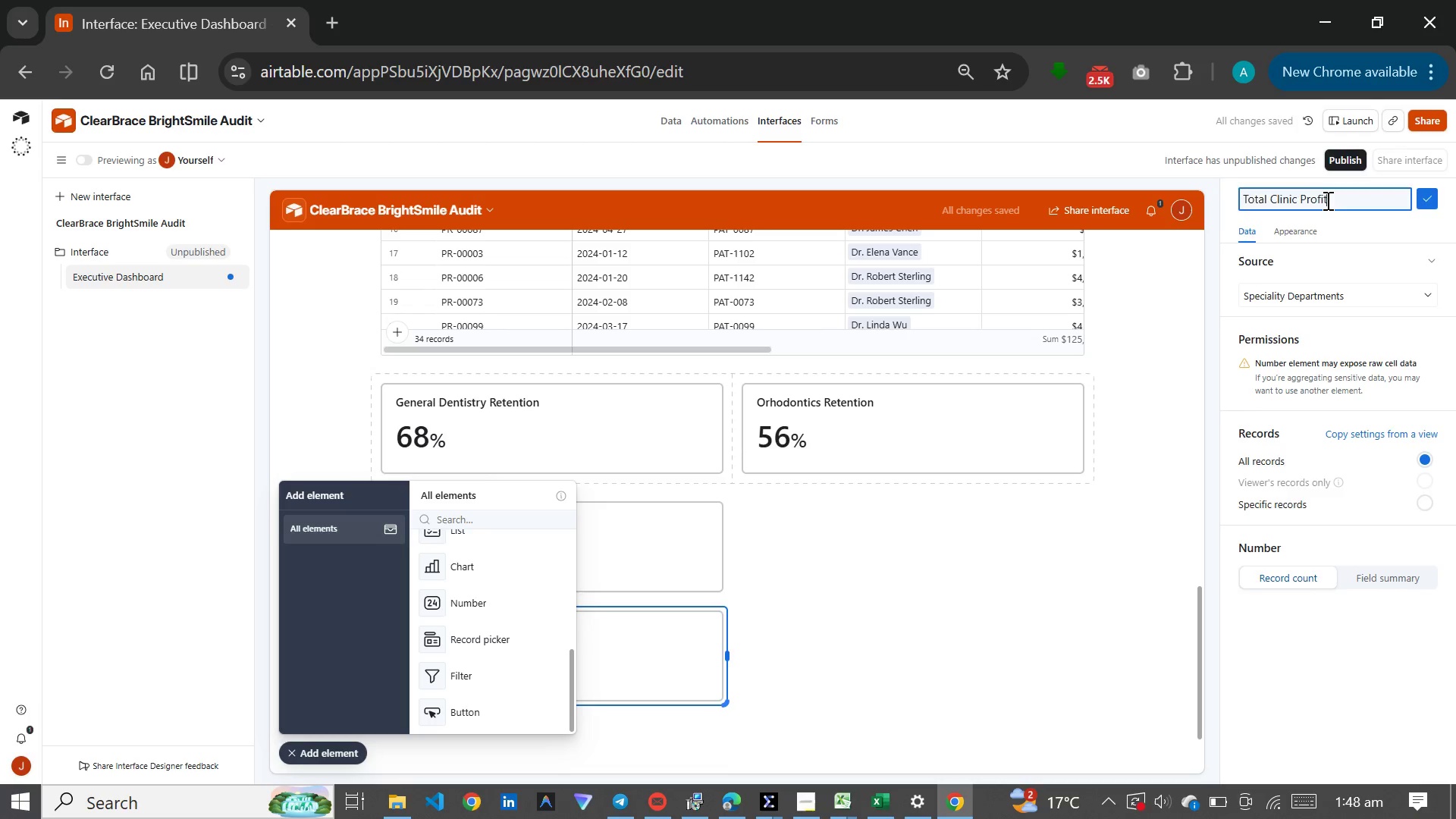 
 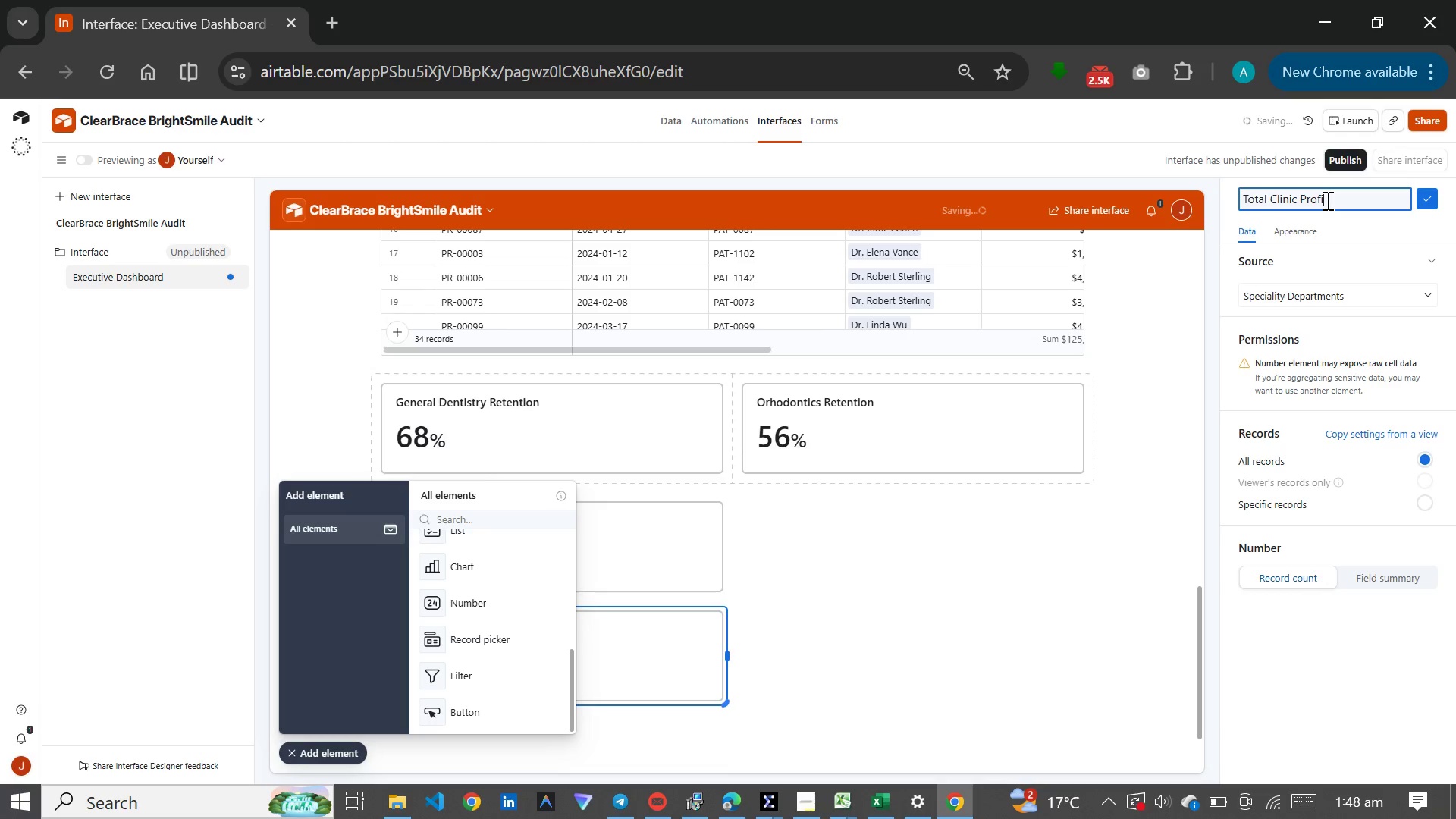 
key(Enter)
 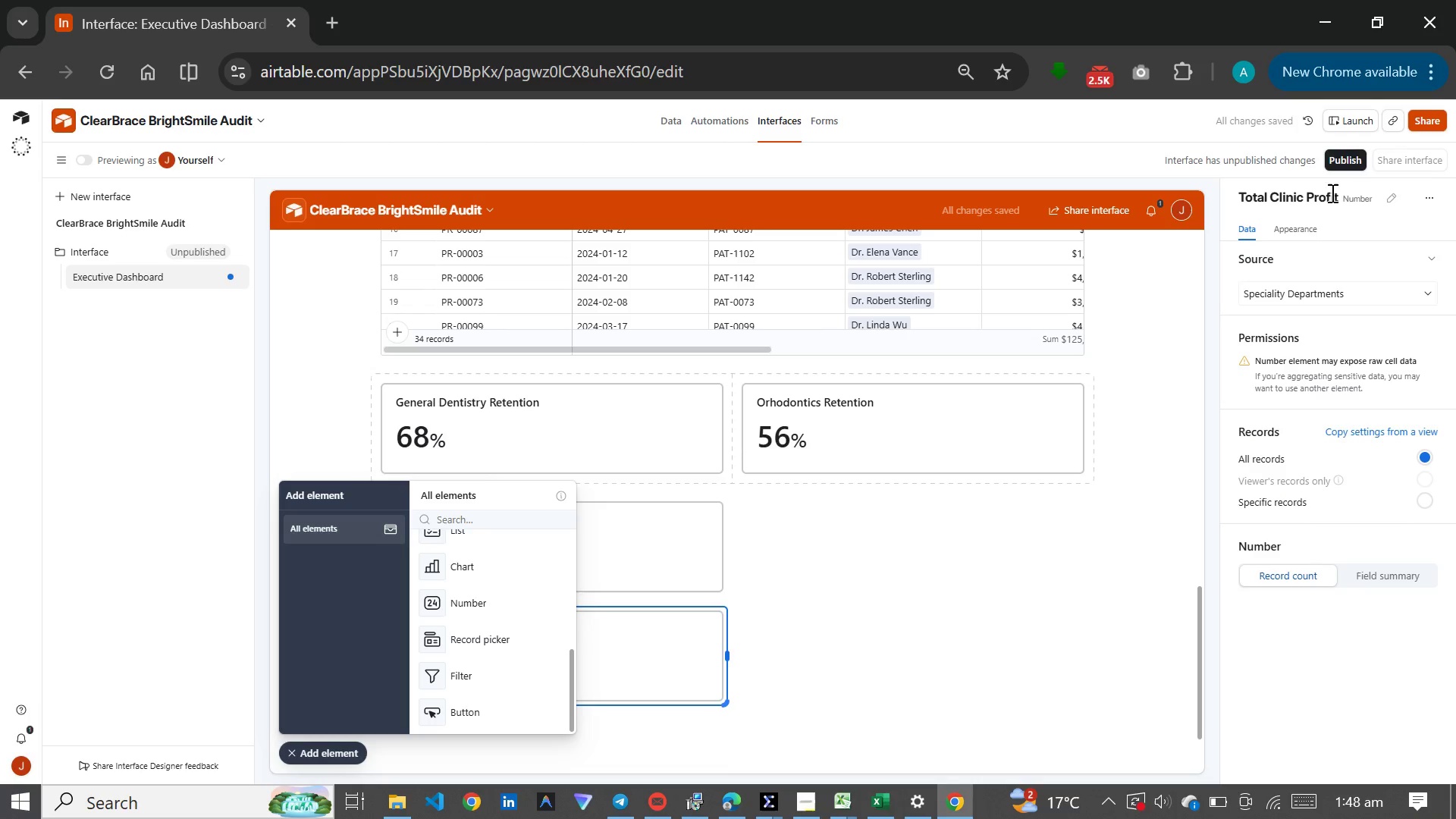 
left_click([1332, 294])
 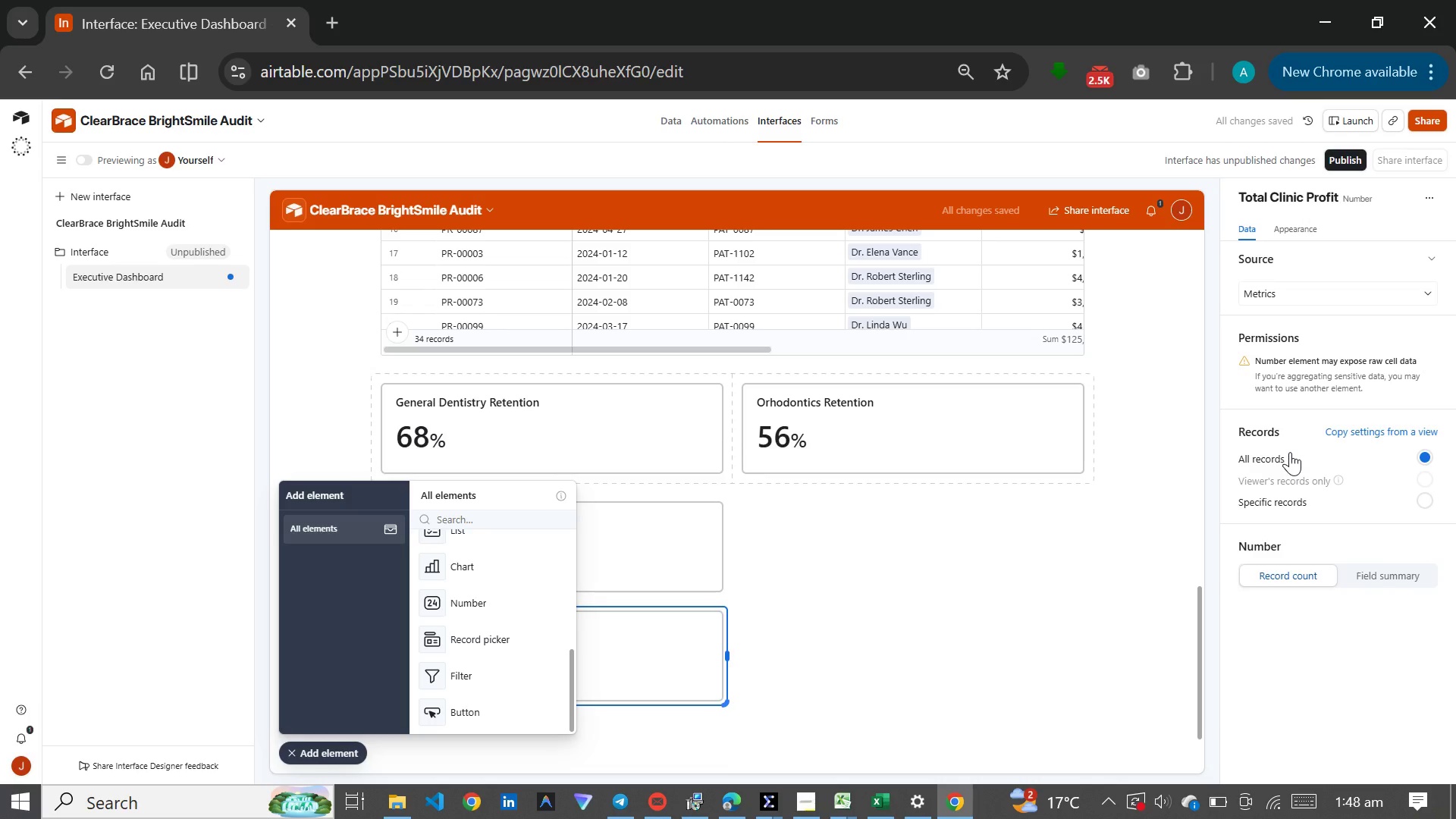 
wait(9.88)
 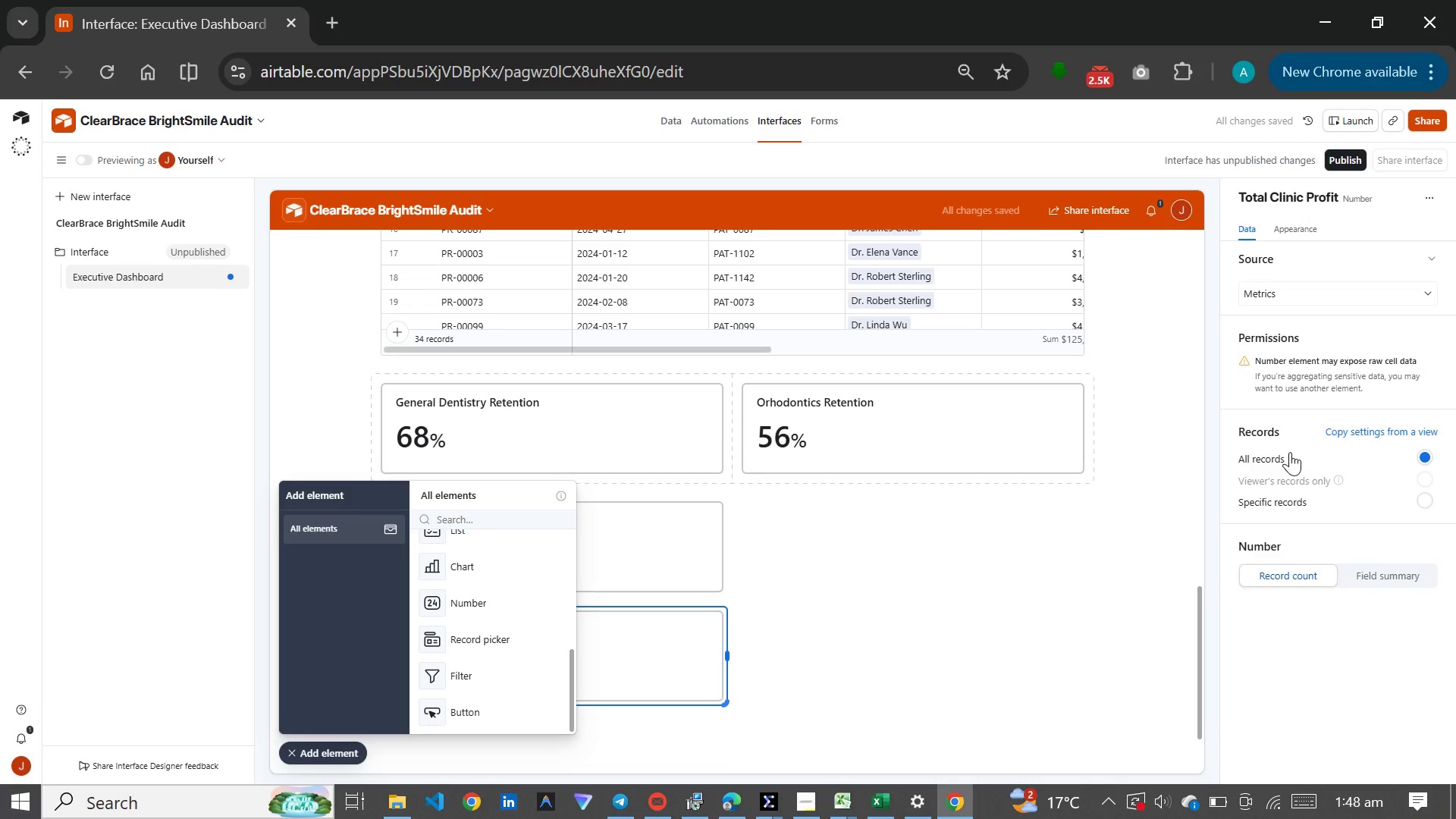 
left_click([1408, 507])
 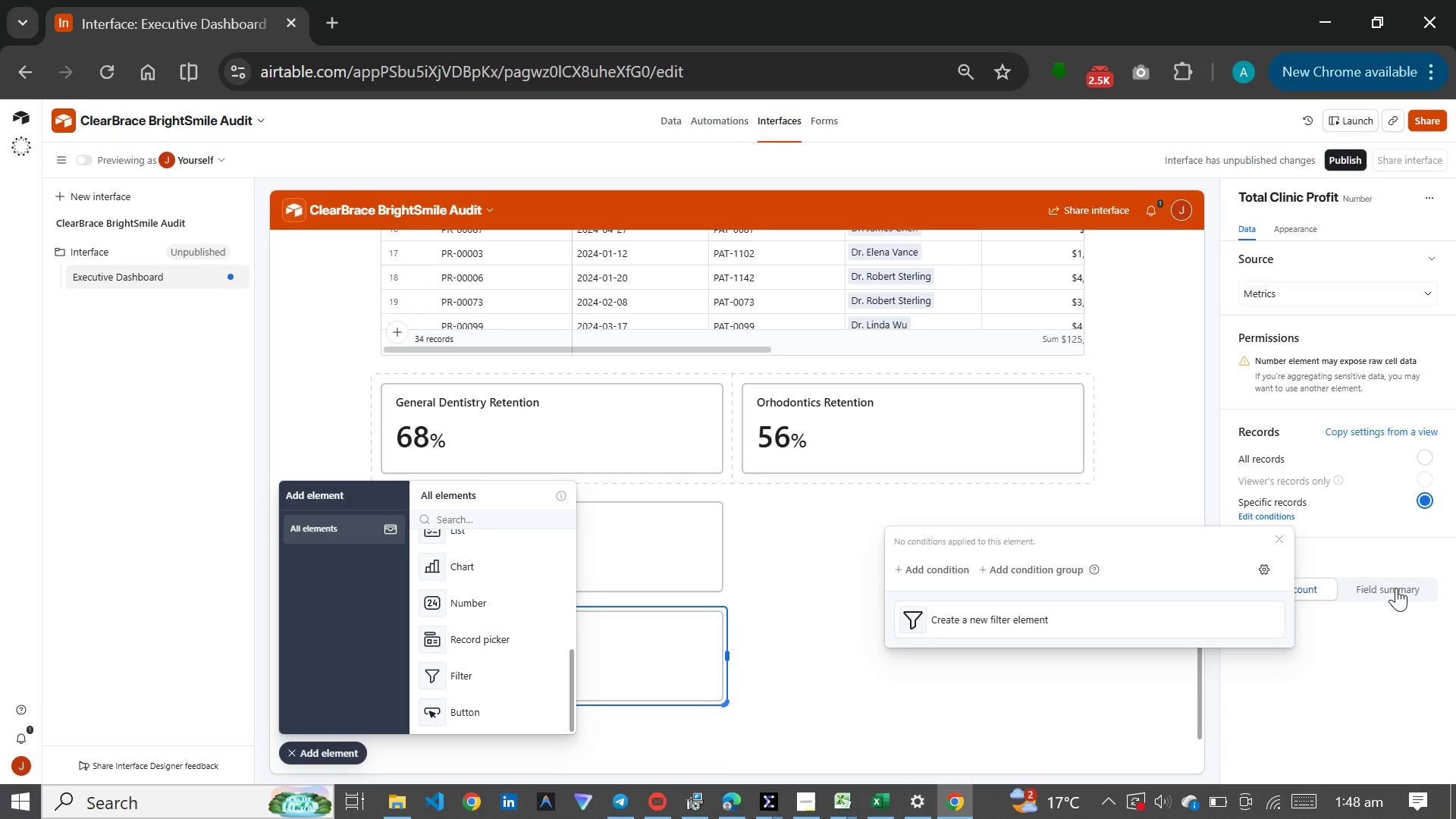 
double_click([1396, 588])
 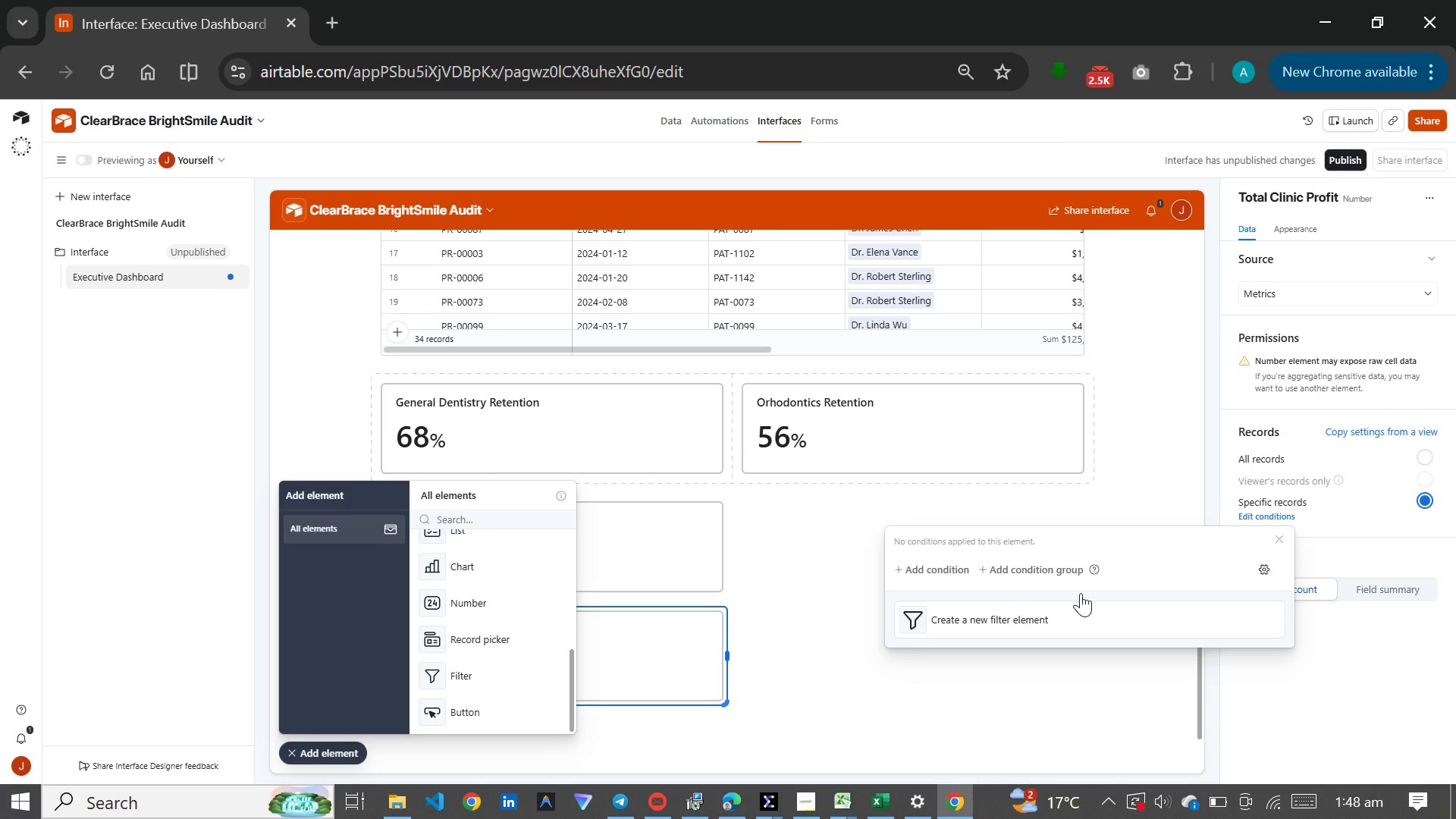 
left_click([1346, 633])
 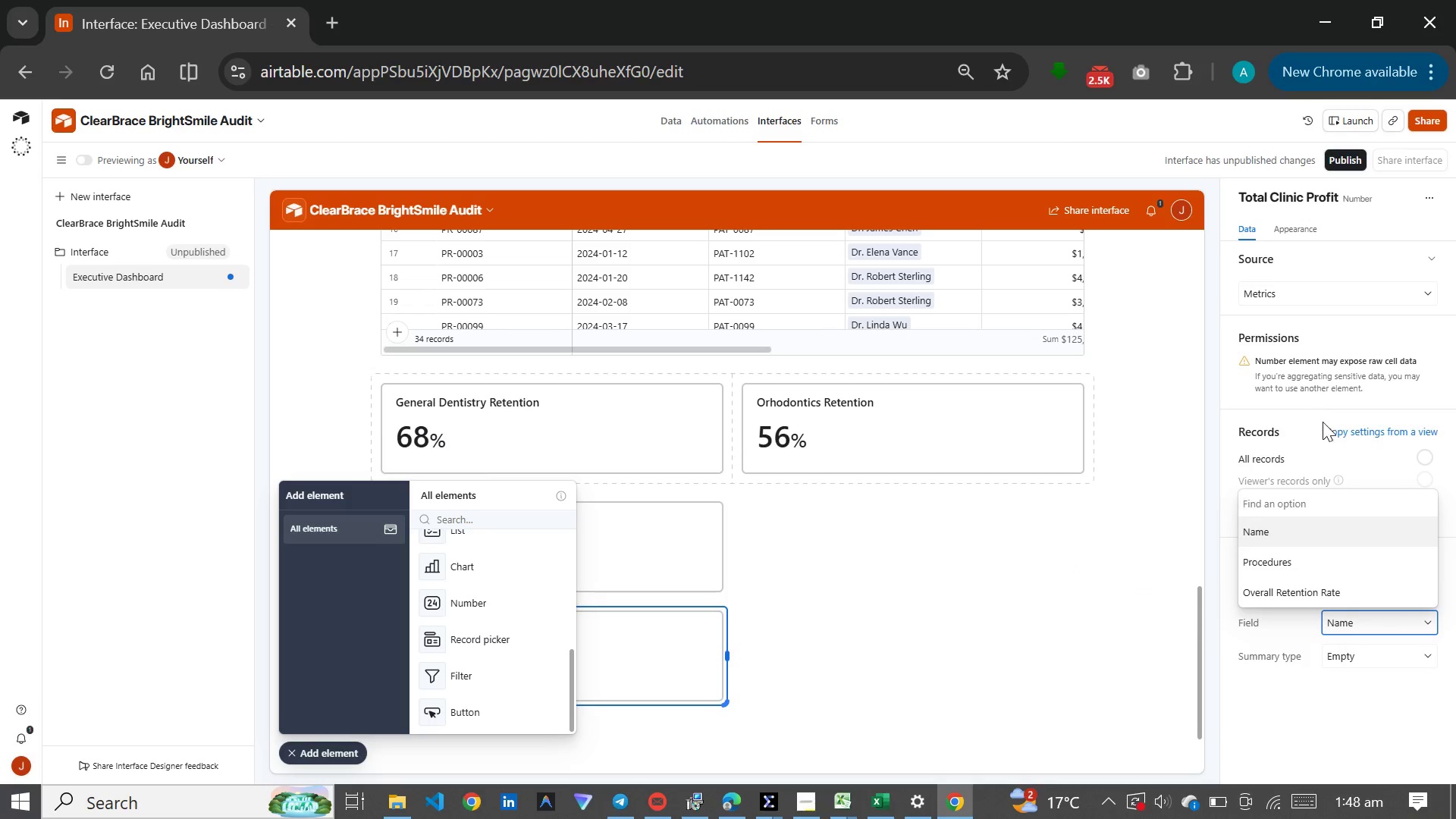 
wait(6.38)
 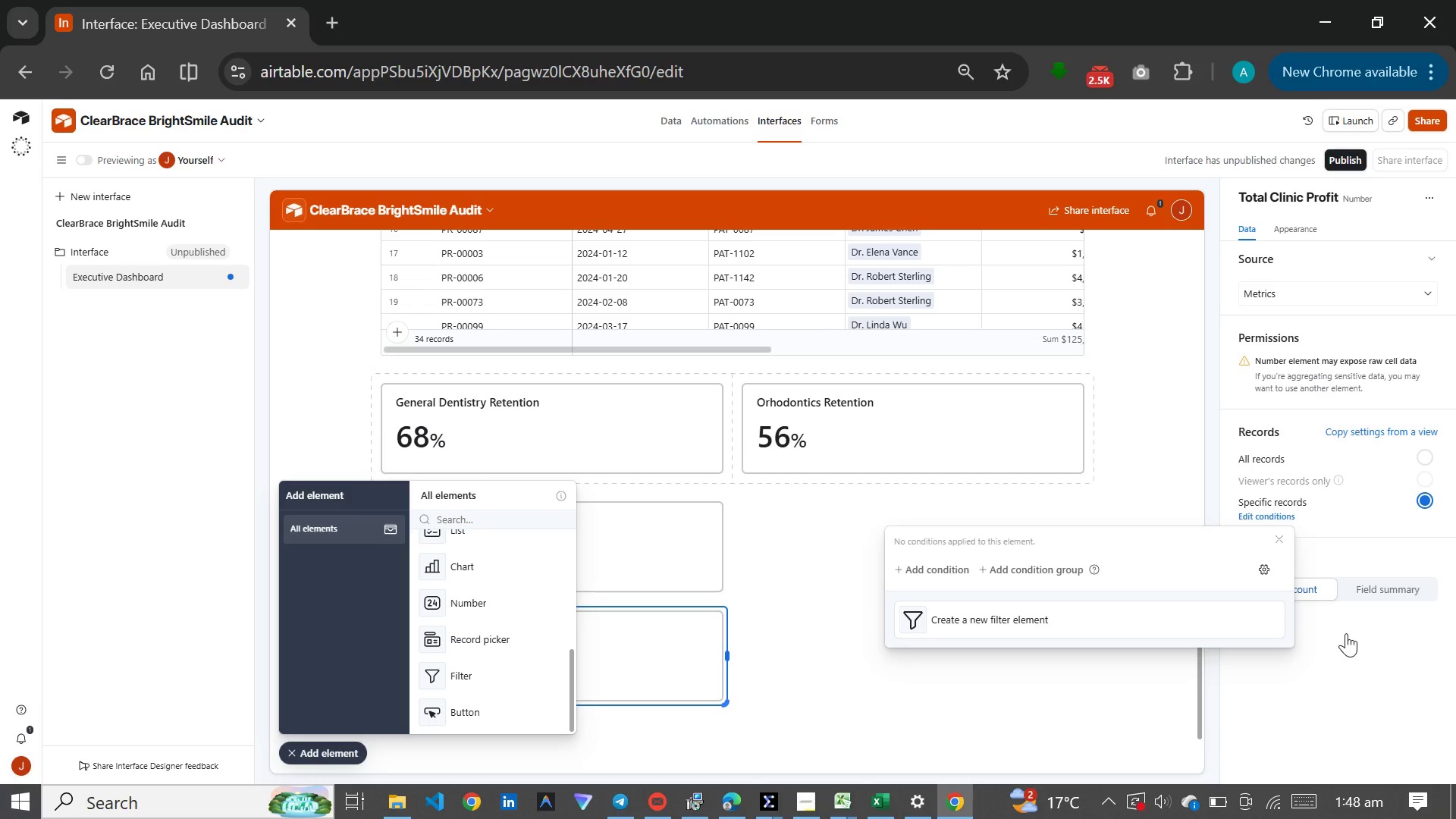 
left_click([1391, 576])
 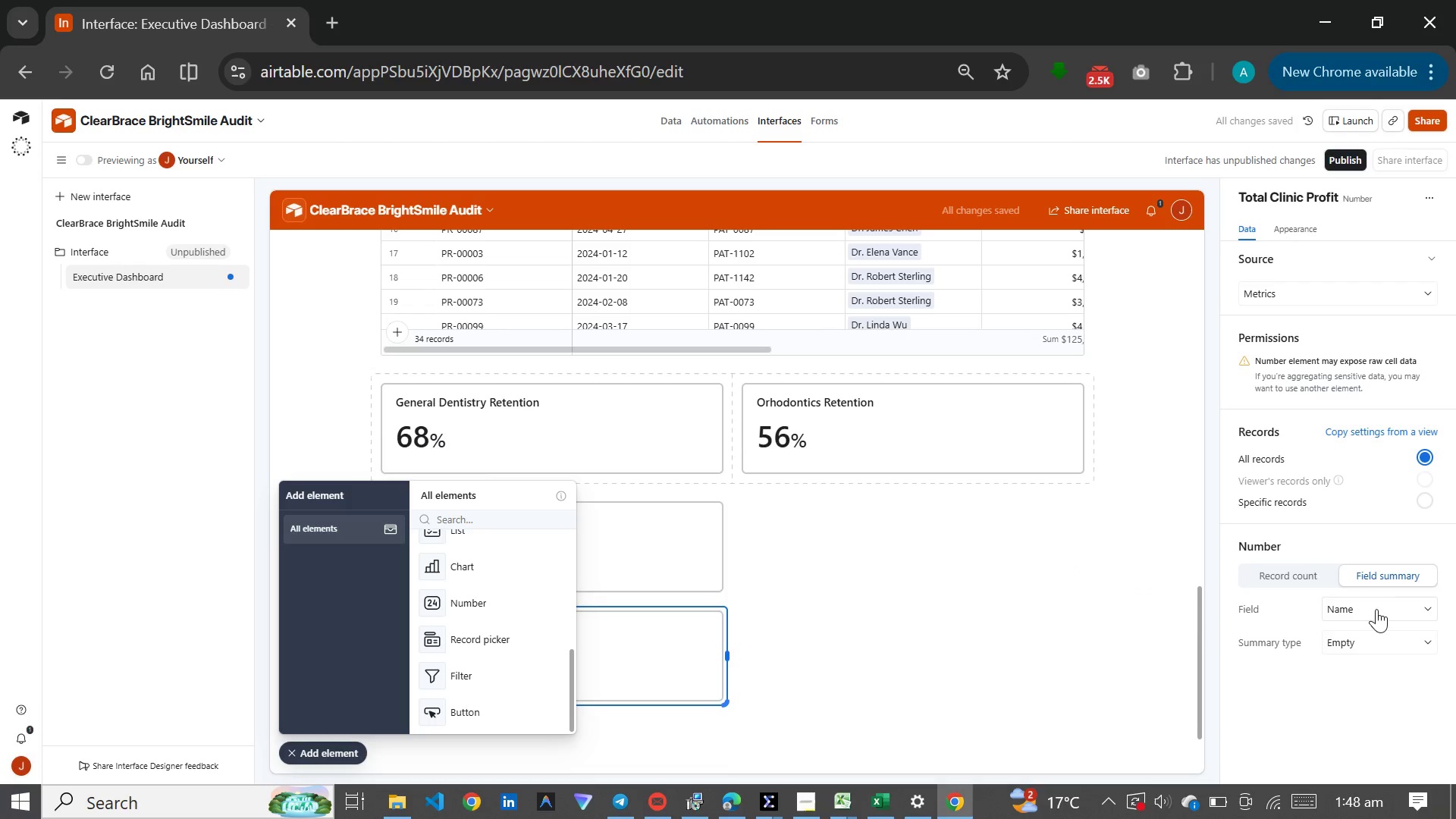 
left_click([1376, 607])
 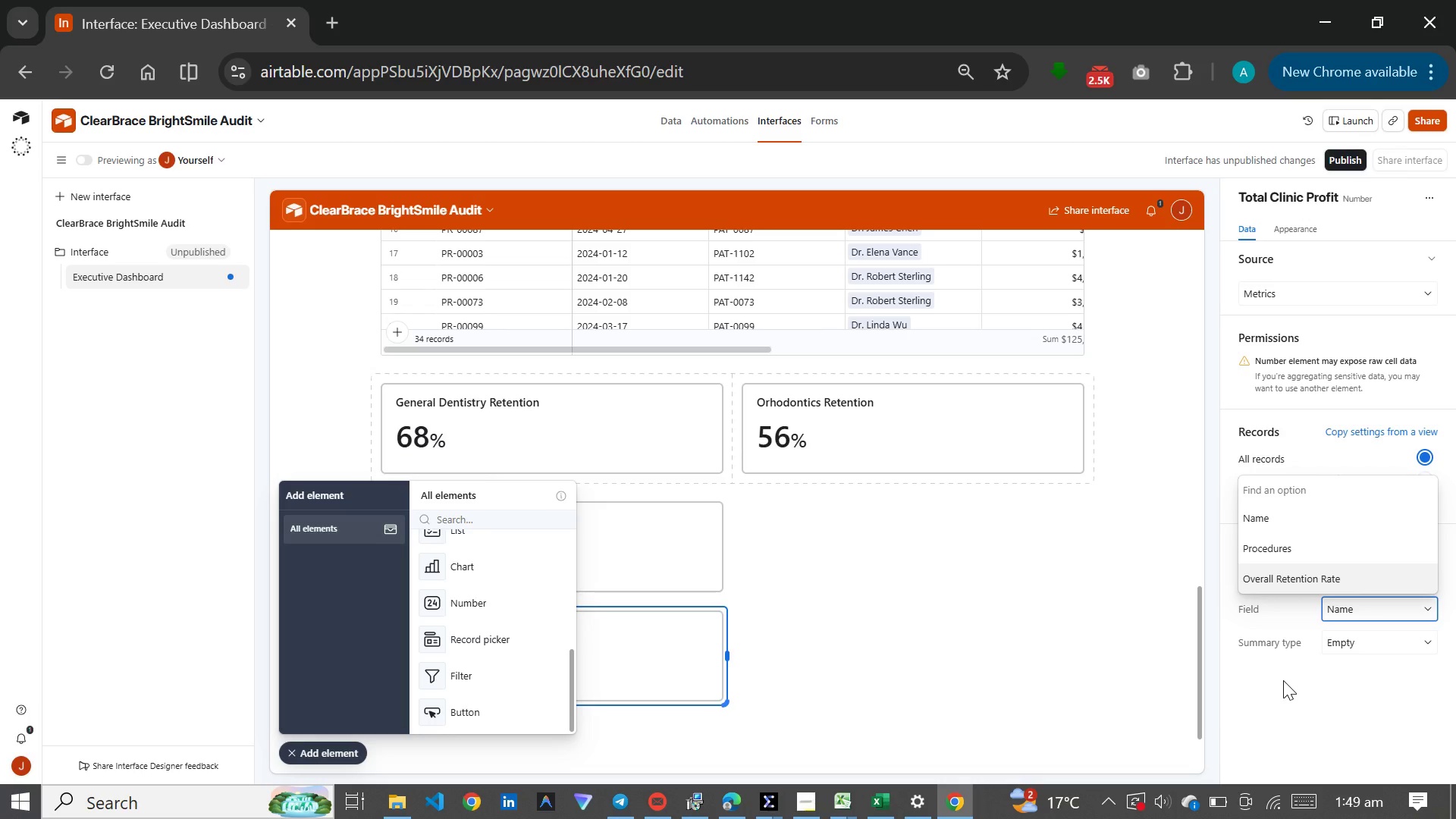 
wait(49.44)
 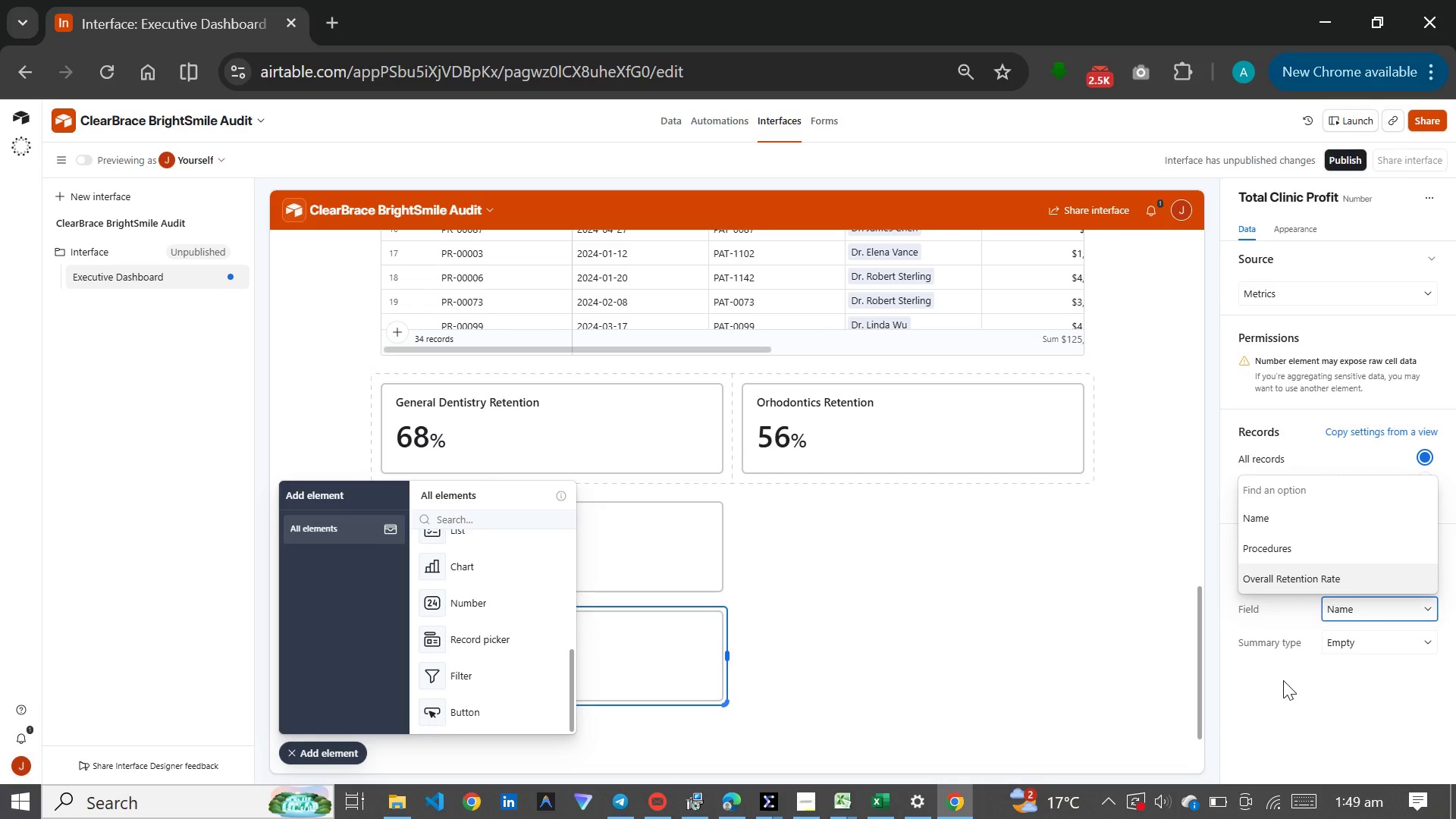 
left_click([1294, 686])
 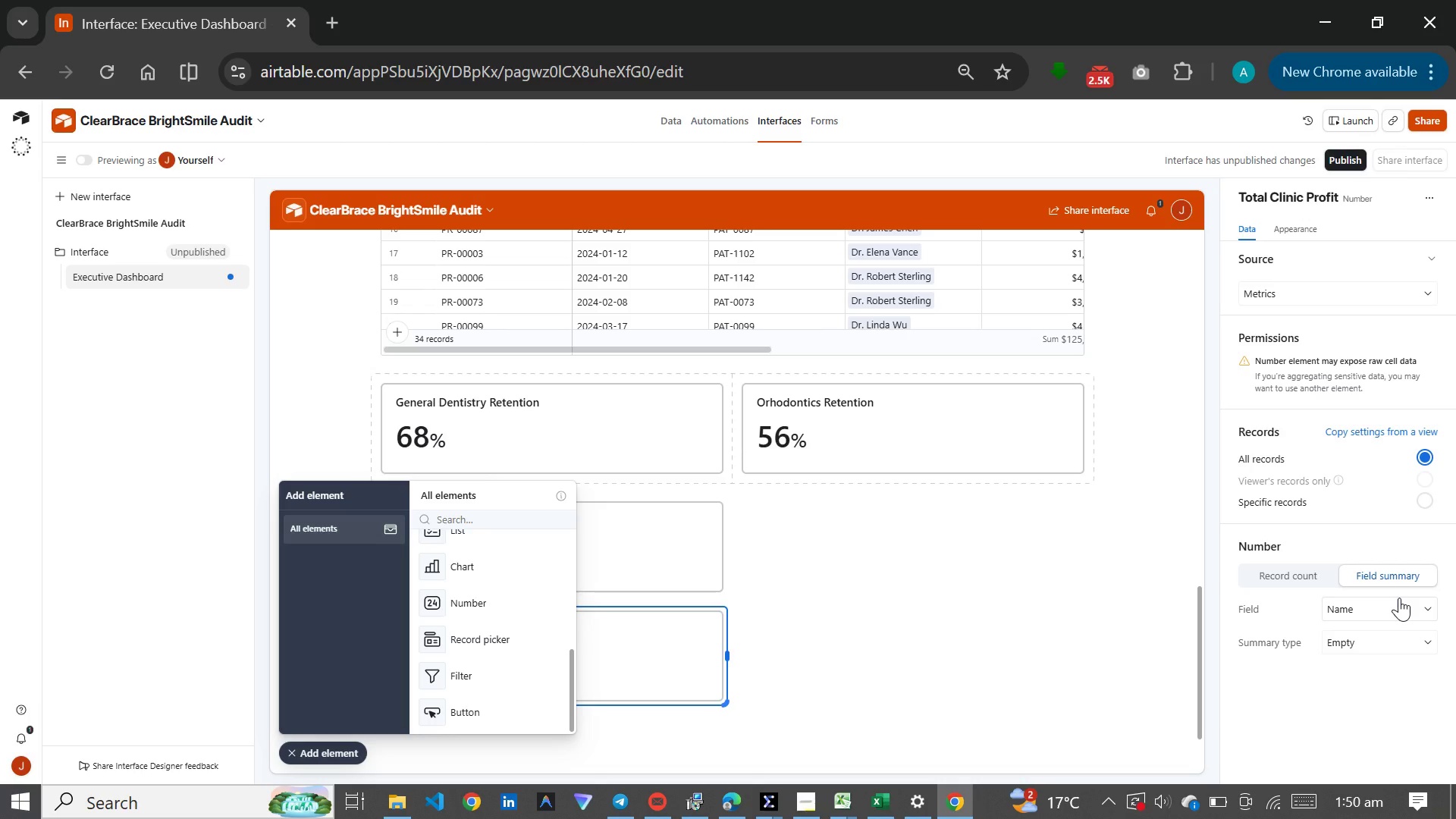 
wait(81.59)
 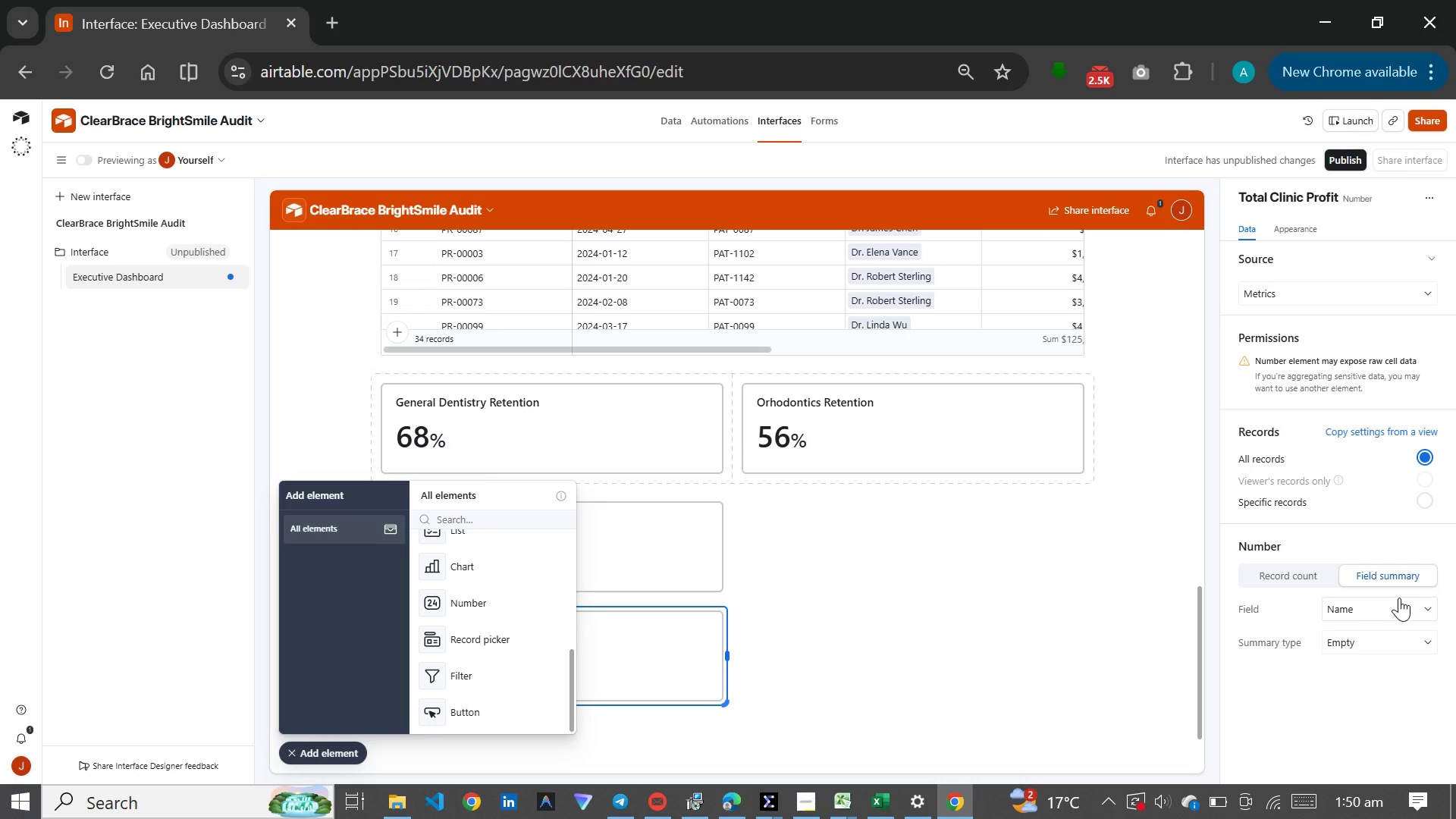 
left_click([665, 114])
 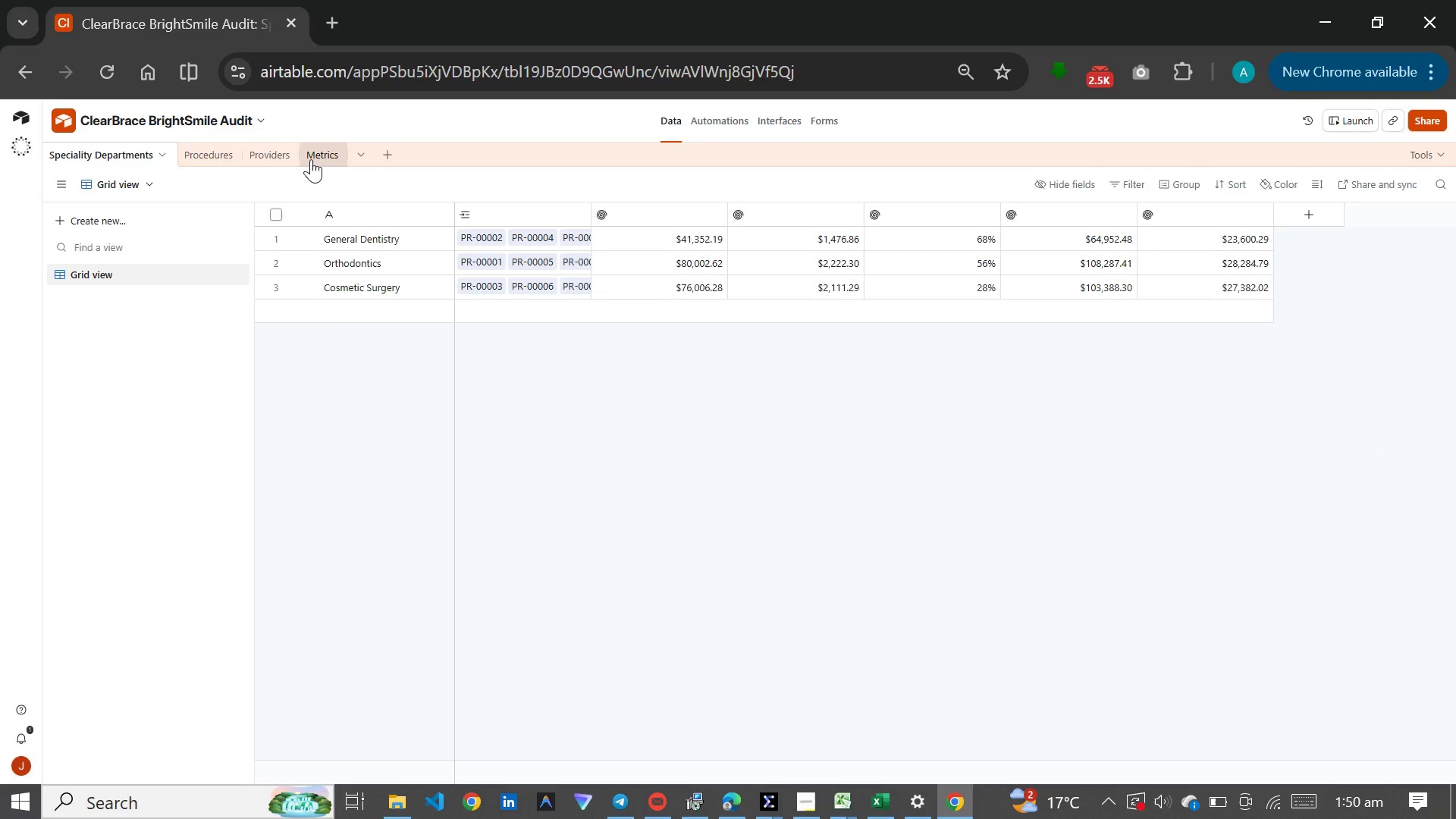 
left_click([311, 159])
 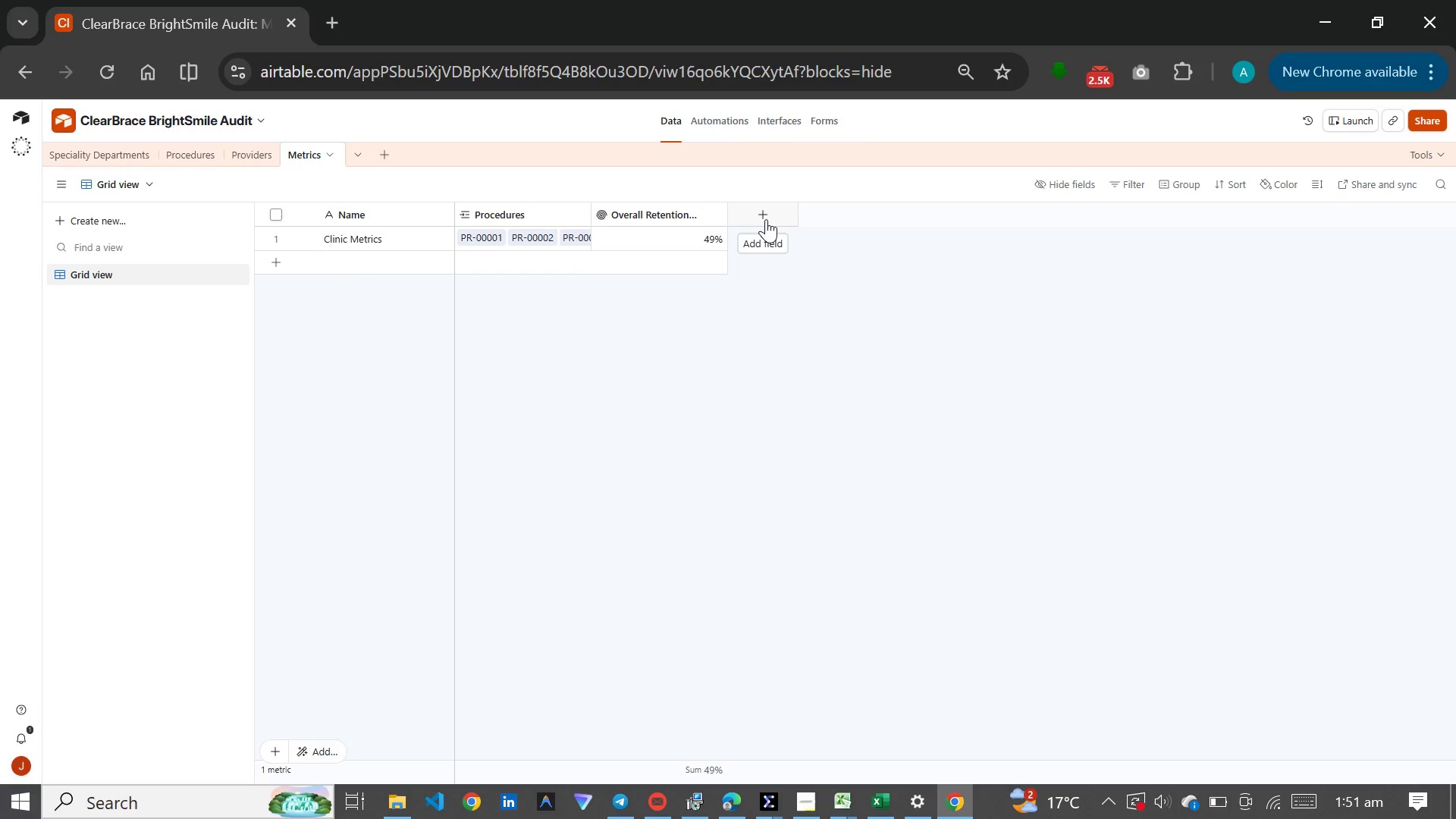 
wait(12.61)
 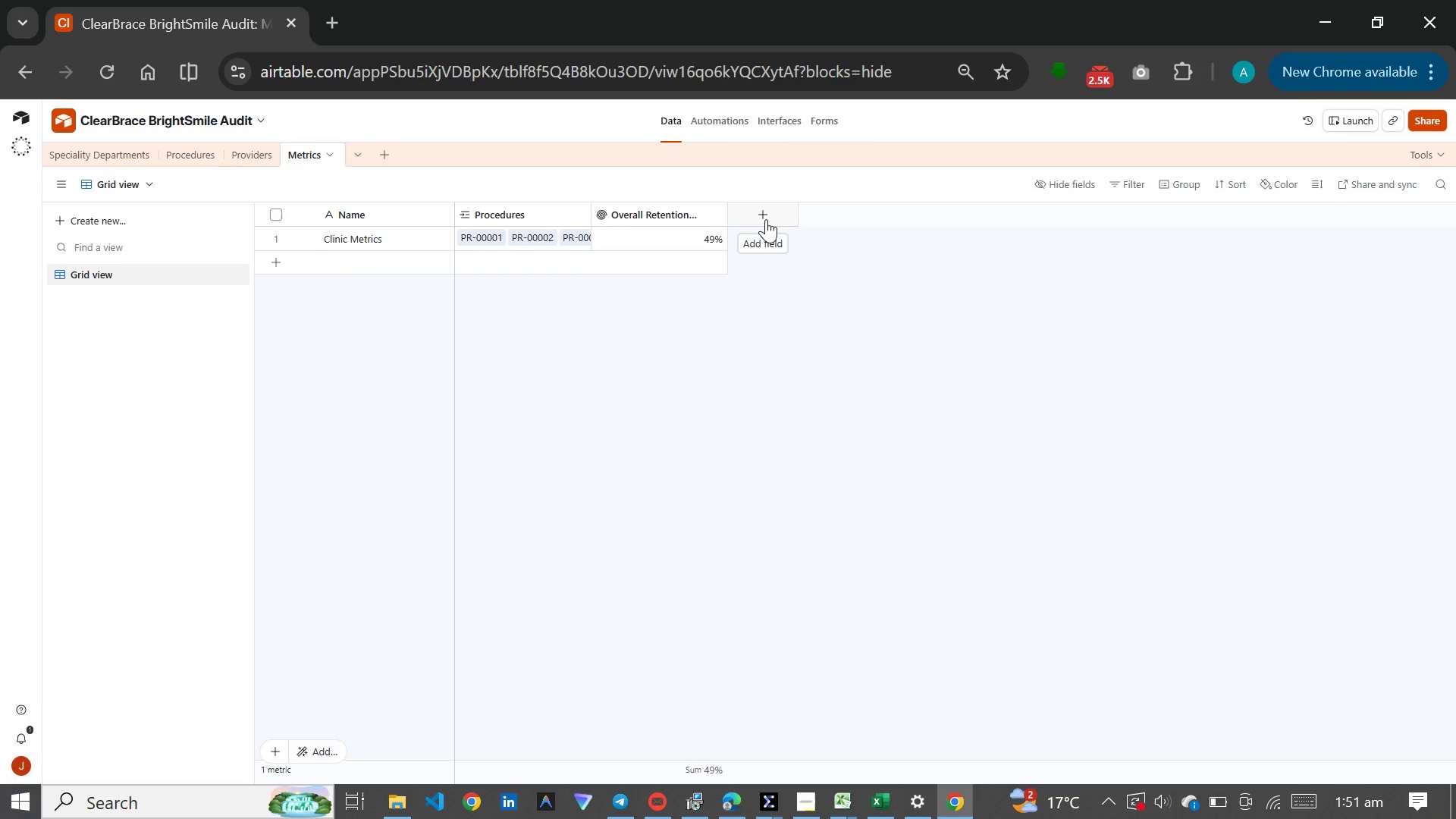 
left_click([766, 219])
 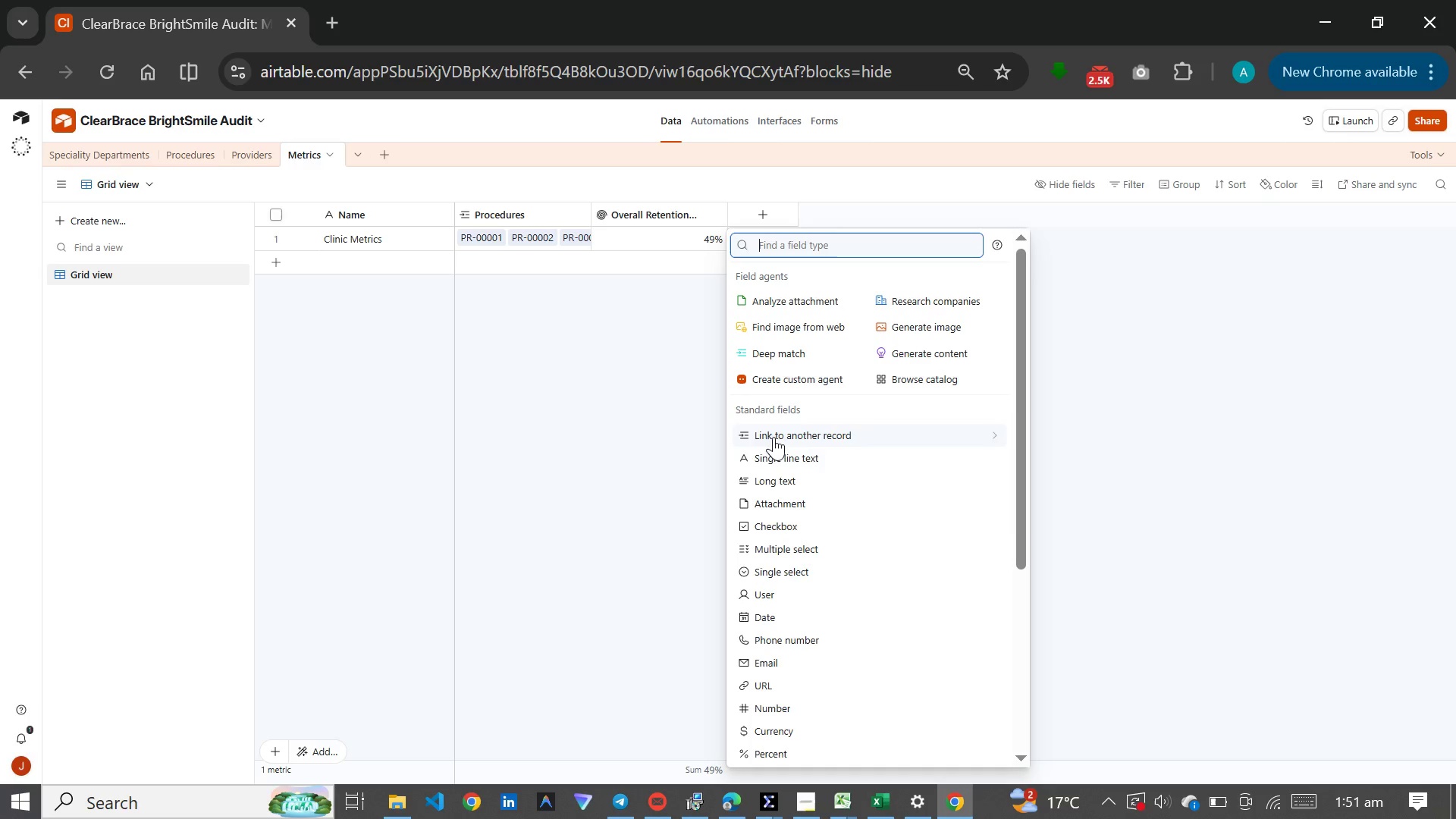 
scroll: coordinate [774, 551], scroll_direction: down, amount: 2.0
 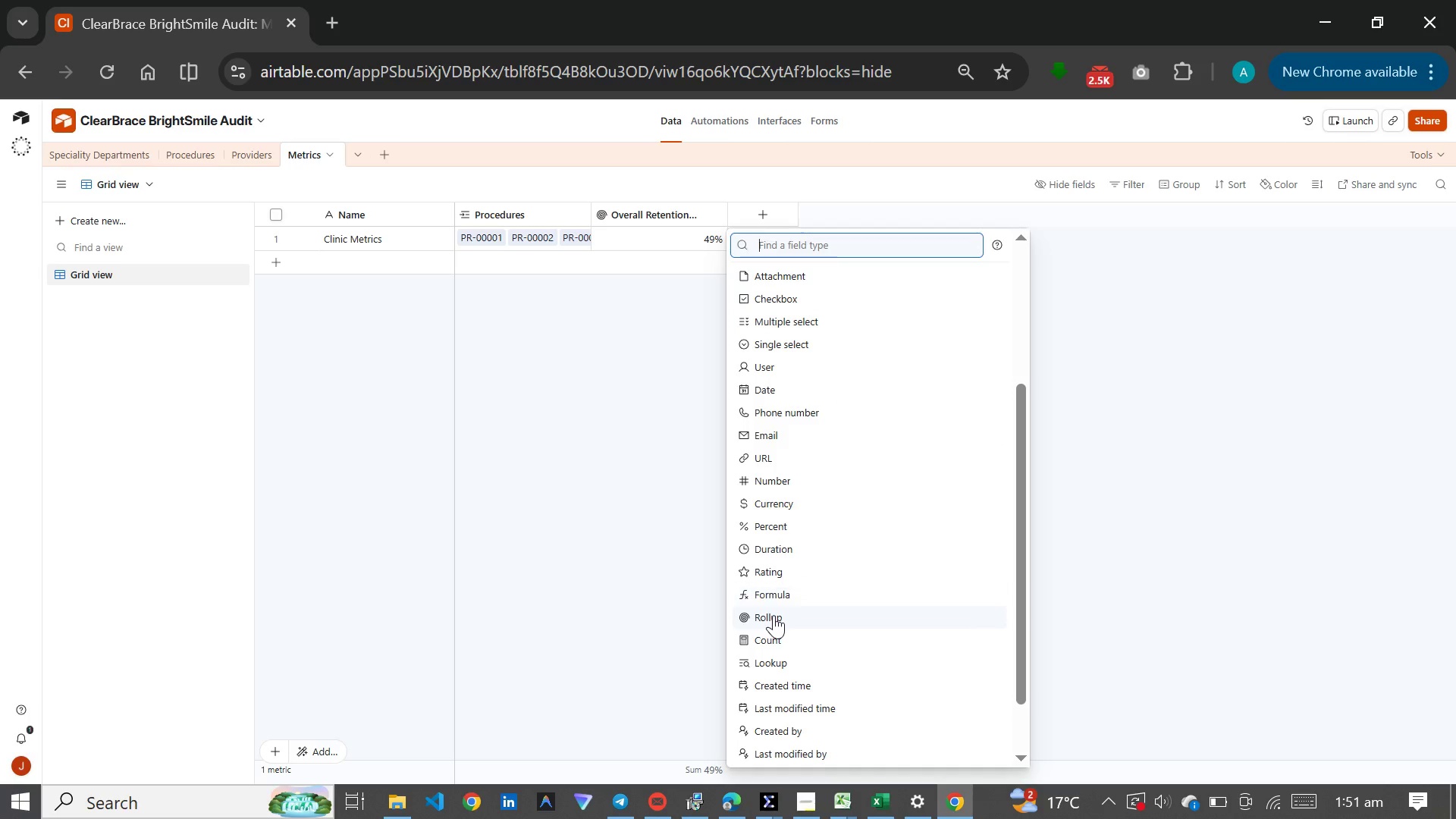 
left_click([774, 615])
 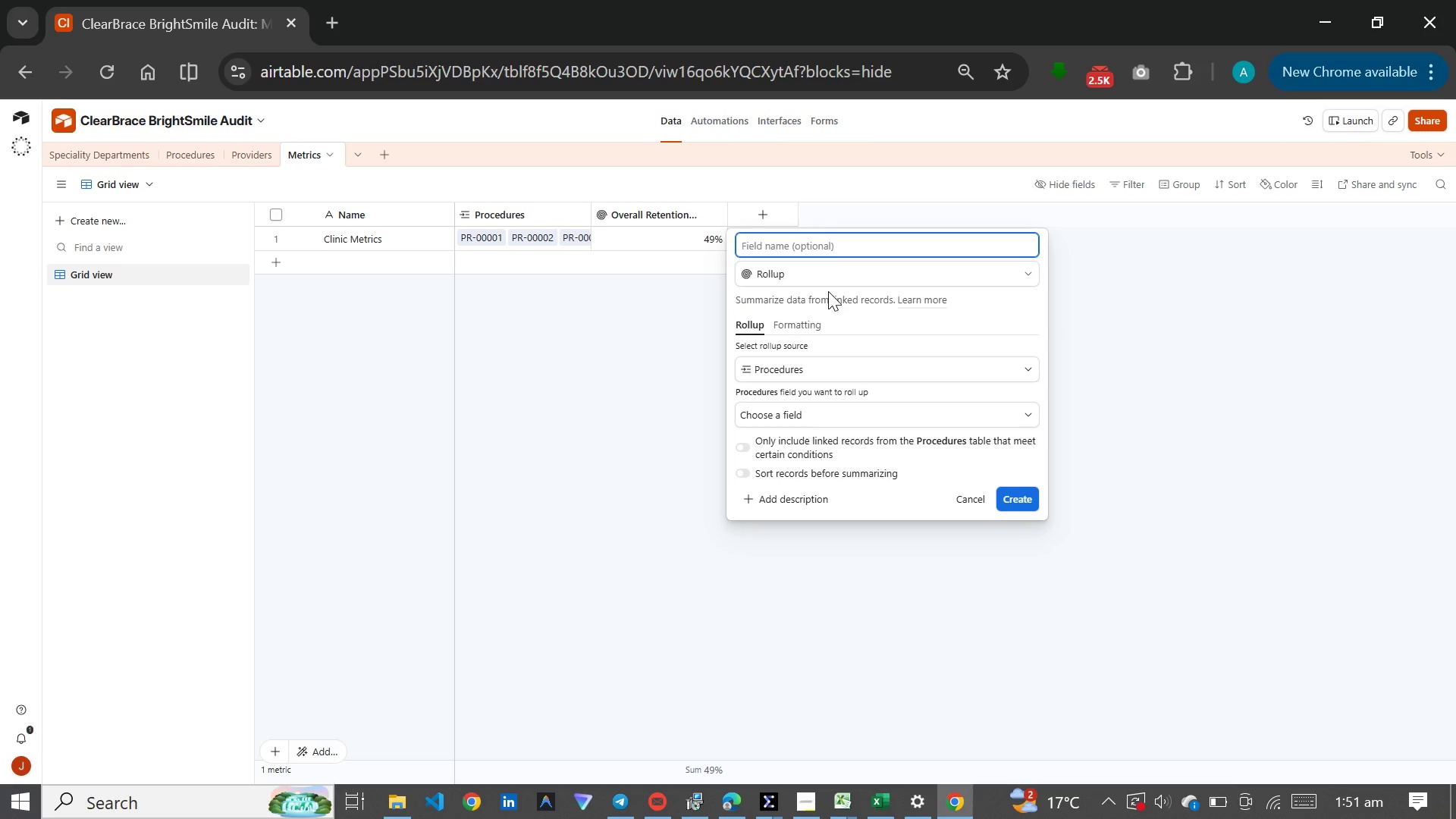 
type(Total Profit)
 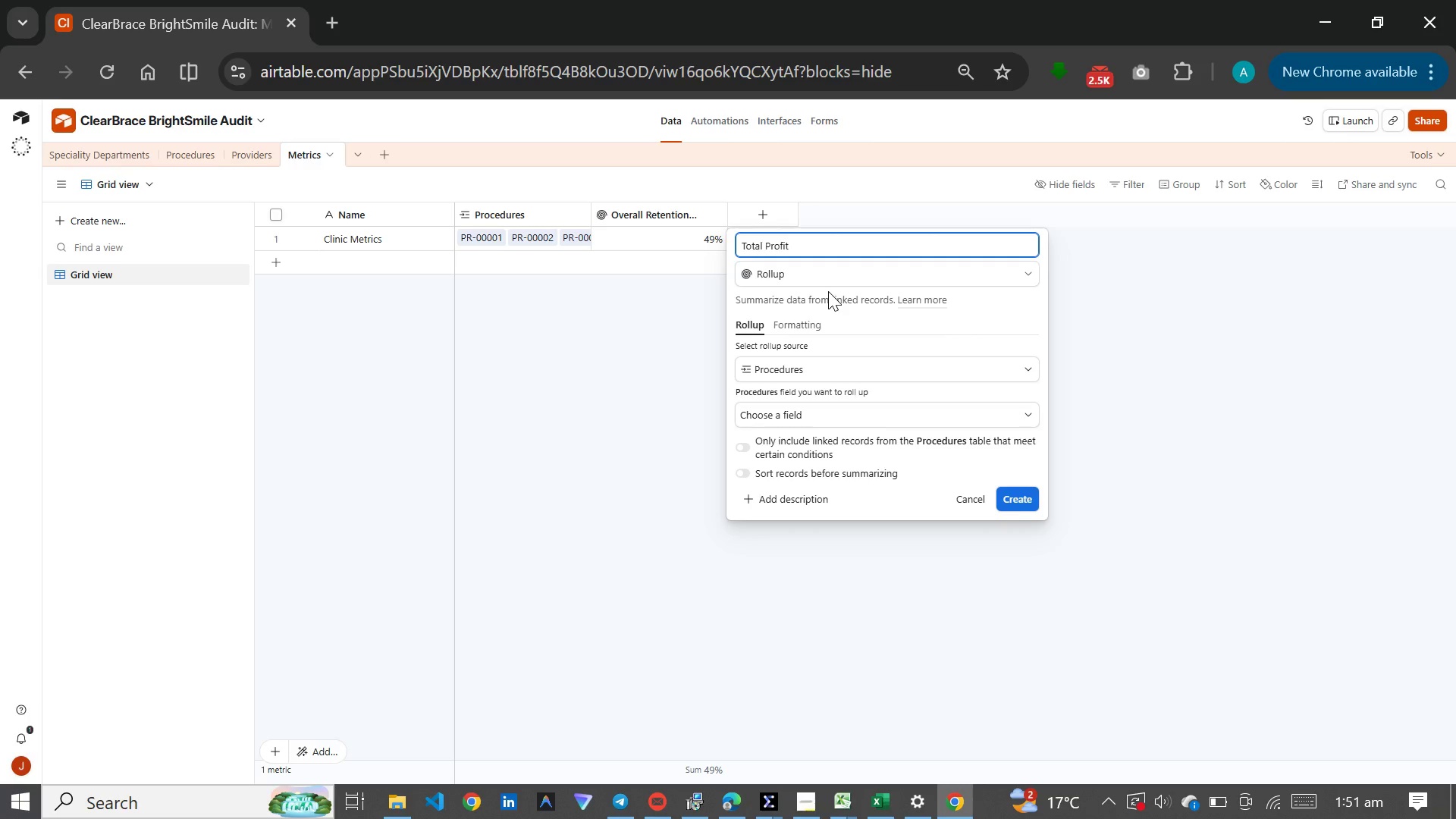 
wait(6.02)
 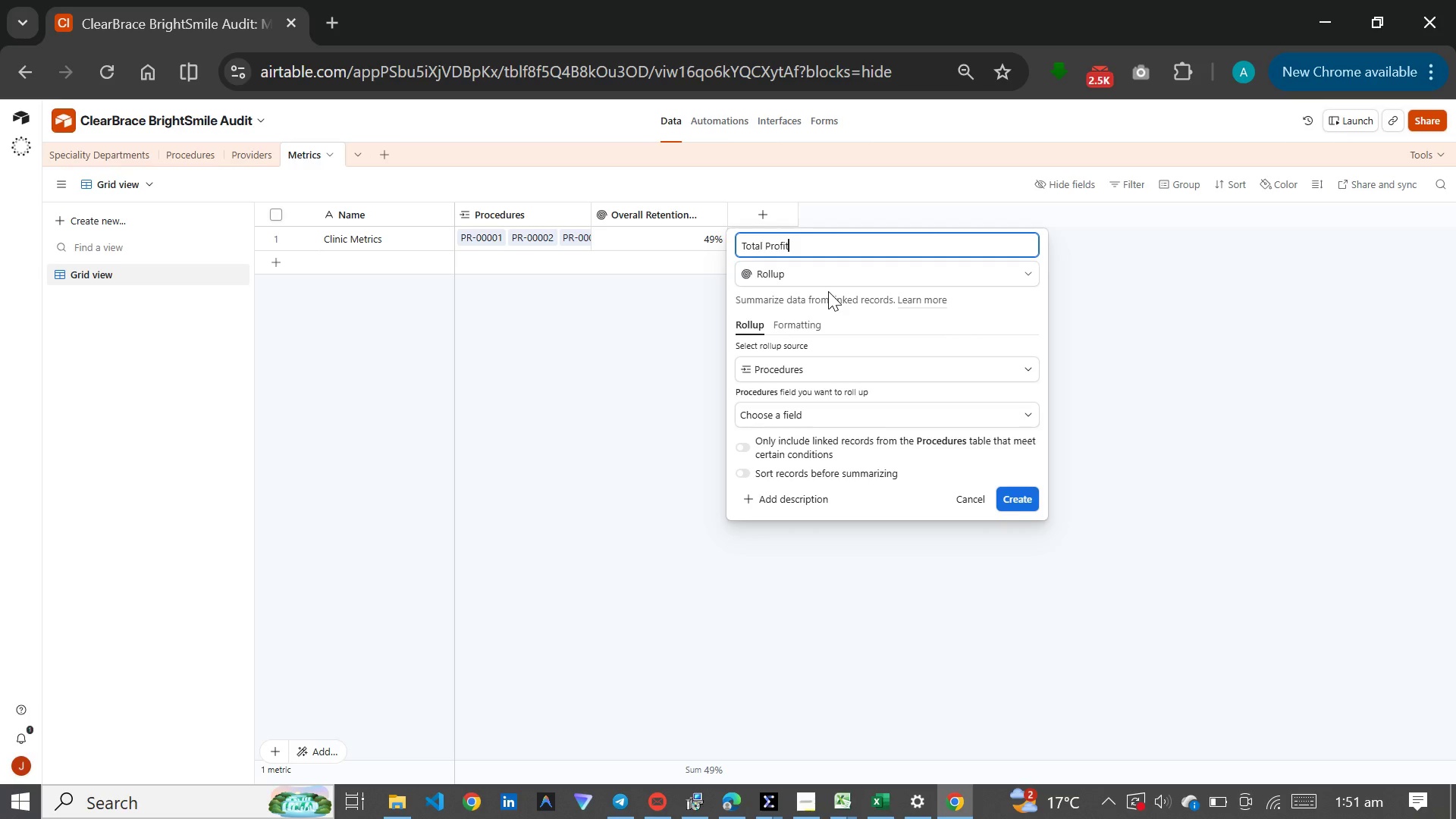 
left_click([880, 413])
 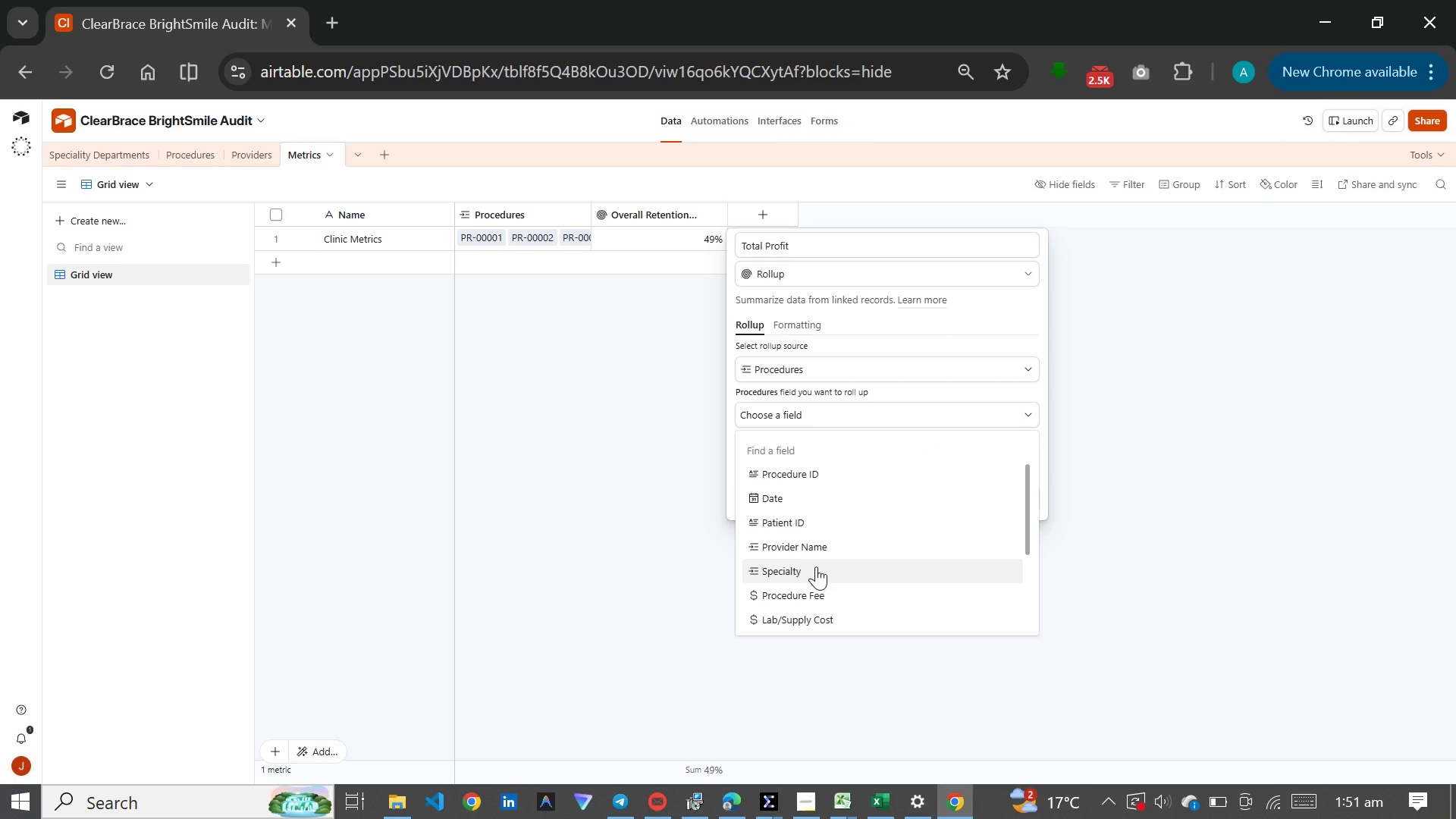 
scroll: coordinate [816, 566], scroll_direction: down, amount: 1.0
 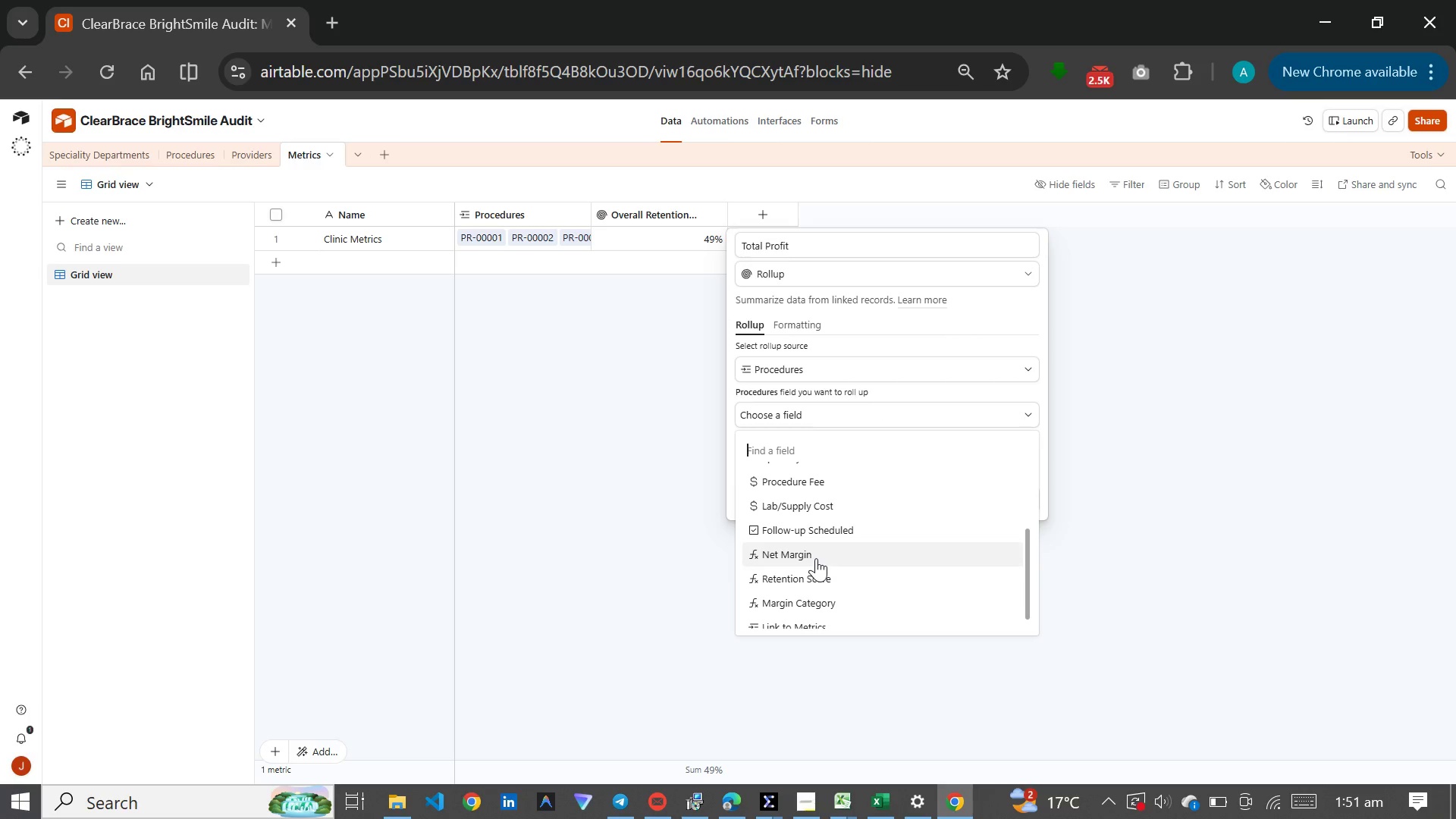 
left_click([816, 556])
 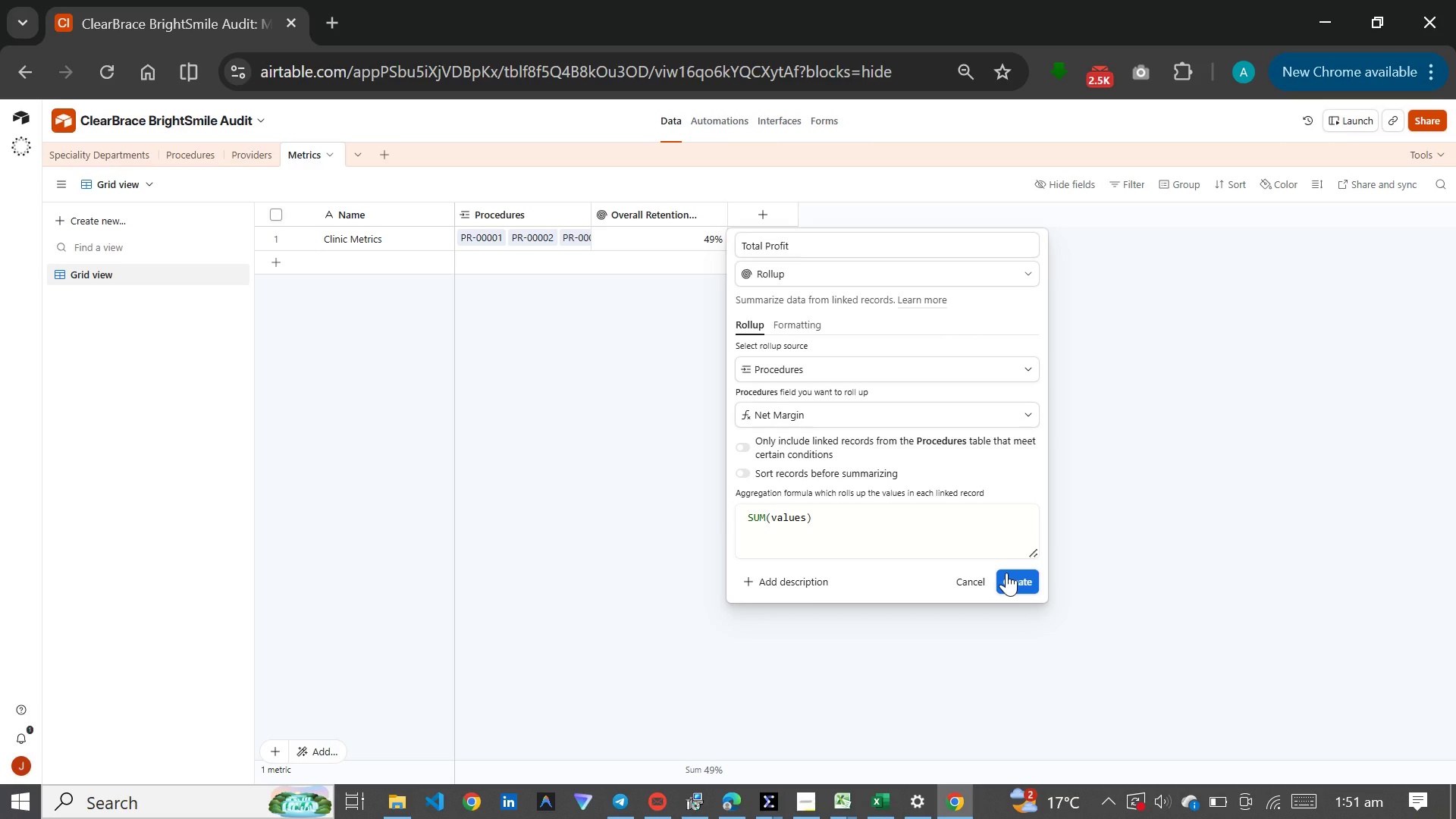 
left_click([1006, 573])
 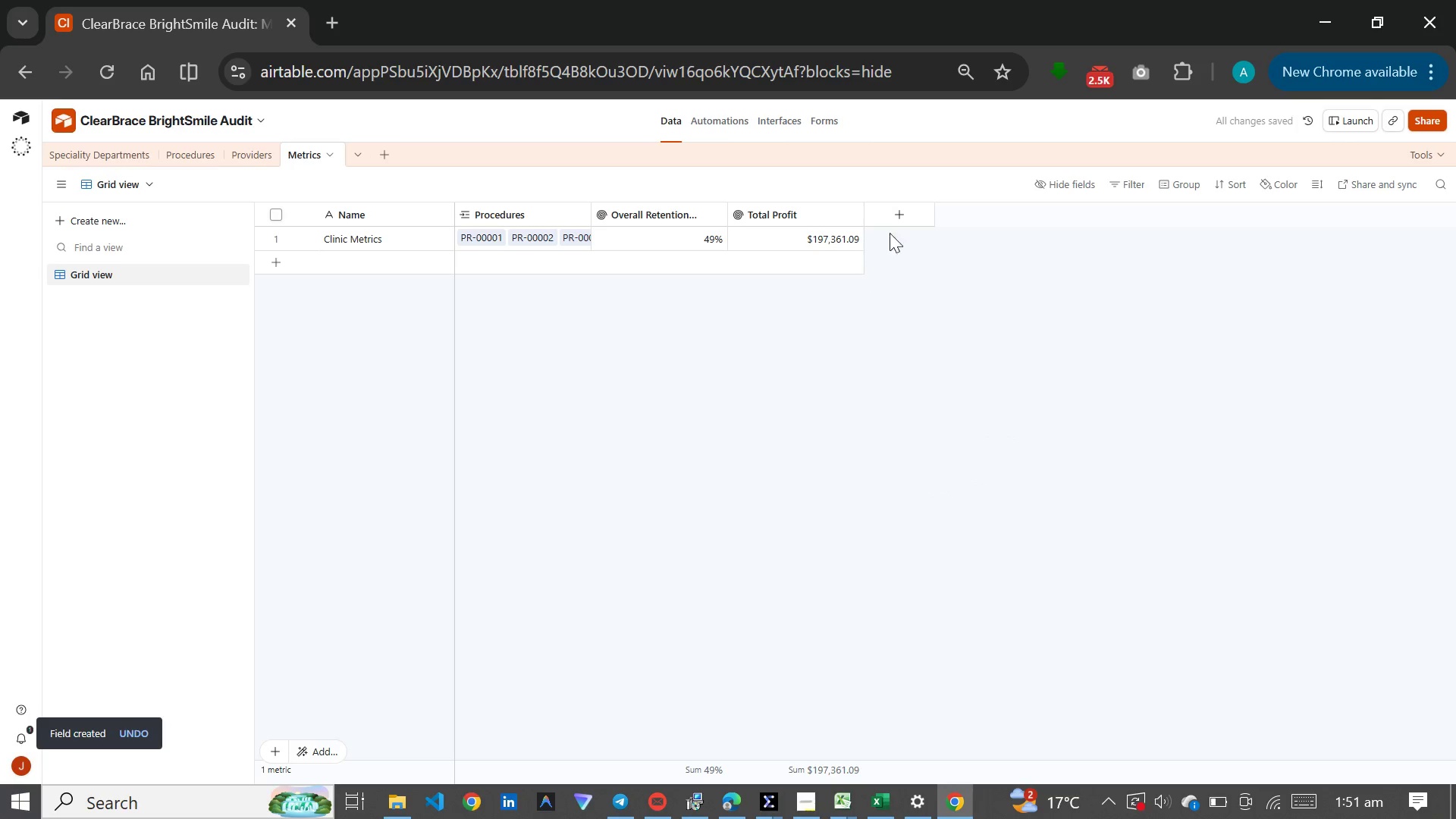 
left_click([896, 217])
 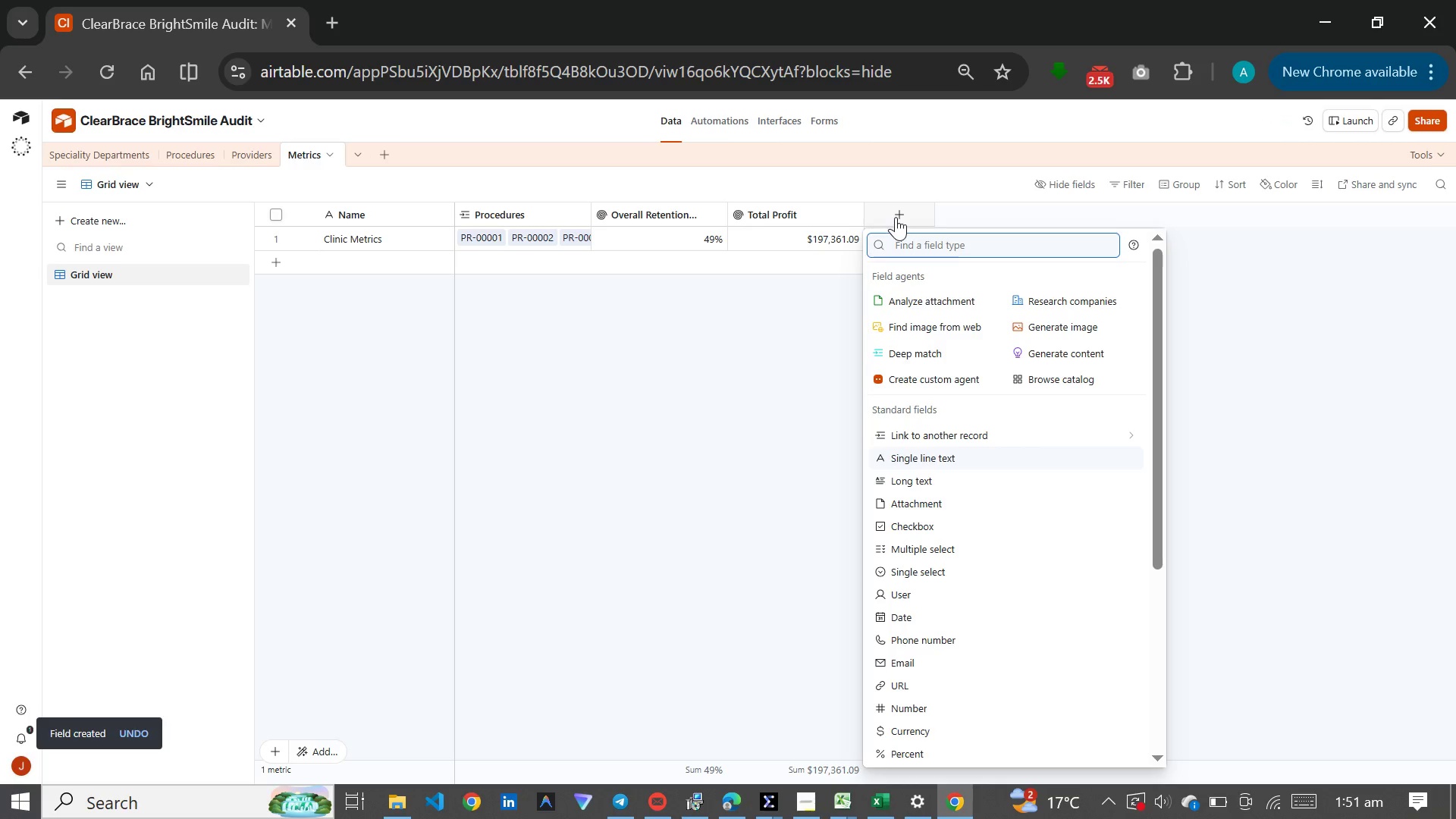 
wait(9.89)
 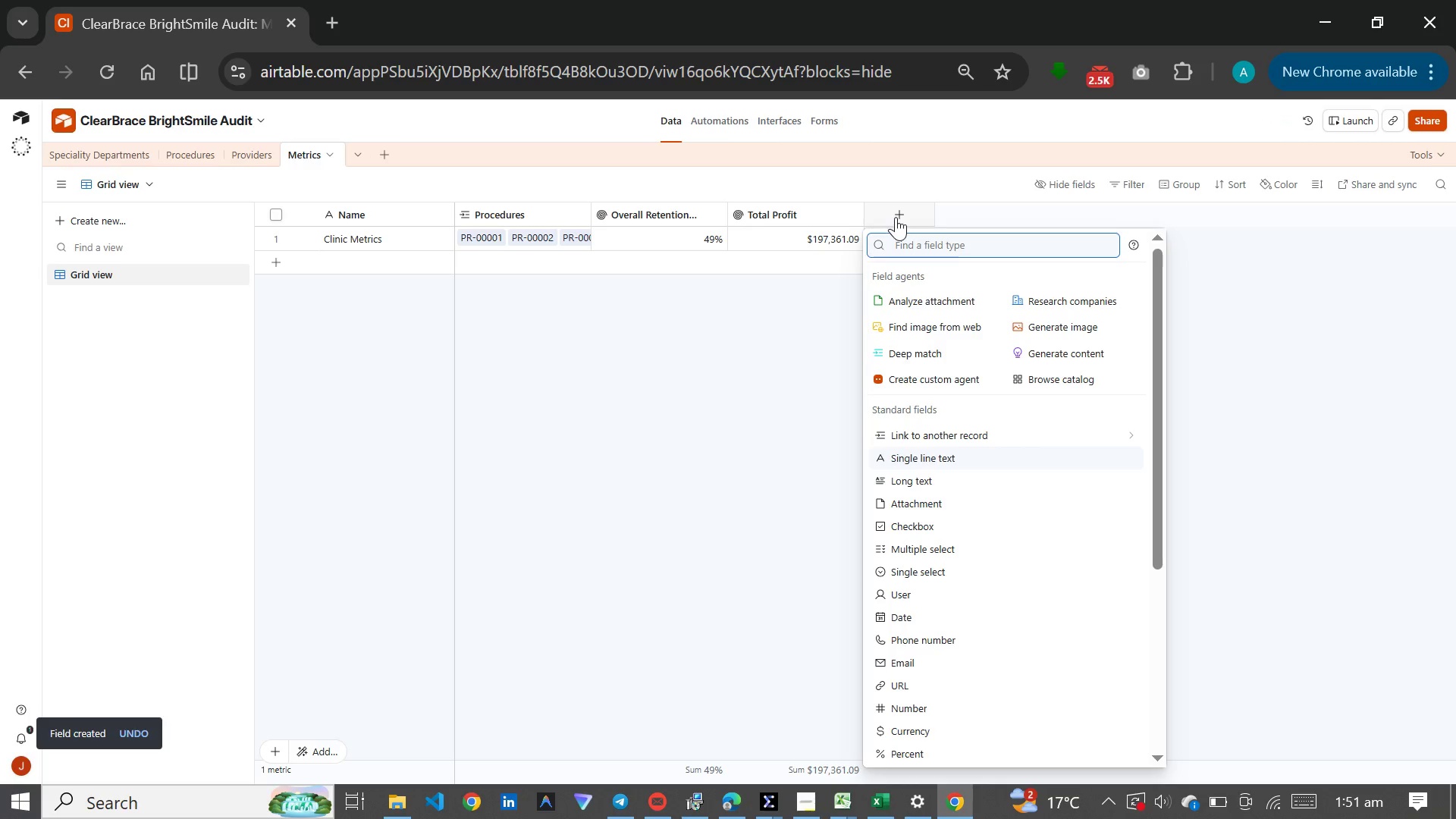 
scroll: coordinate [946, 441], scroll_direction: down, amount: 3.0
 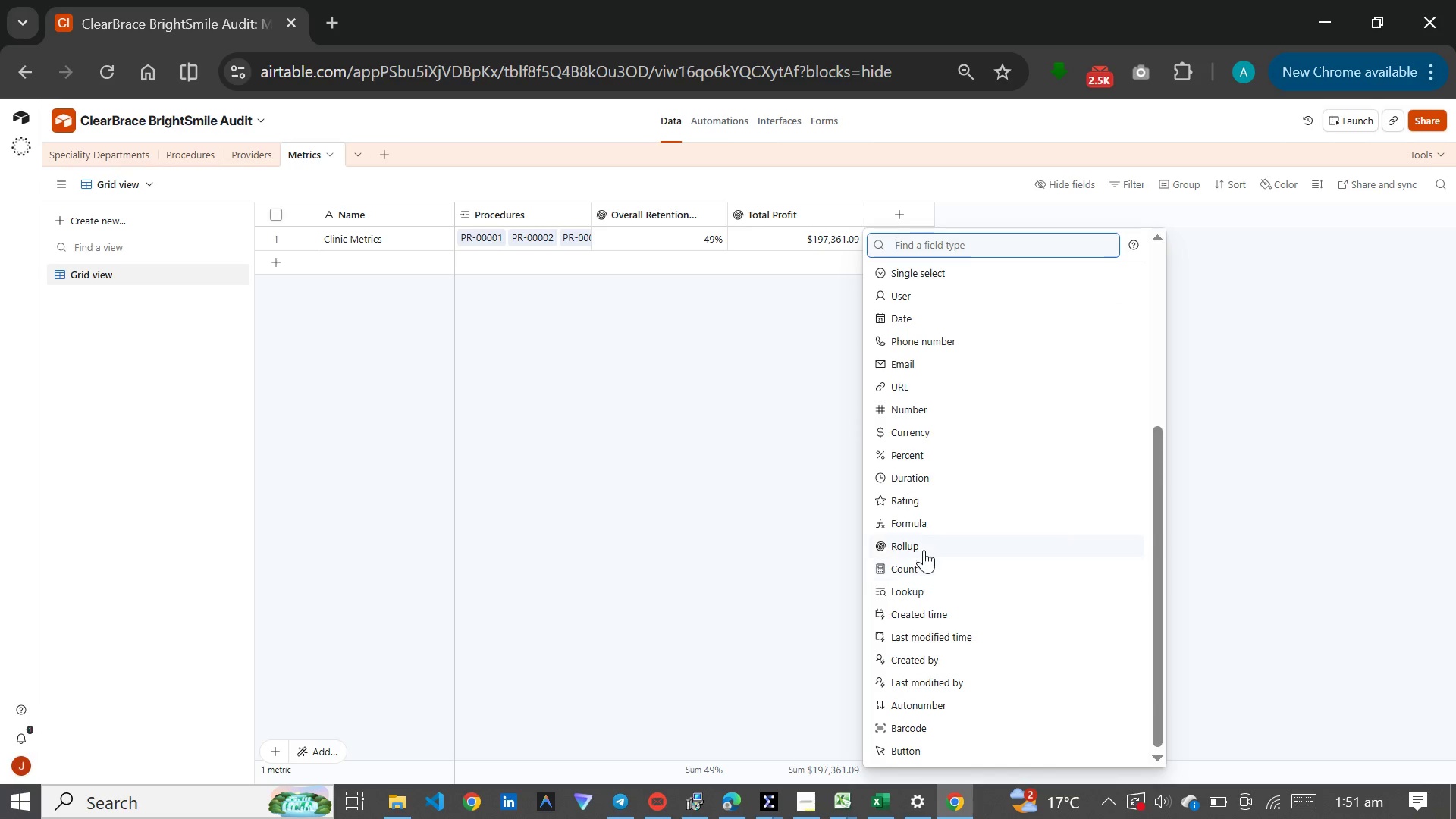 
left_click([924, 548])
 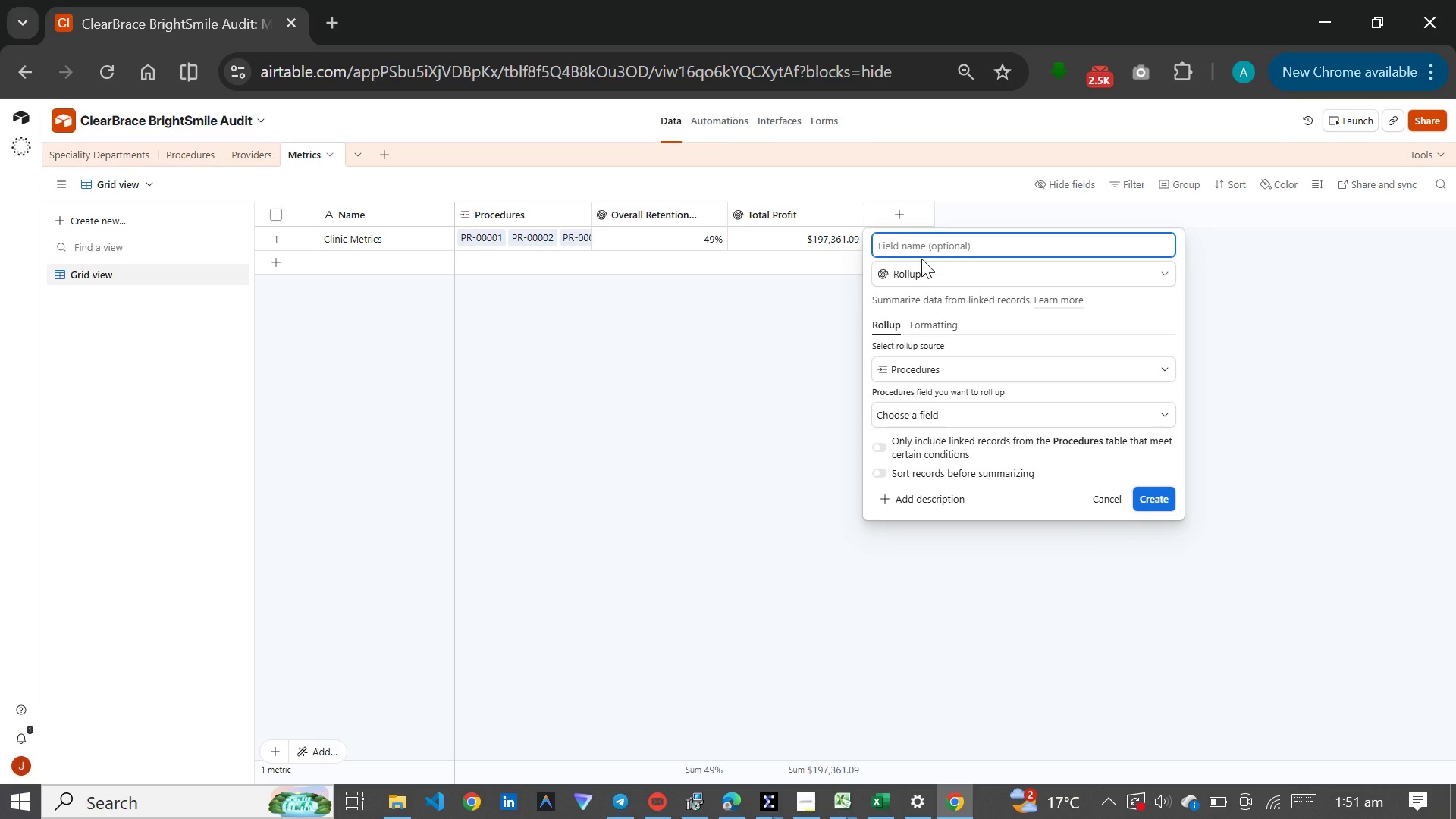 
type(Average Margin)
 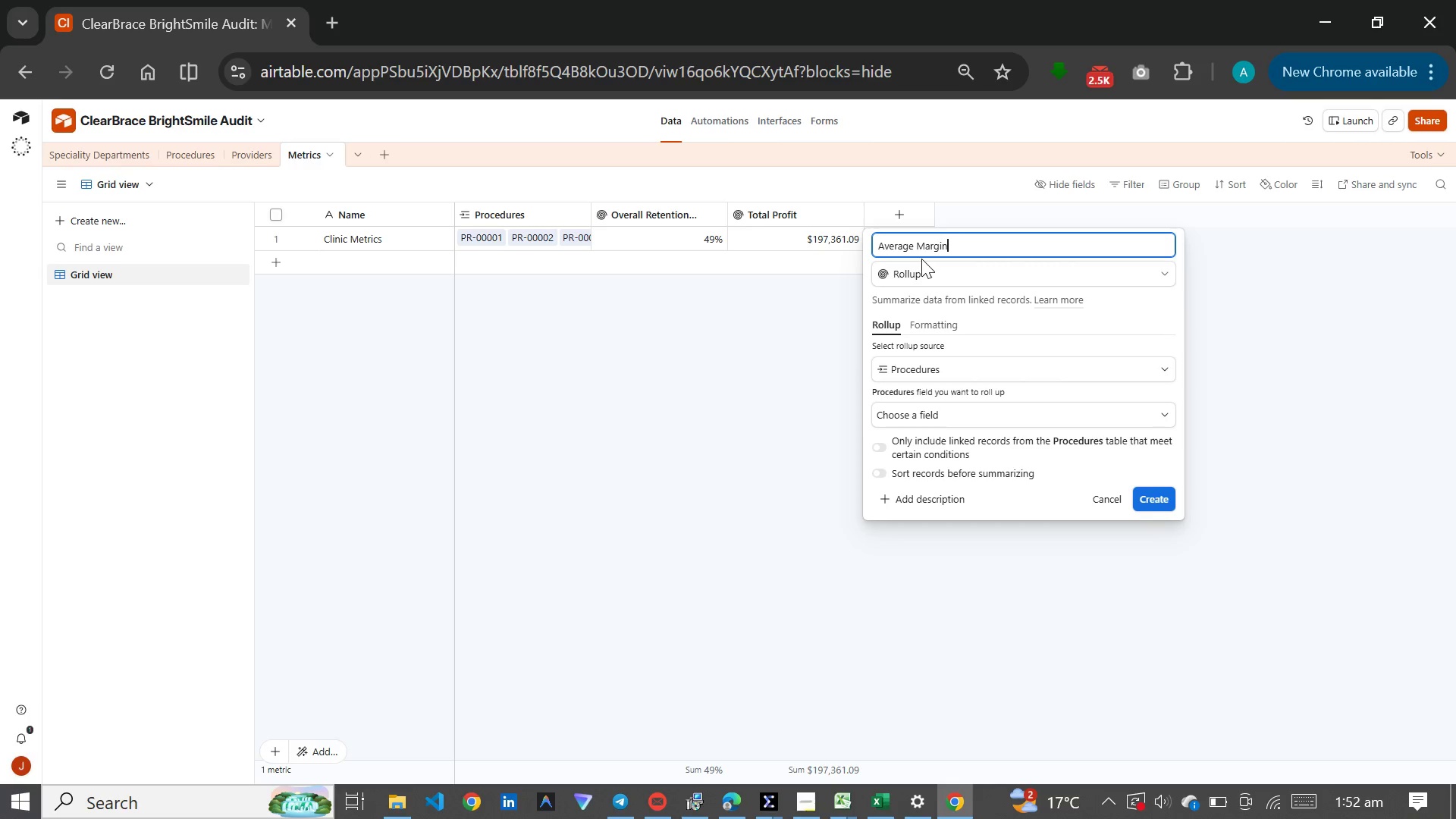 
wait(6.41)
 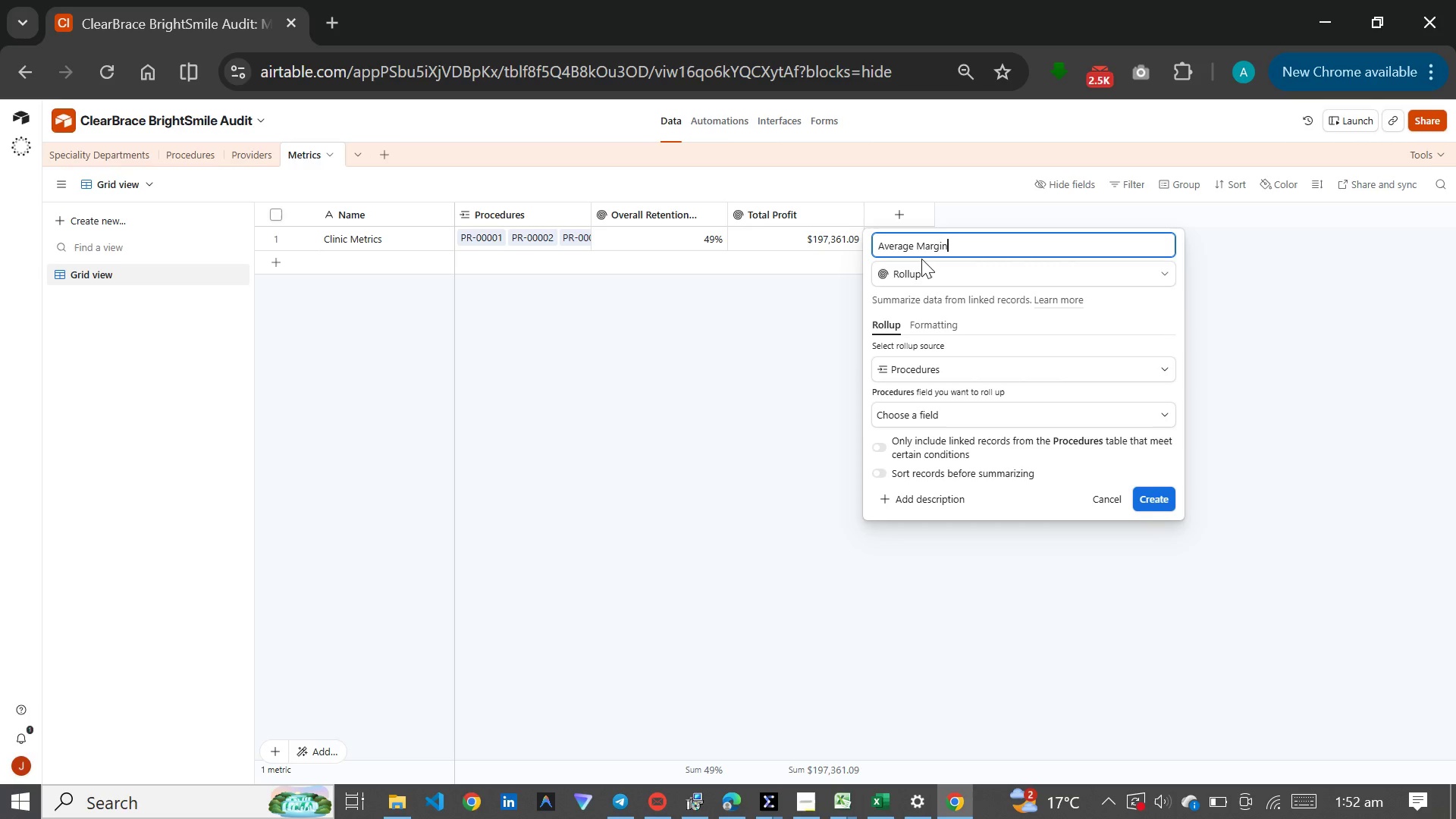 
left_click([982, 406])
 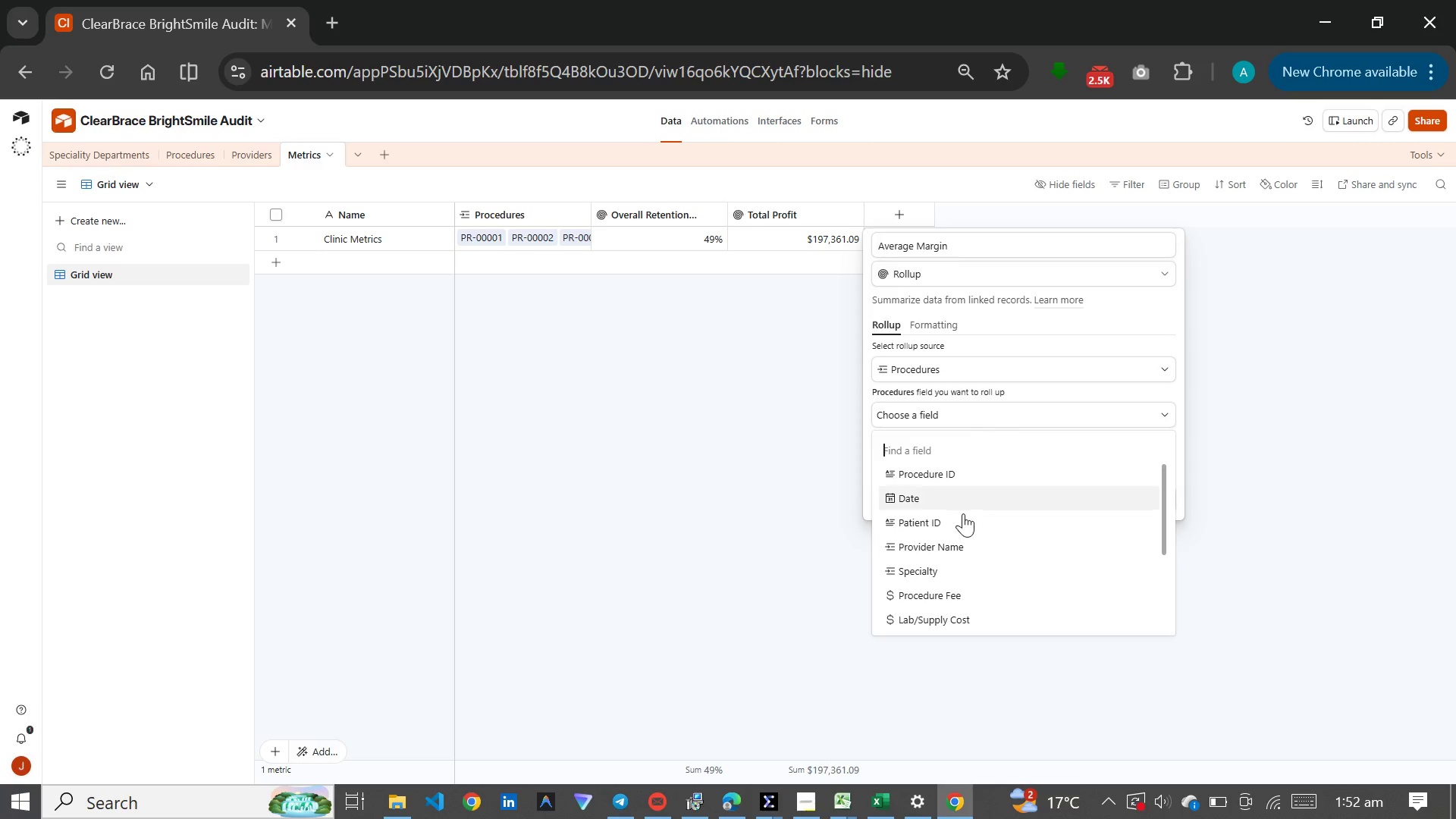 
scroll: coordinate [963, 513], scroll_direction: down, amount: 3.0
 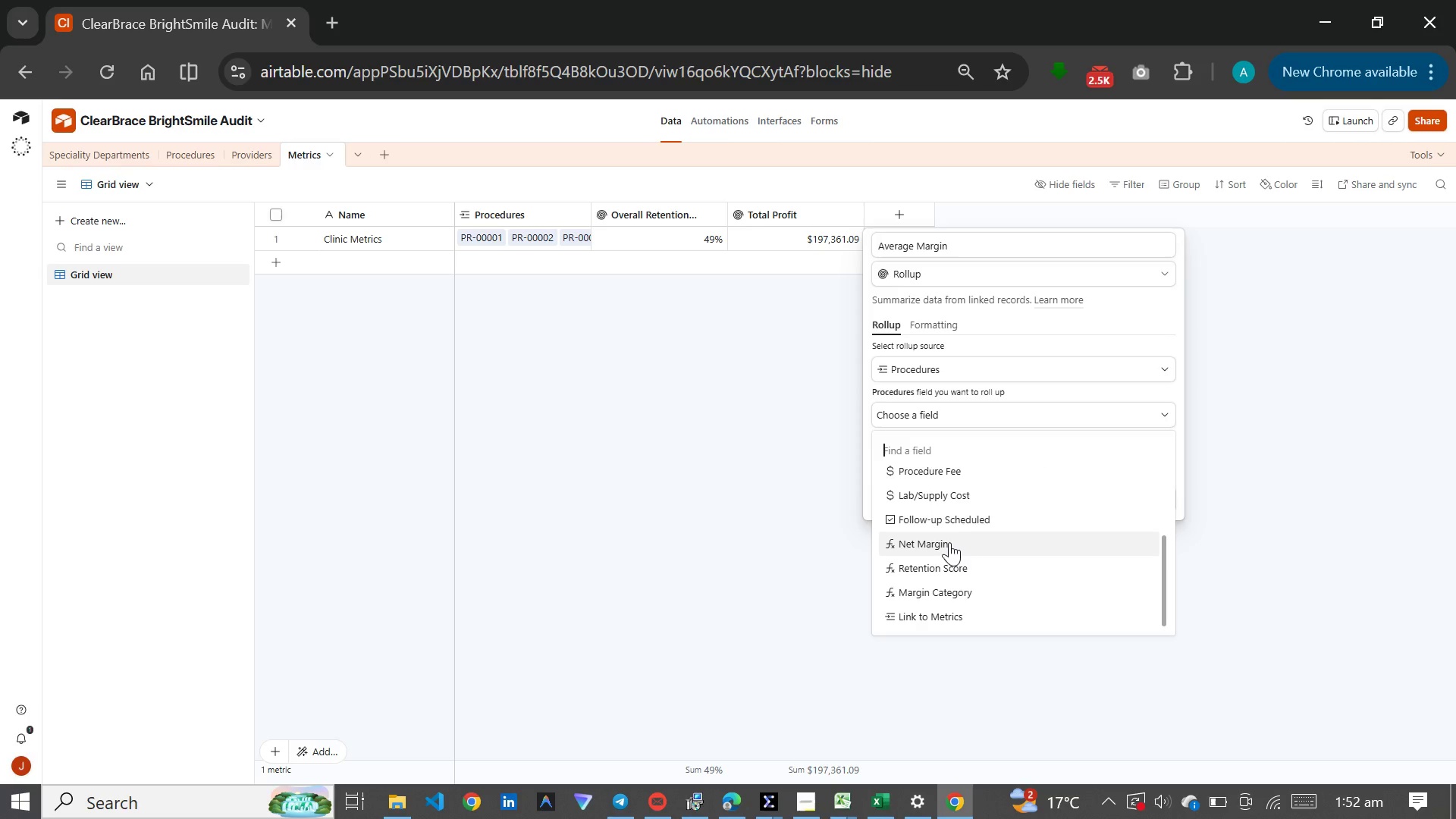 
left_click([949, 542])
 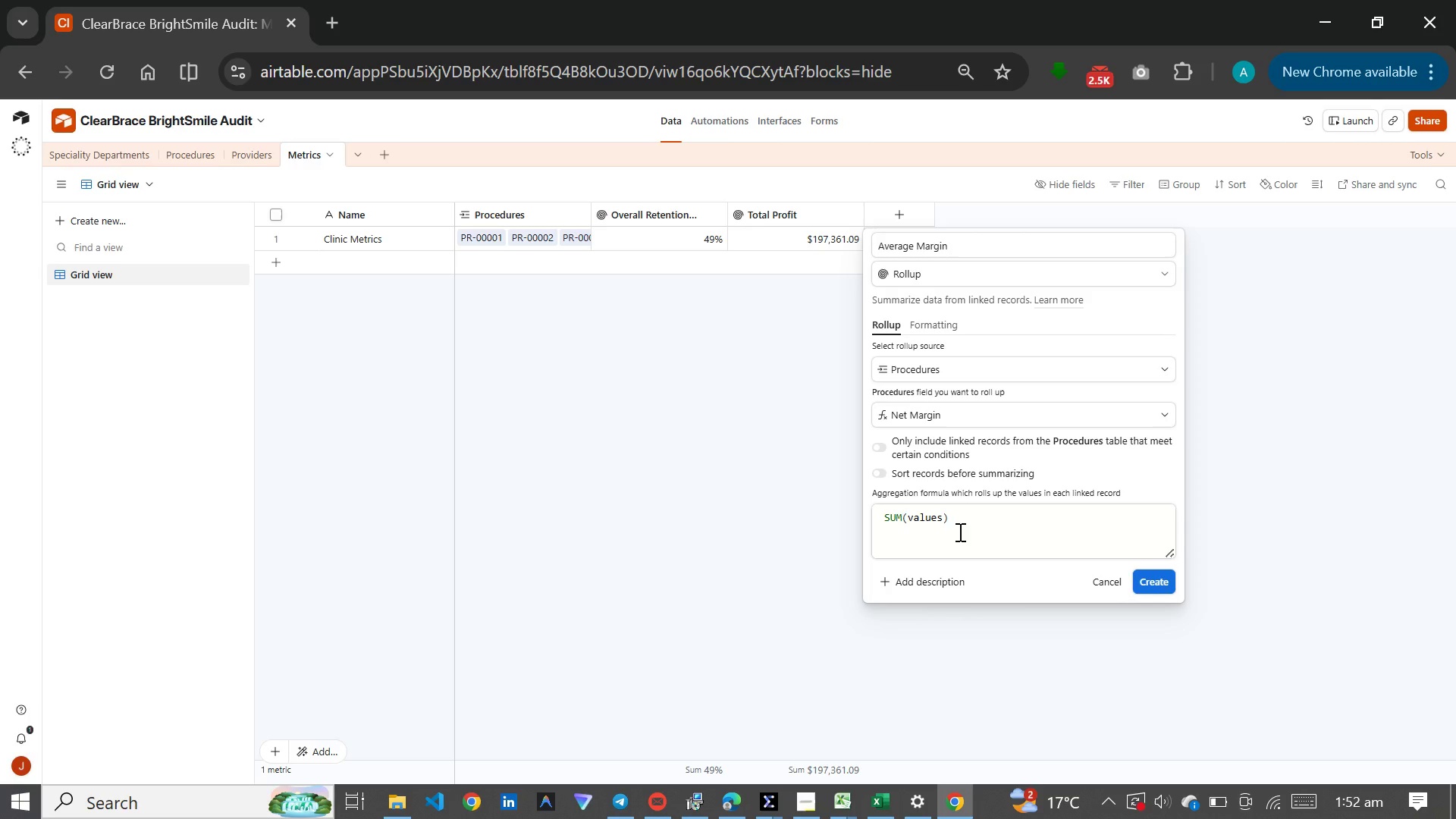 
left_click_drag(start_coordinate=[965, 513], to_coordinate=[872, 521])
 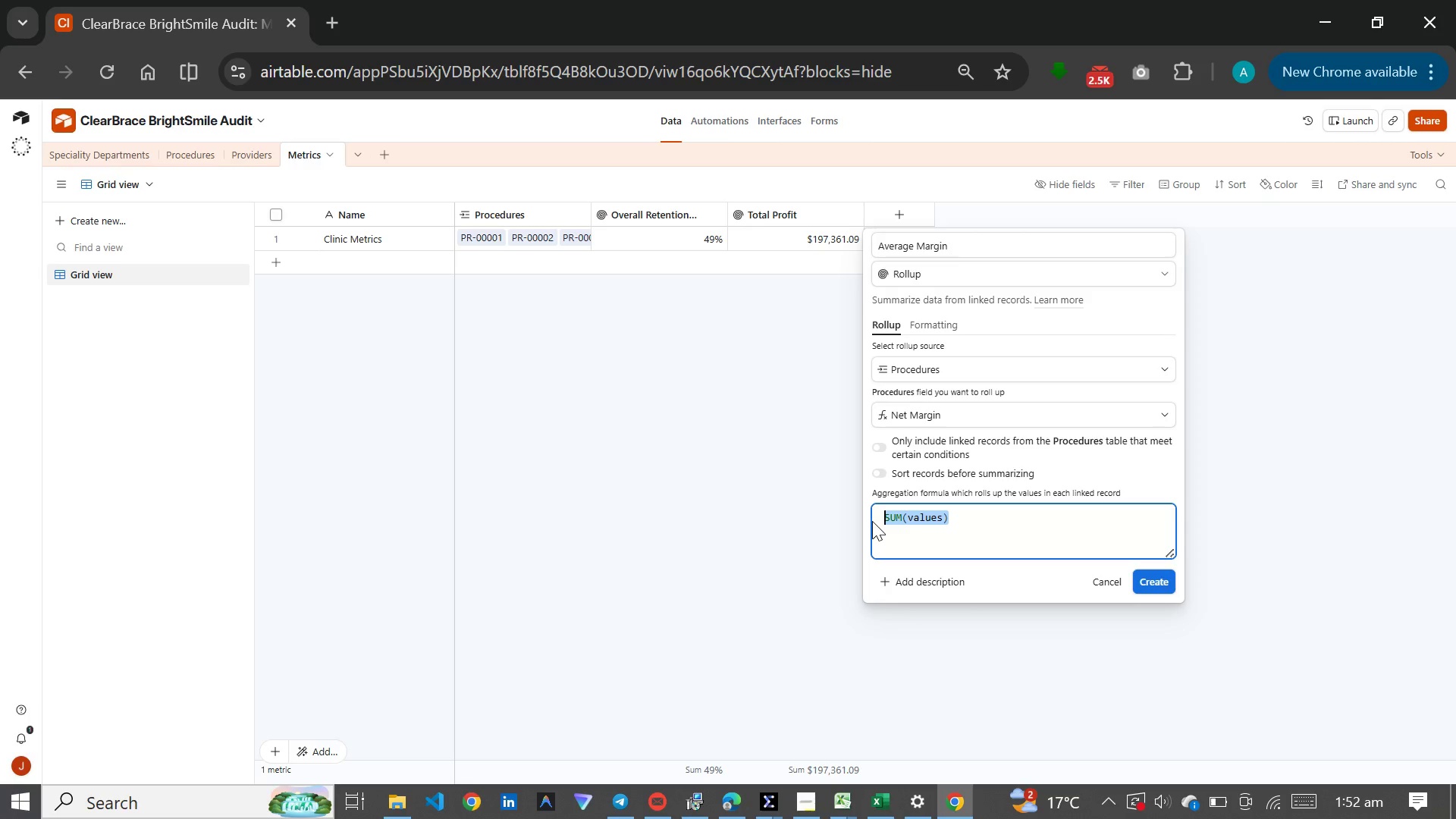 
key(Backspace)
 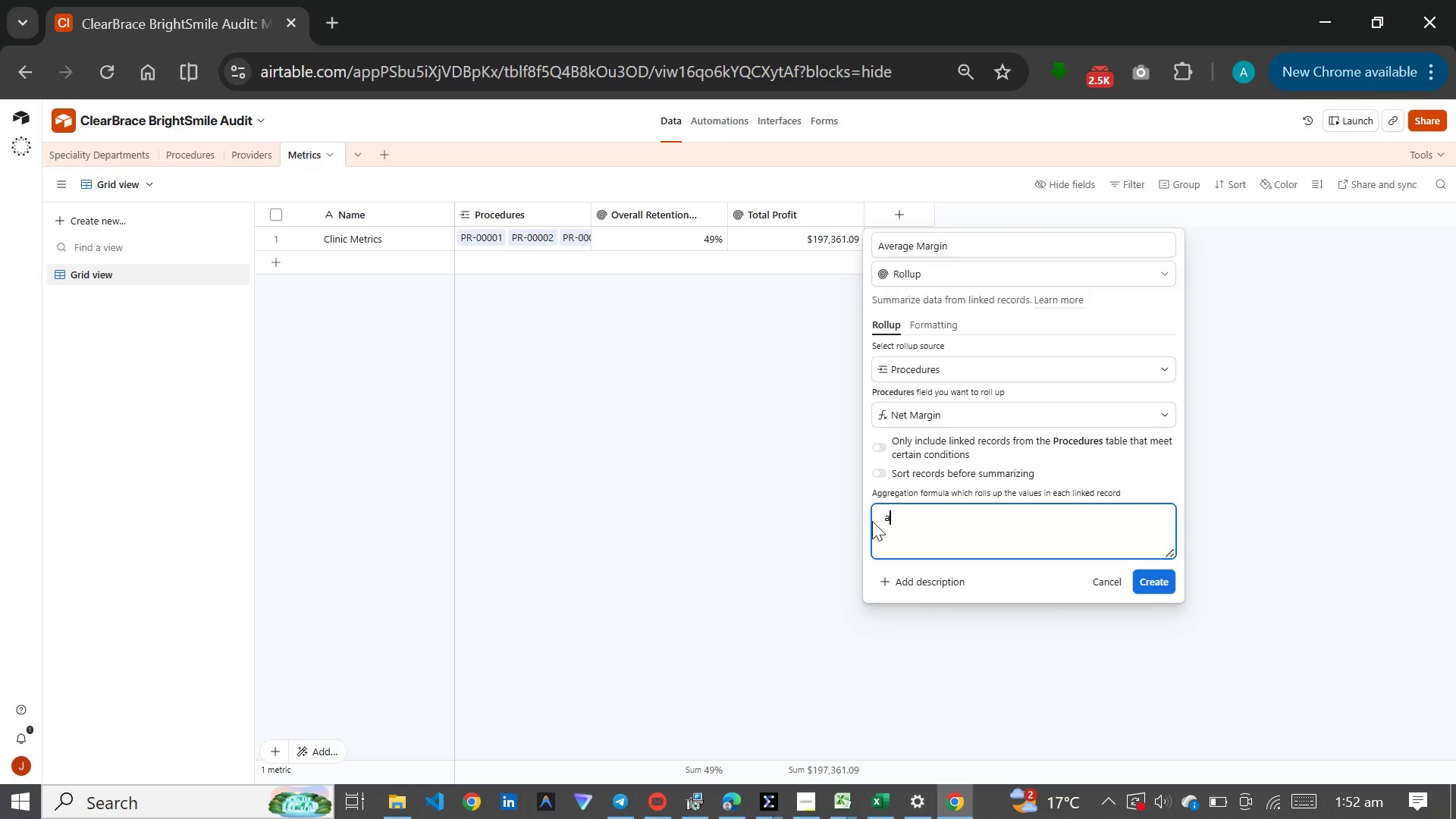 
key(A)
 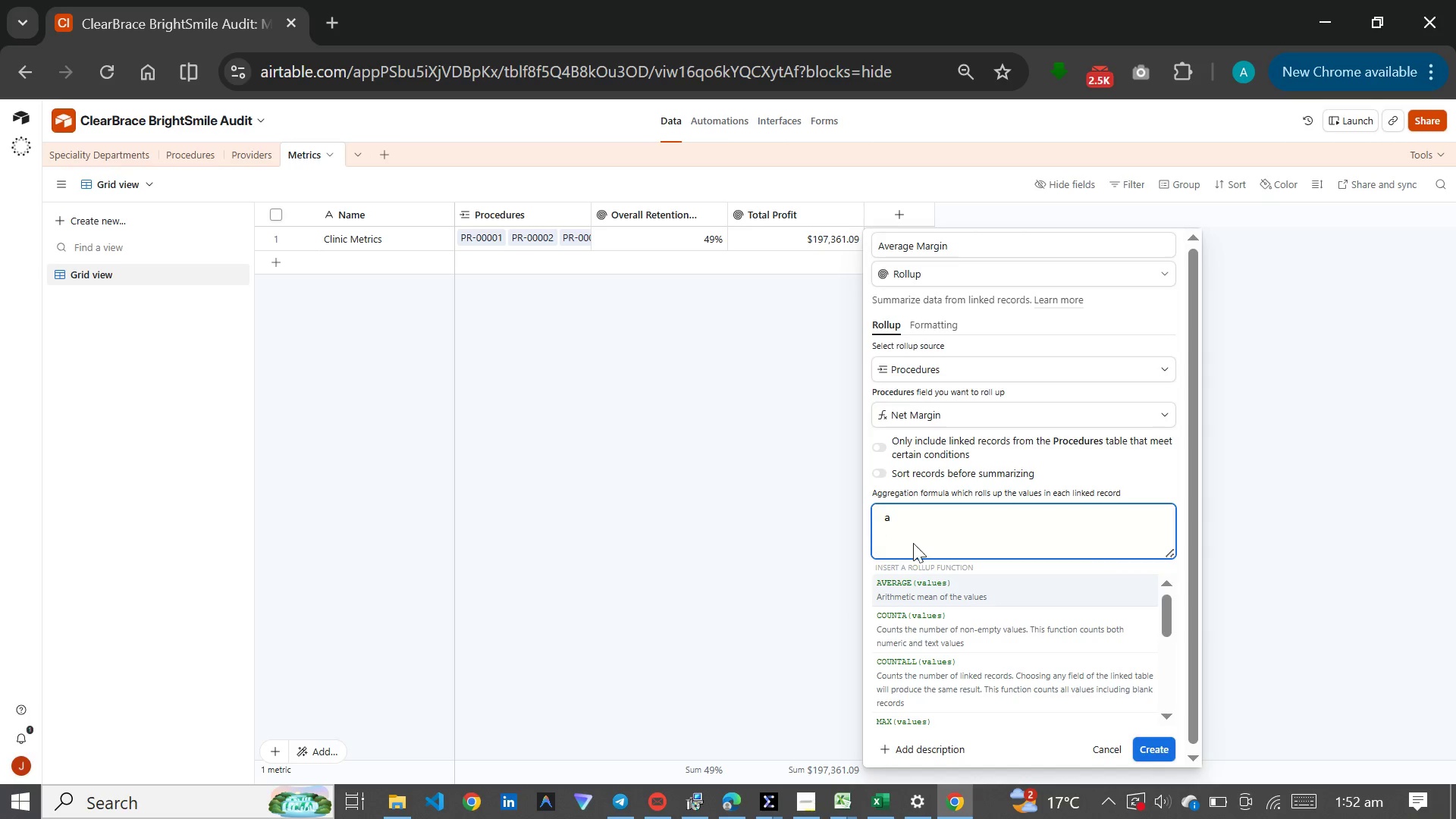 
scroll: coordinate [880, 526], scroll_direction: down, amount: 5.0
 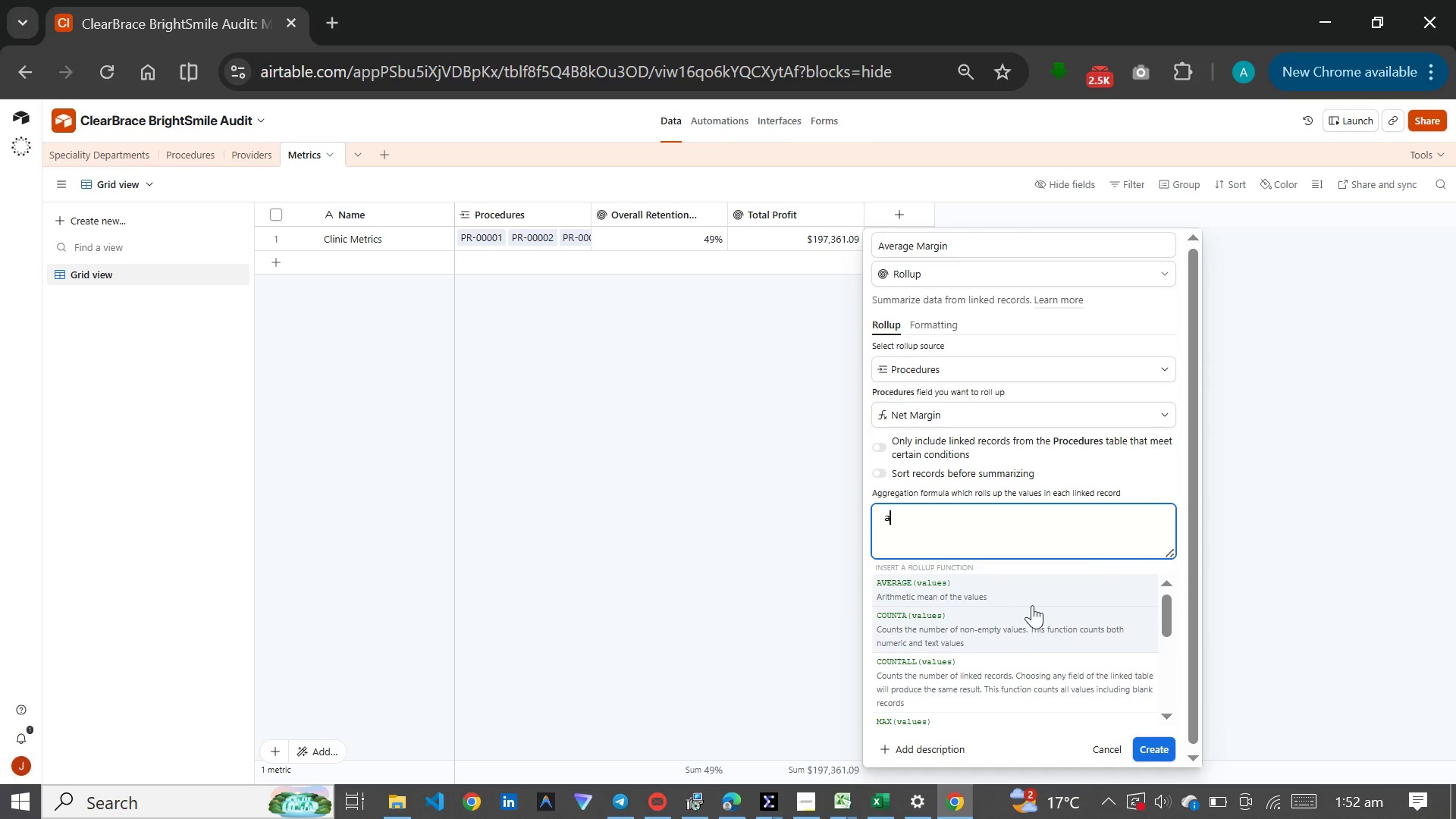 
left_click([1028, 597])
 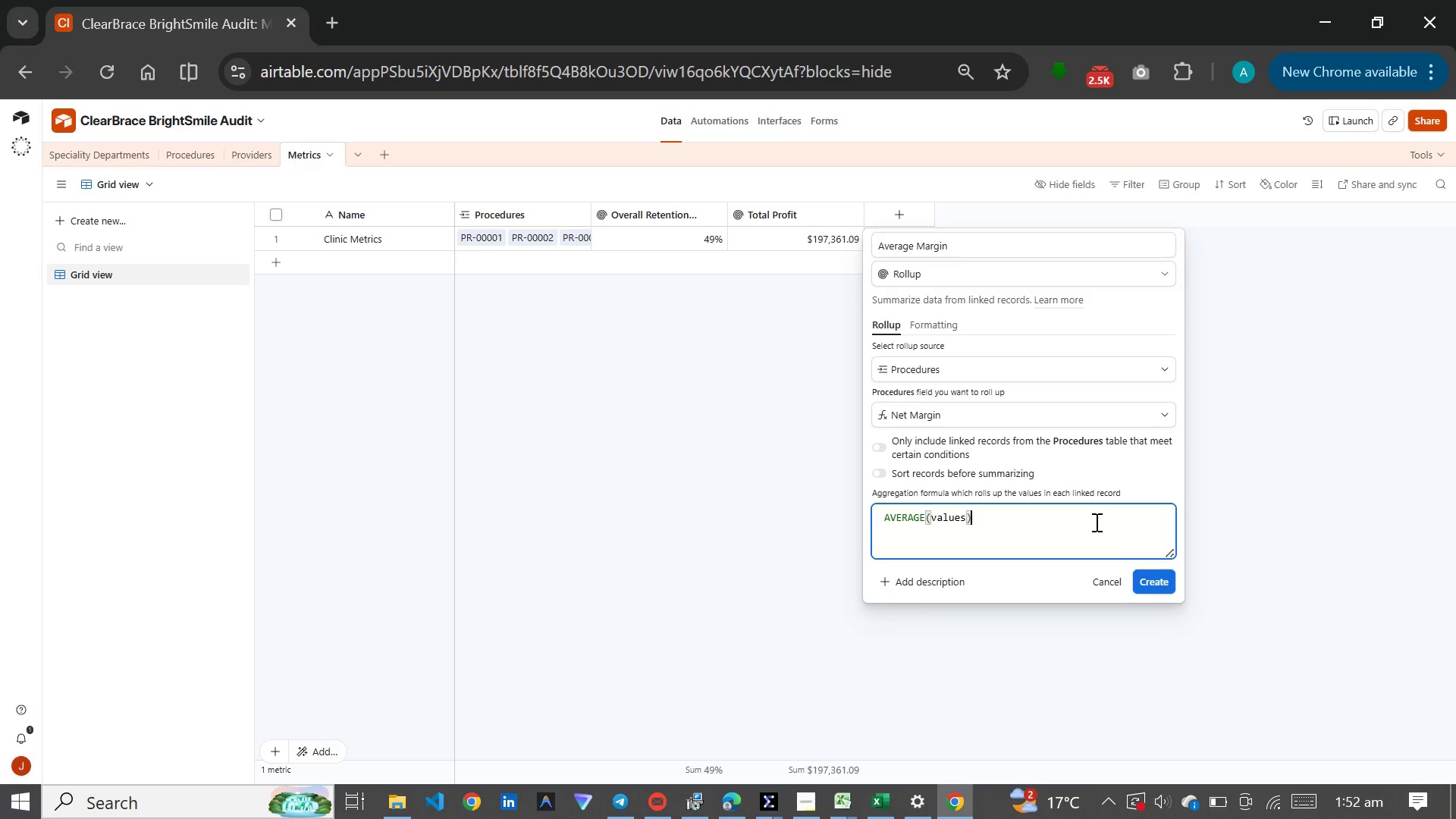 
left_click([1141, 575])
 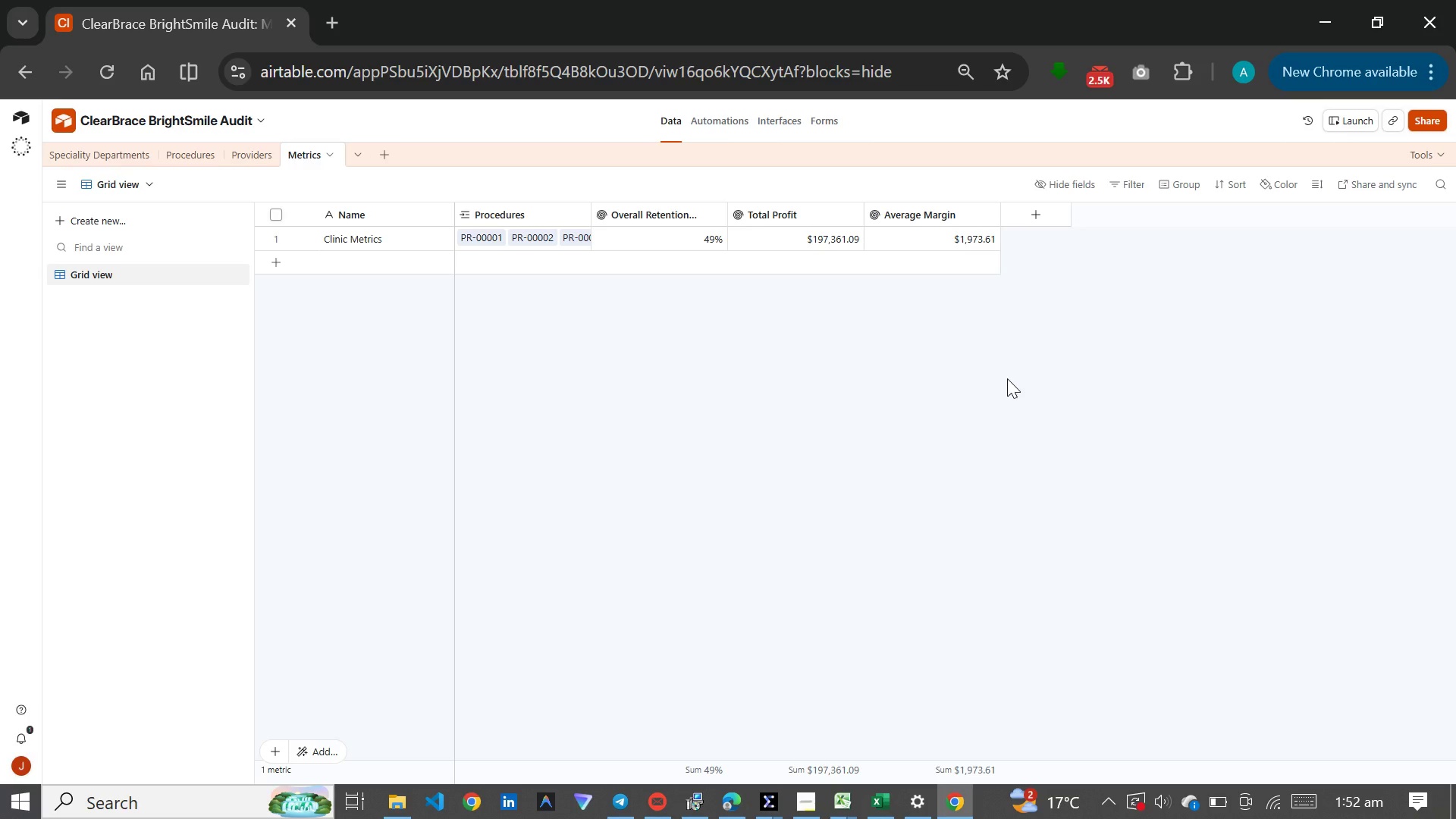 
wait(18.51)
 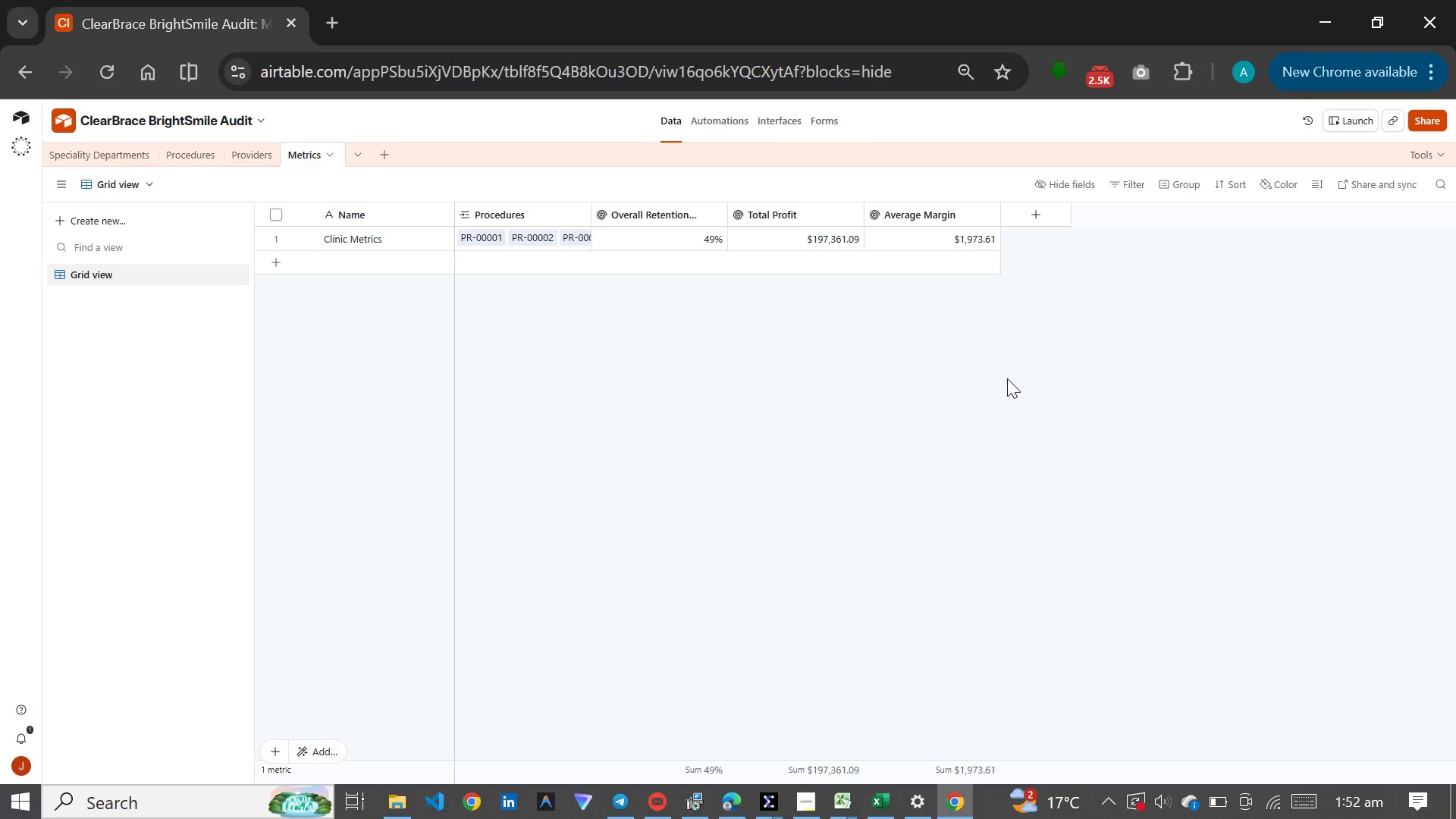 
left_click([774, 118])
 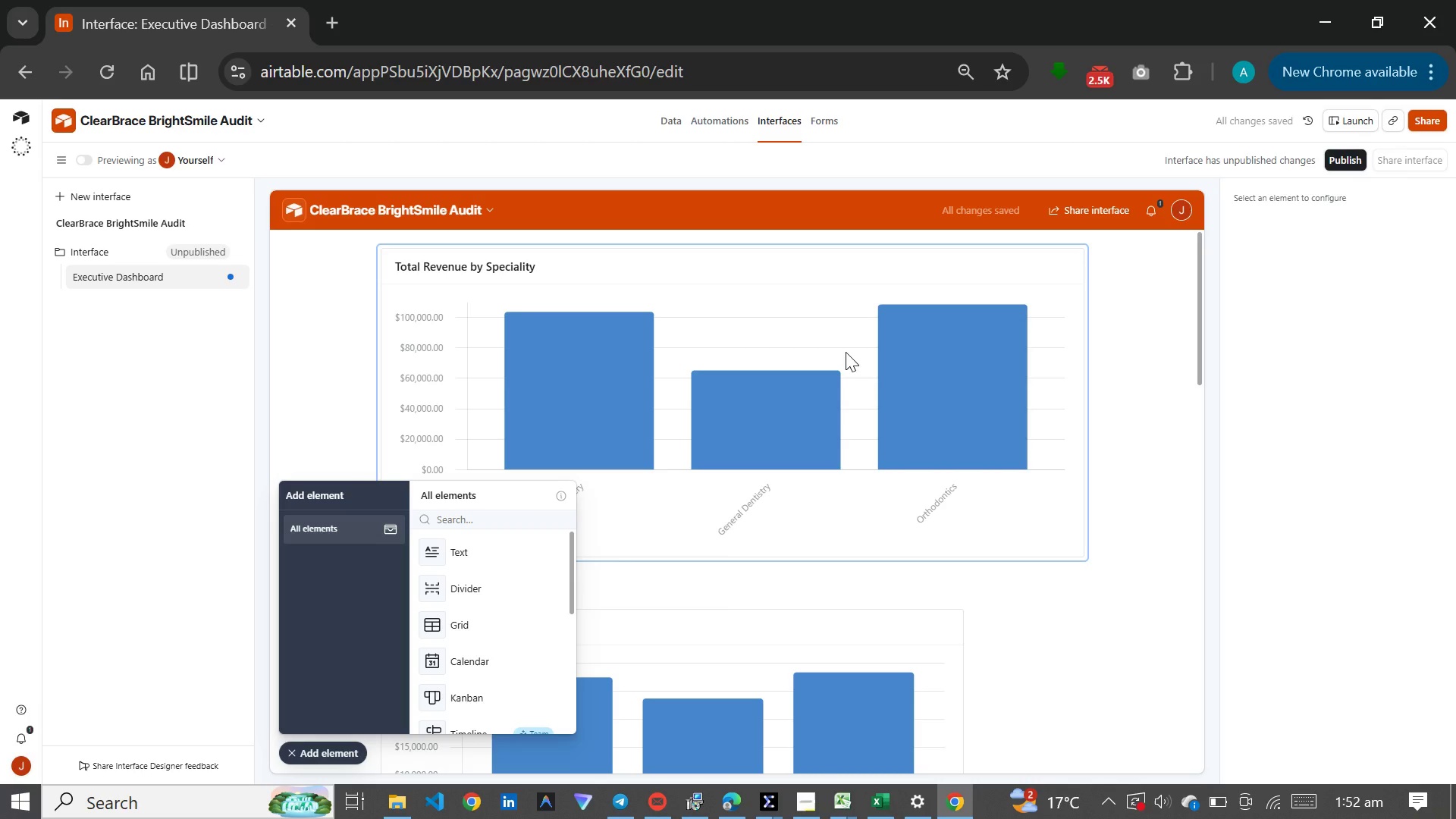 
wait(6.49)
 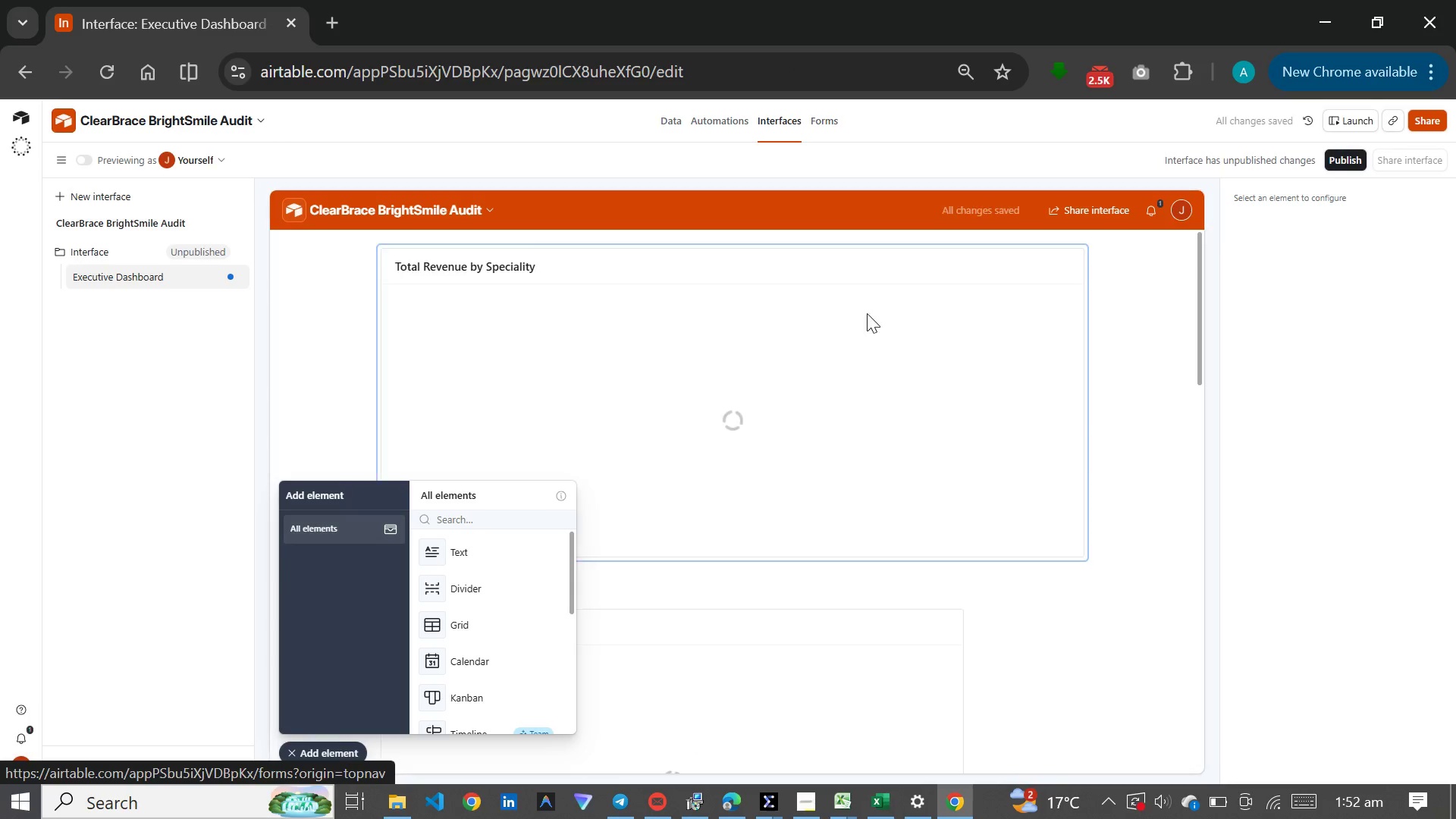 
scroll: coordinate [836, 398], scroll_direction: down, amount: 18.0
 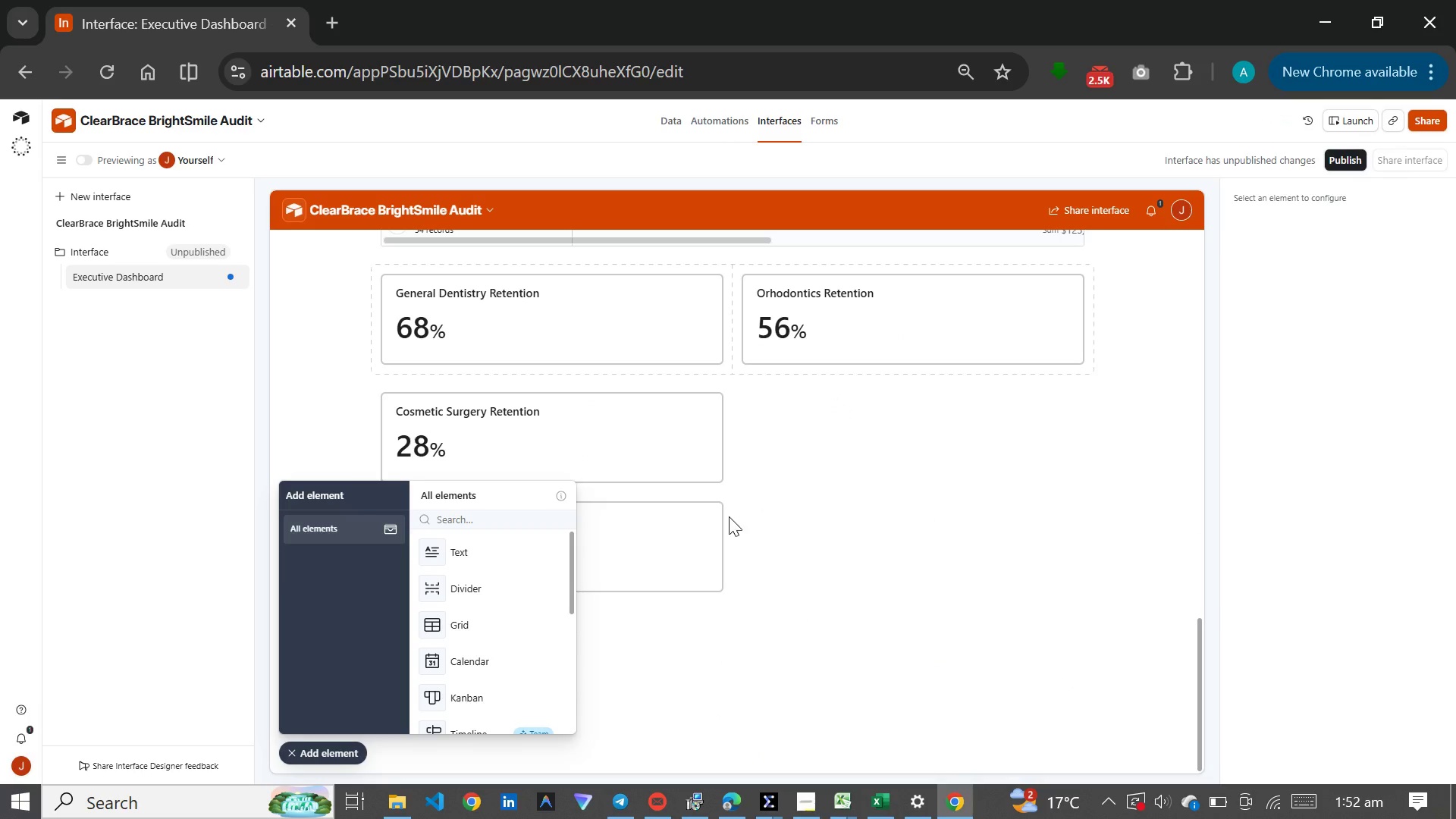 
left_click([669, 543])
 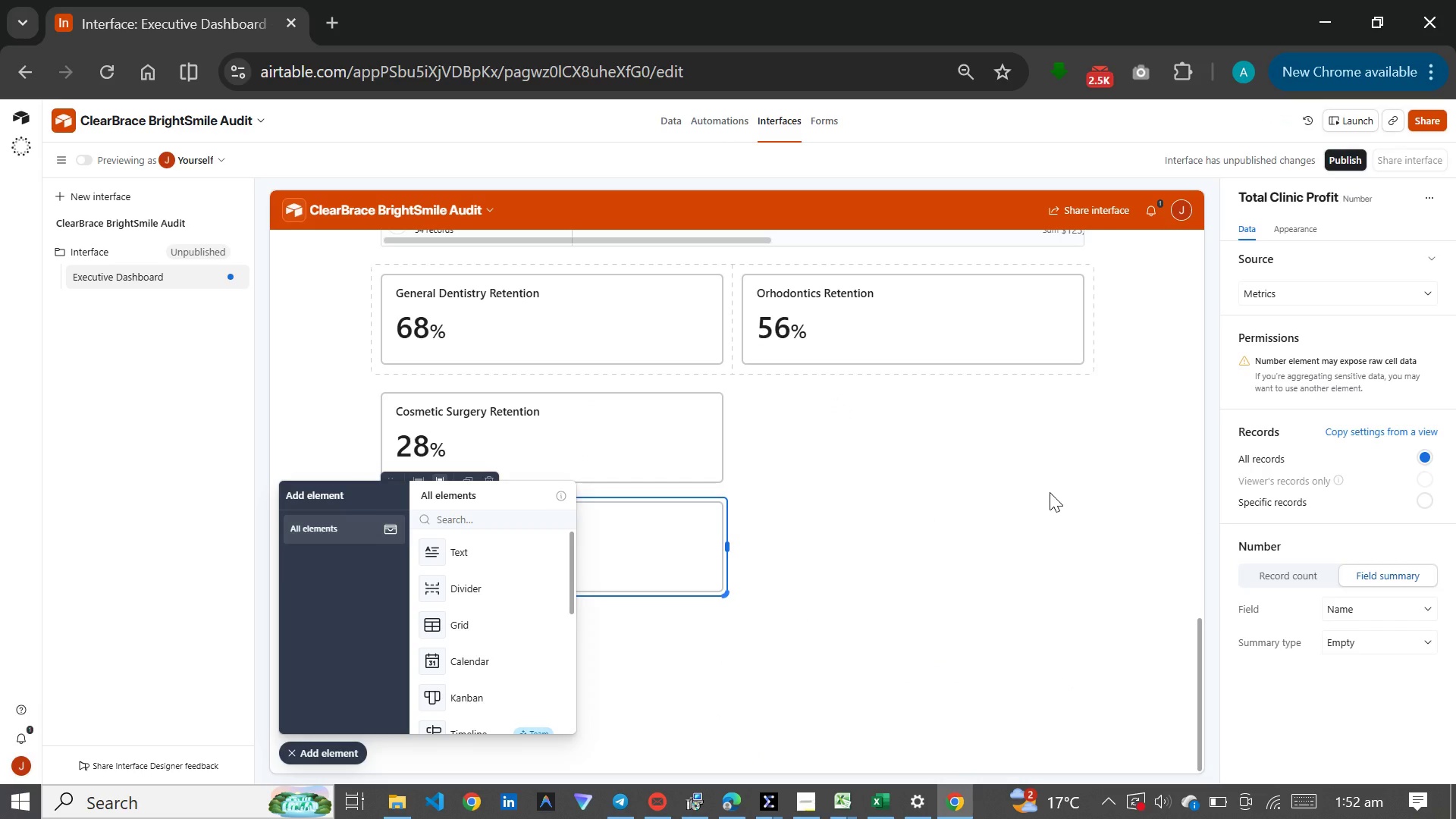 
wait(9.07)
 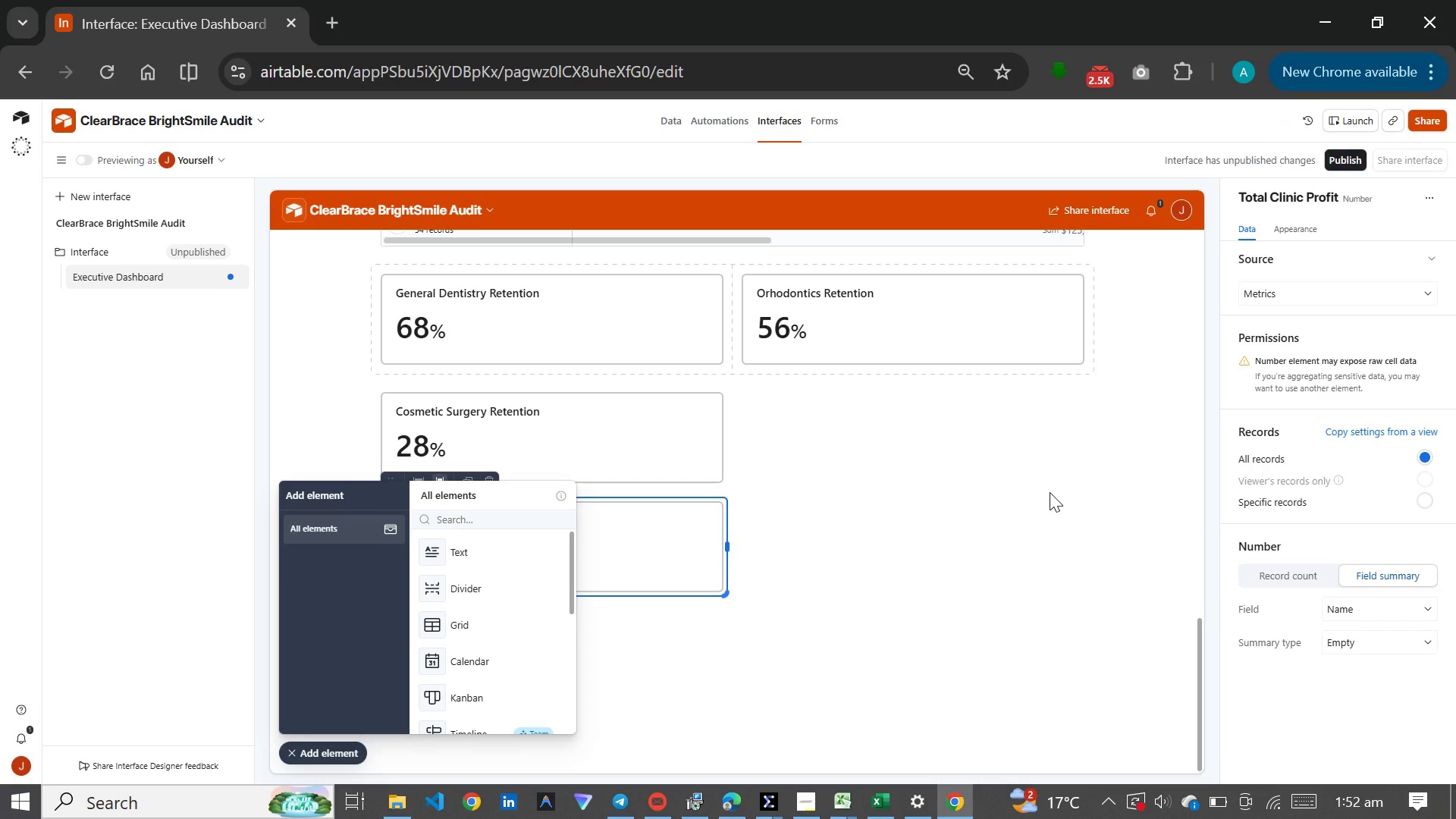 
mouse_move([1357, 365])
 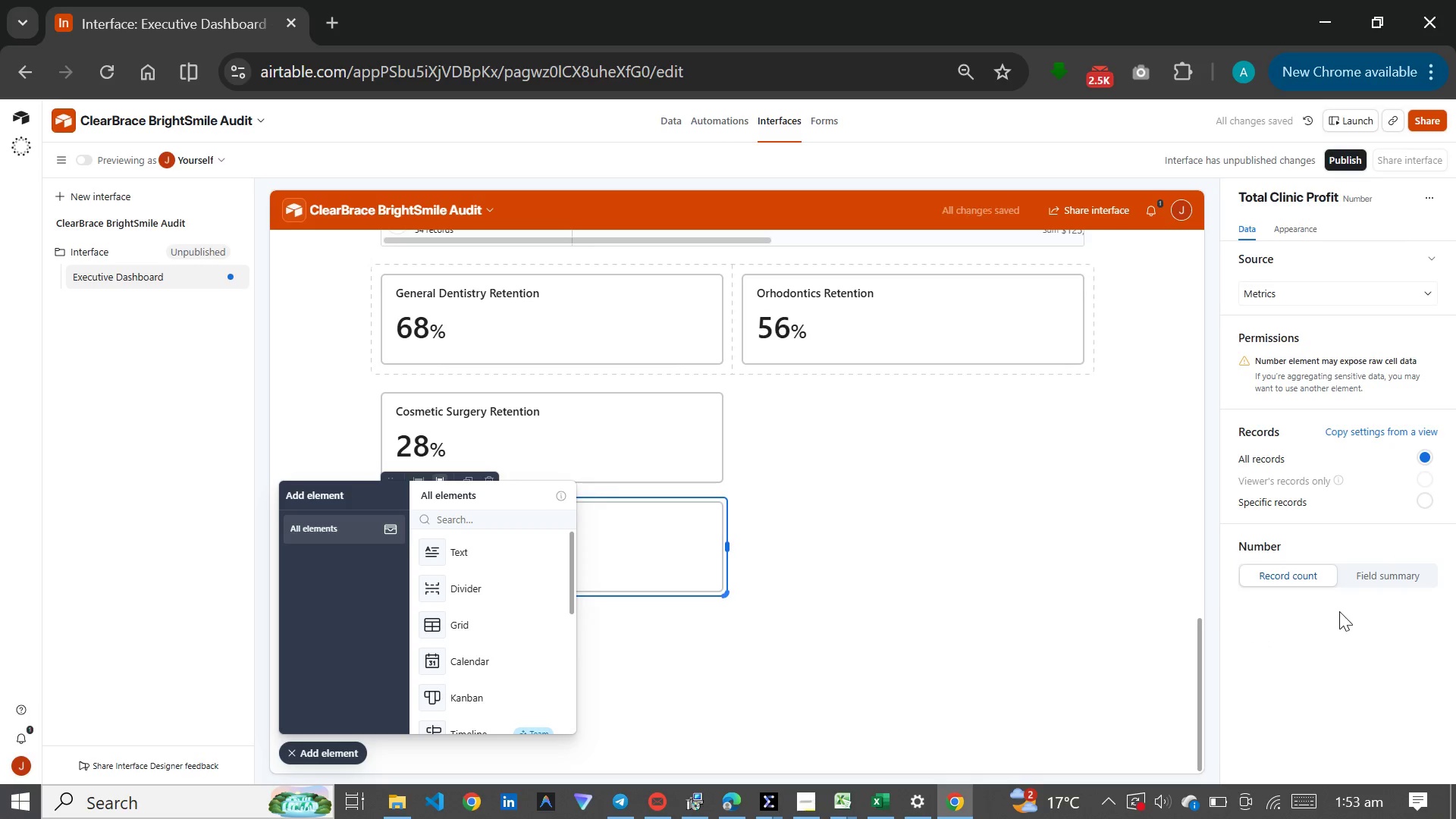 
wait(7.61)
 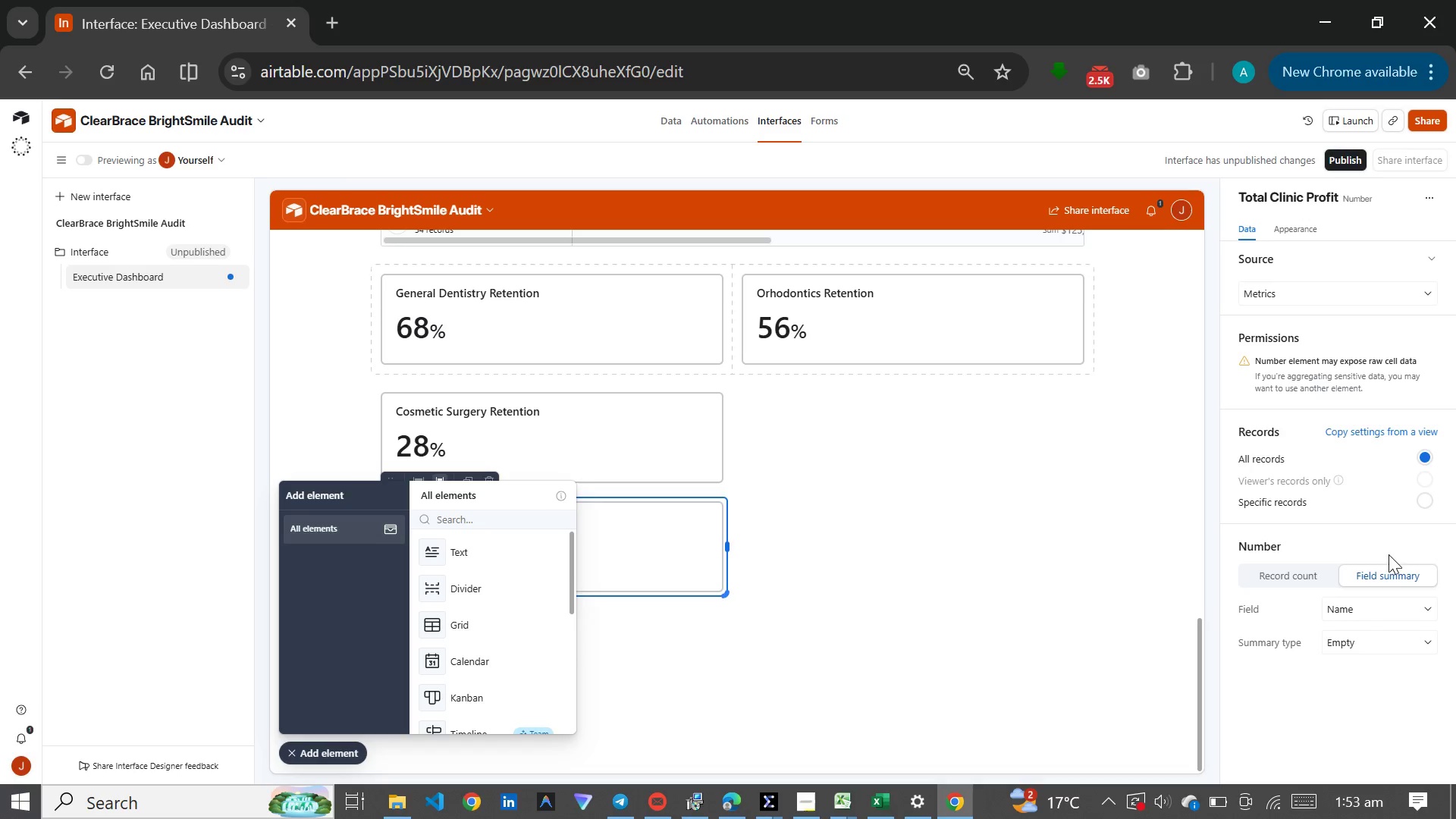 
left_click([330, 752])
 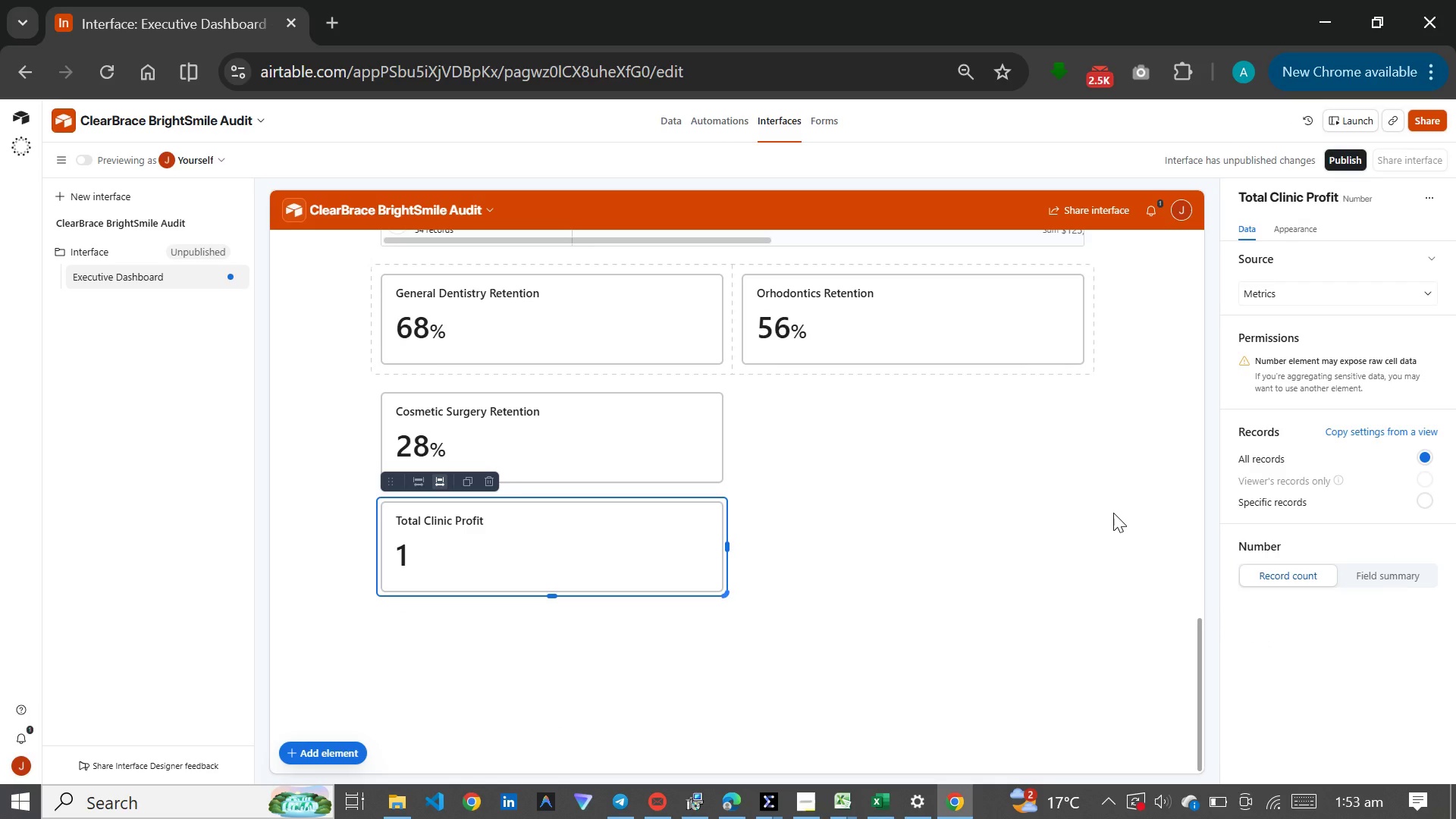 
wait(13.2)
 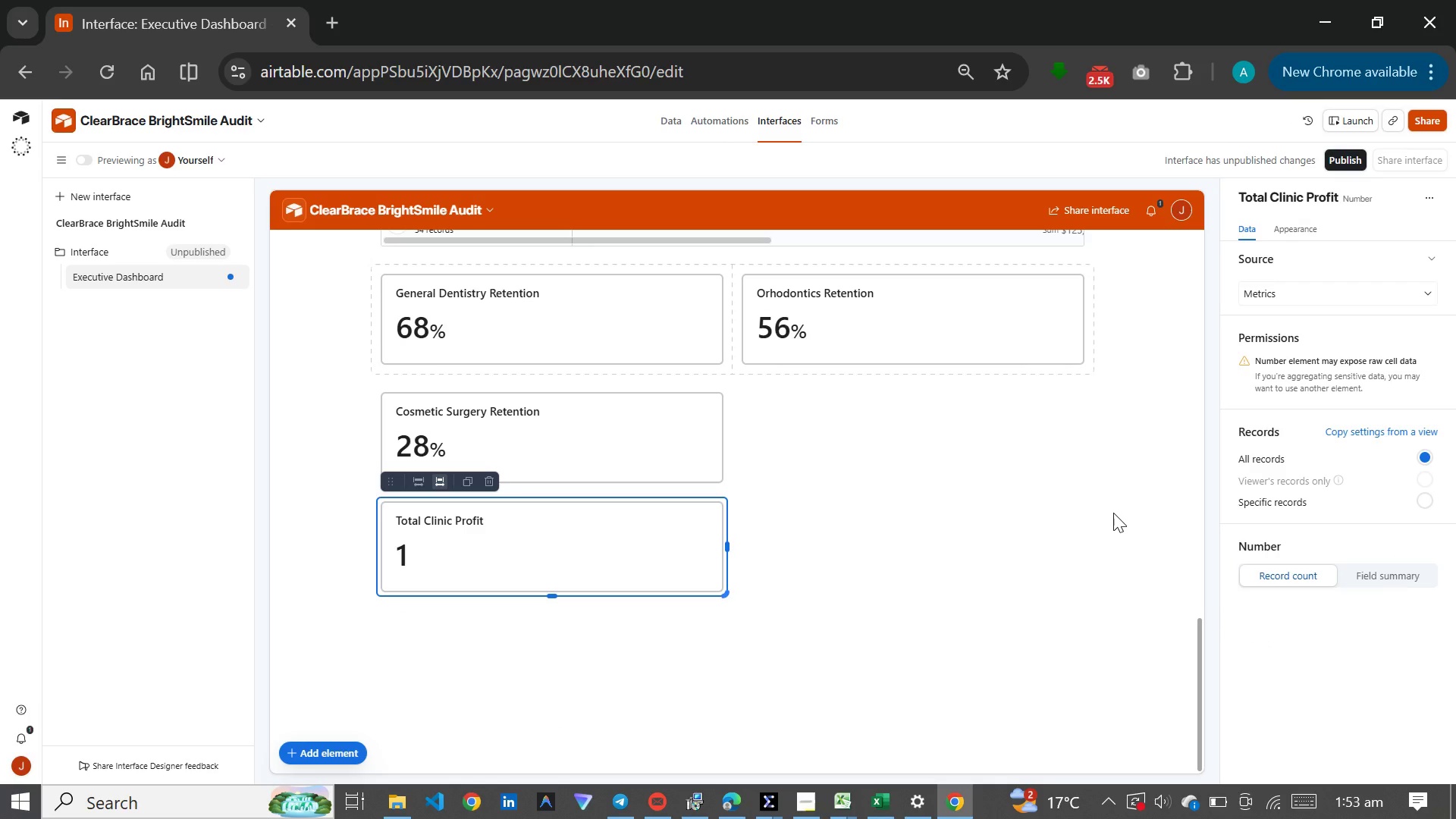 
left_click([1363, 570])
 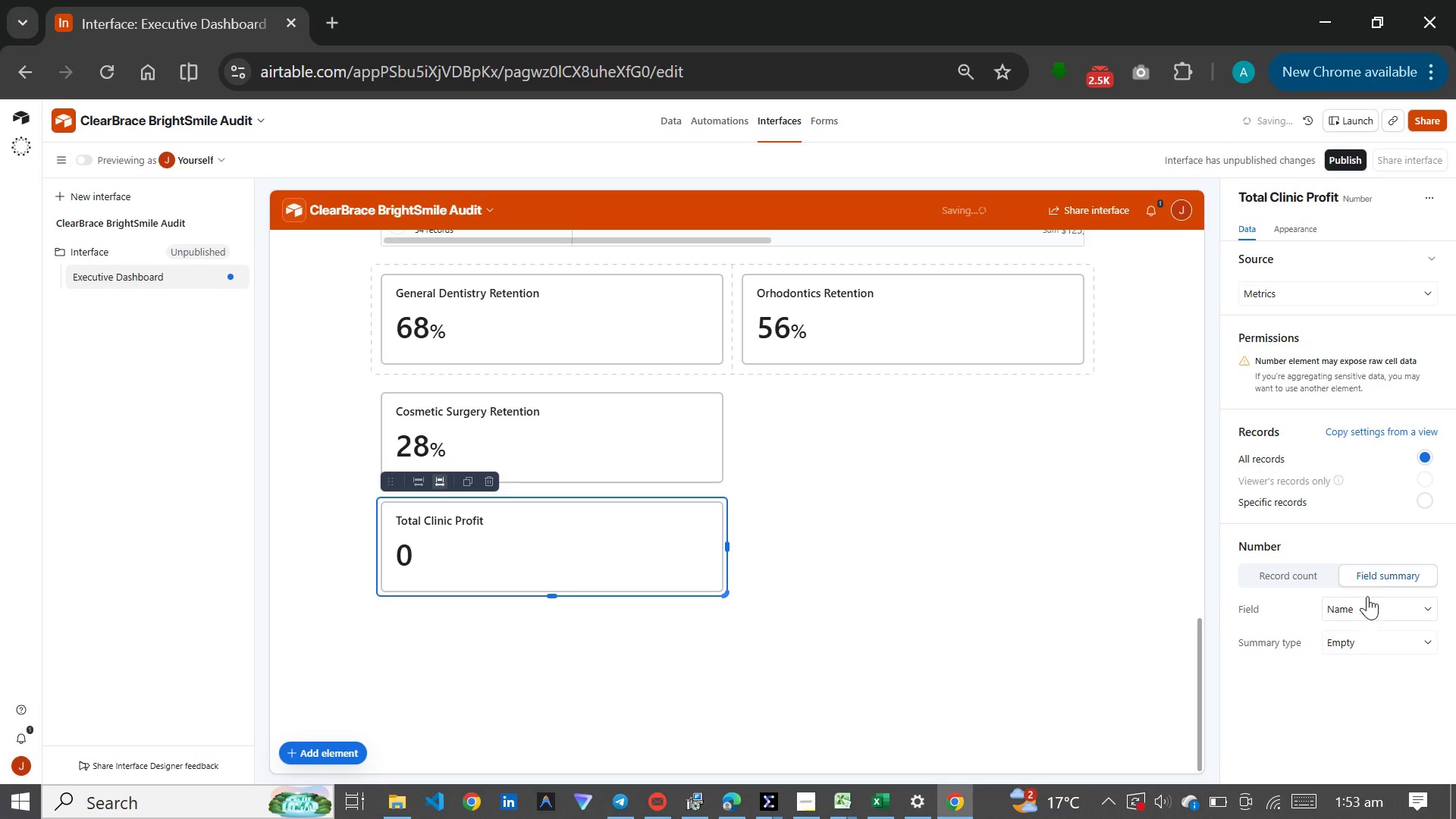 
left_click([1389, 610])
 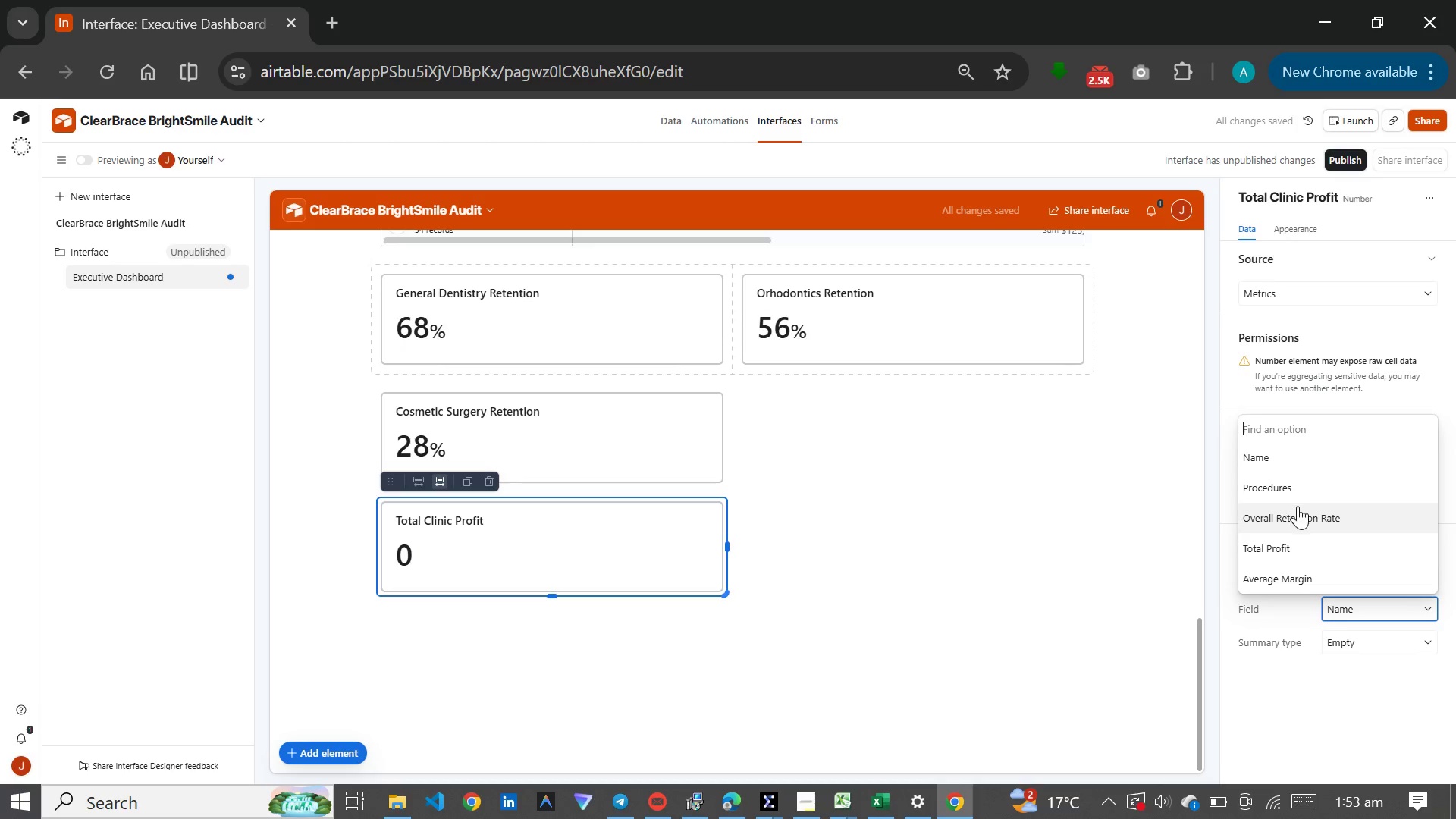 
left_click([1291, 557])
 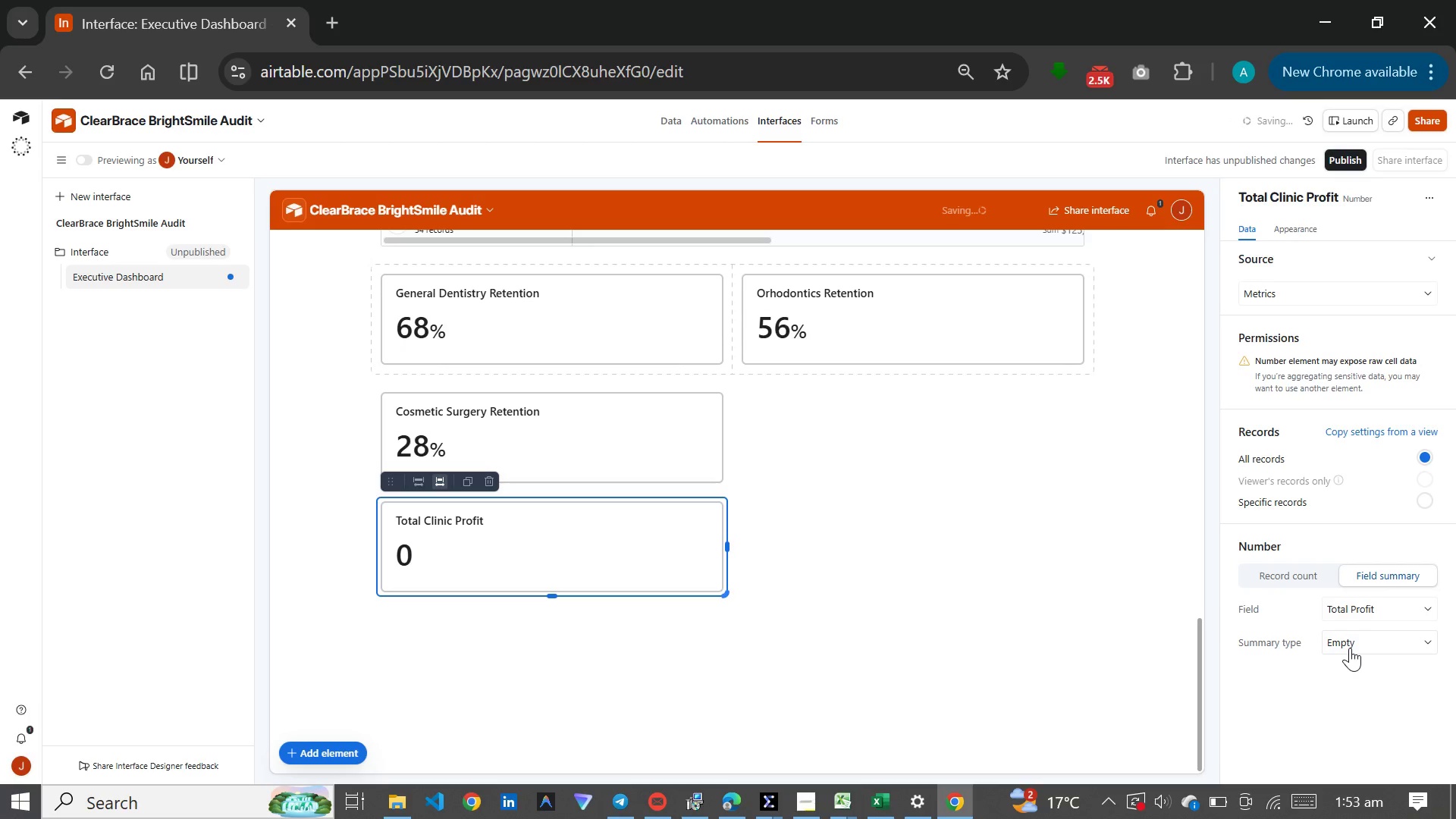 
left_click([1353, 648])
 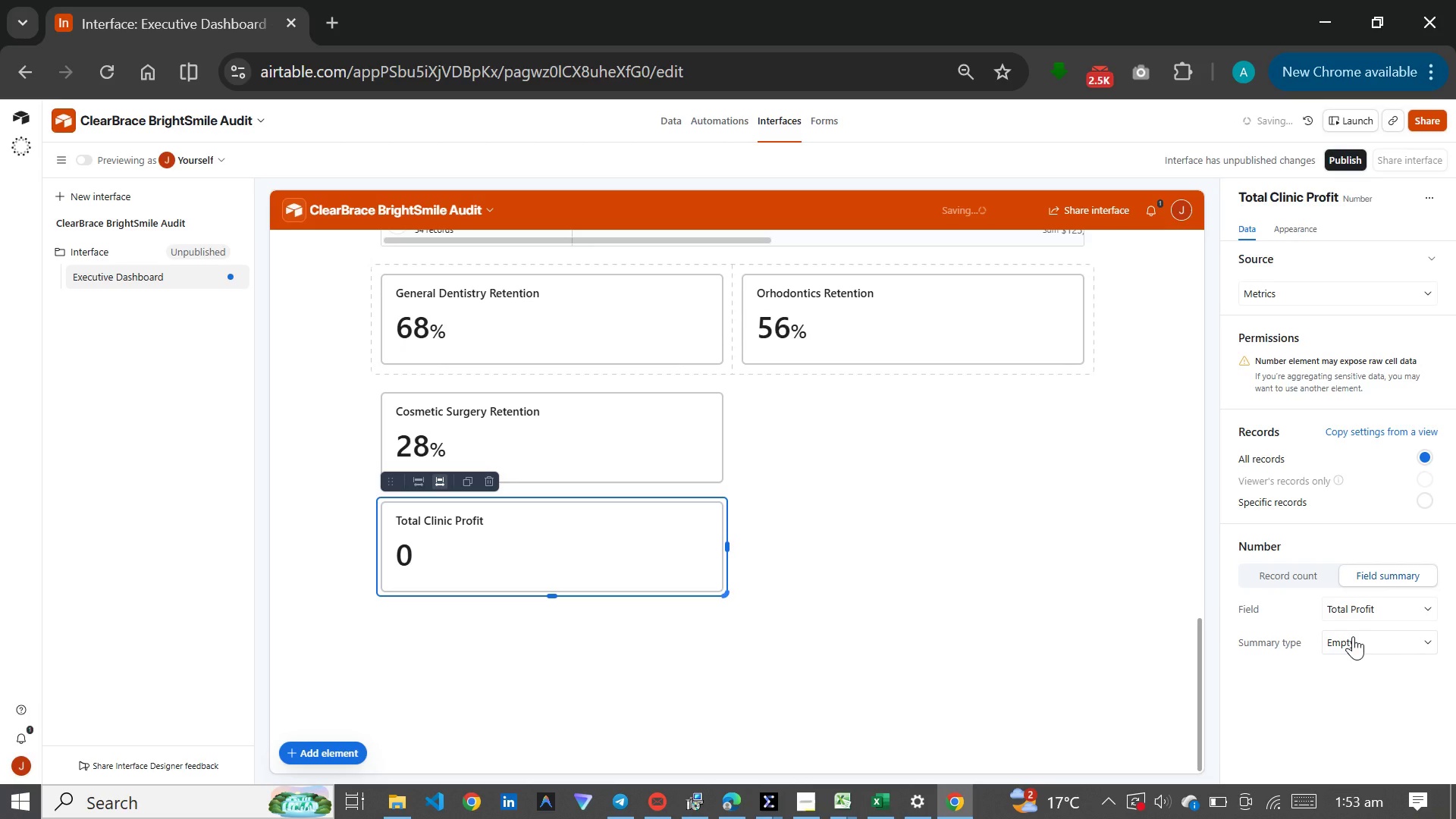 
left_click([1353, 636])
 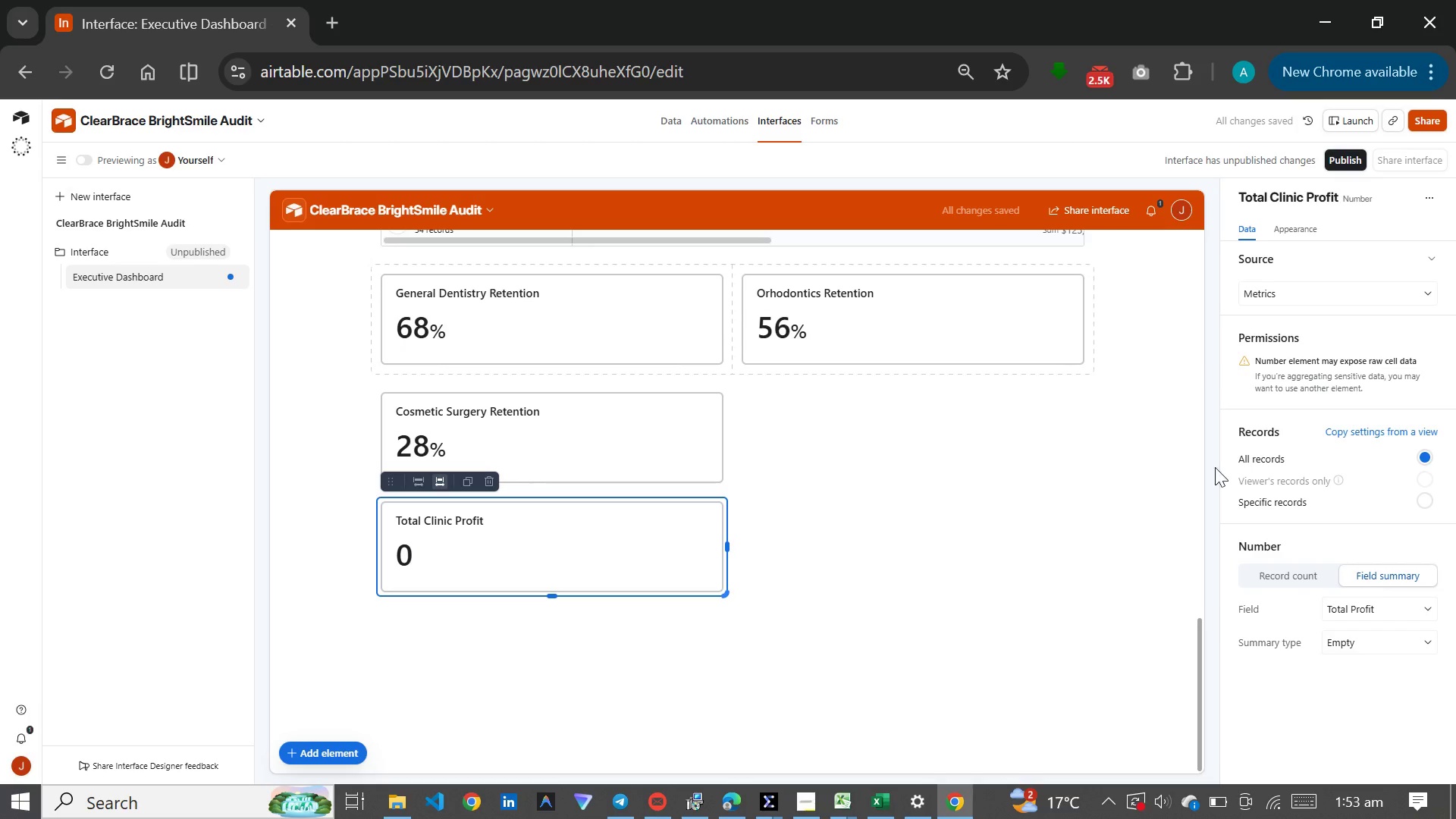 
left_click([1385, 640])
 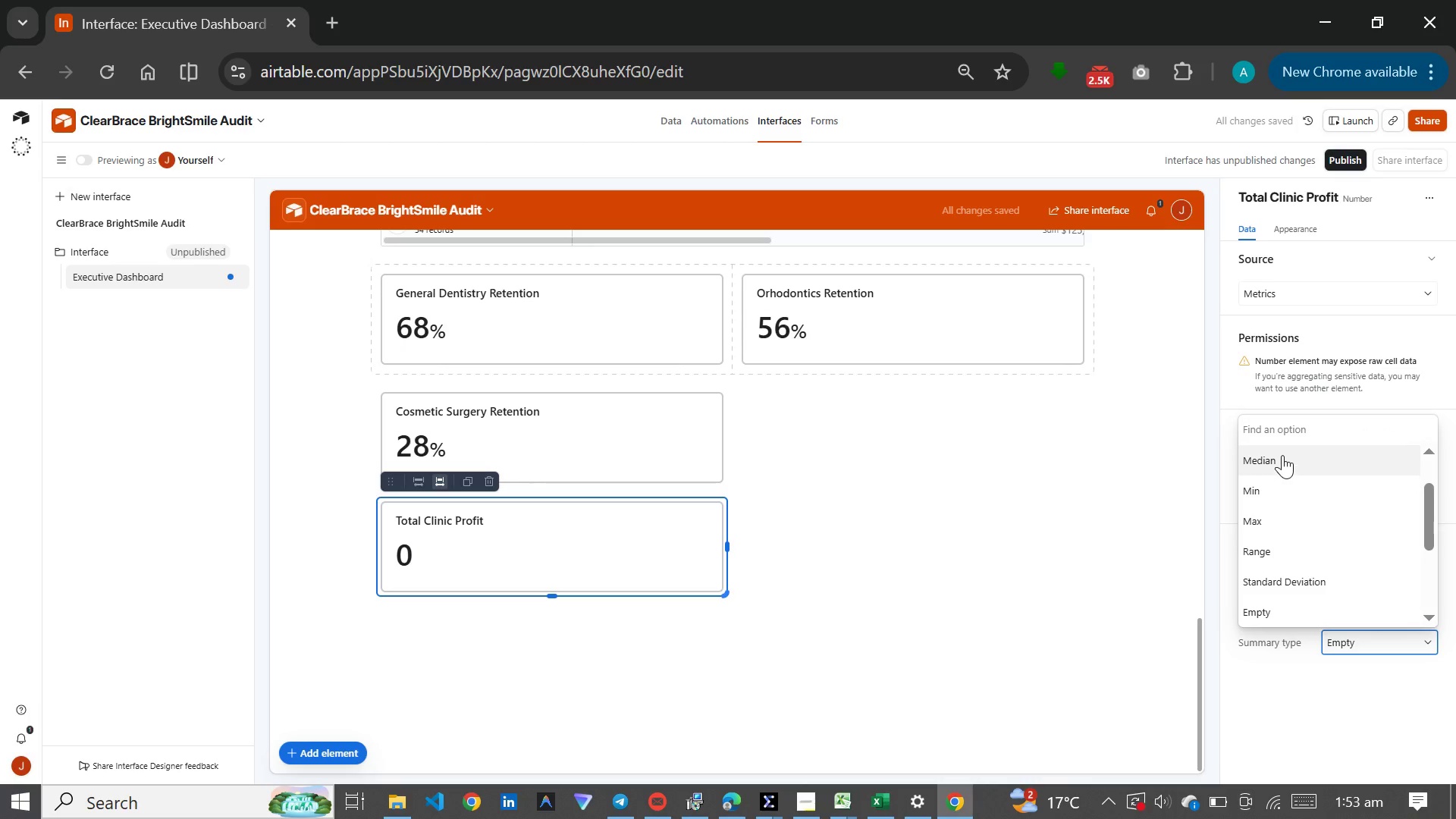 
scroll: coordinate [1282, 455], scroll_direction: up, amount: 2.0
 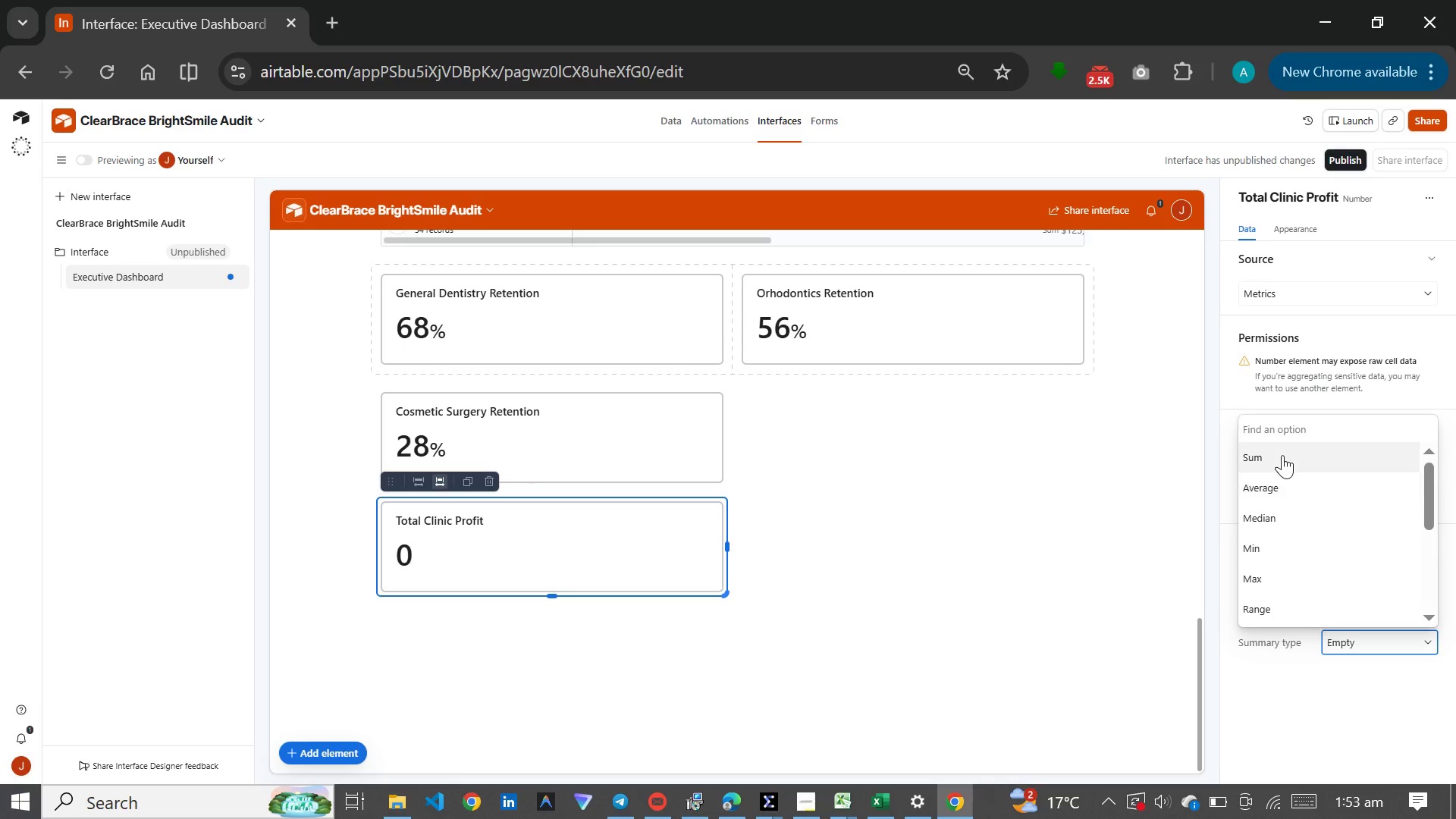 
left_click([1282, 455])
 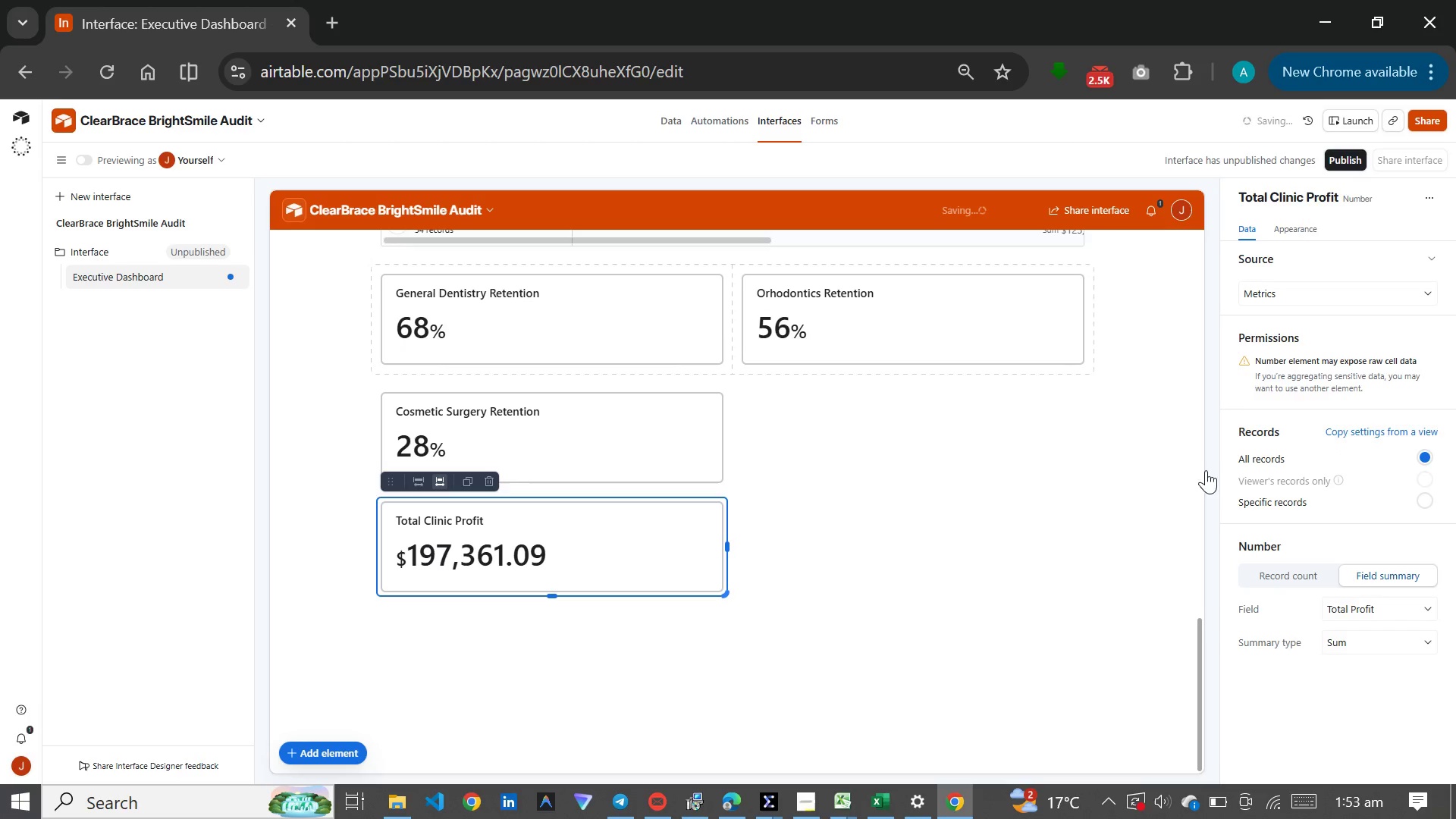 
left_click([928, 573])
 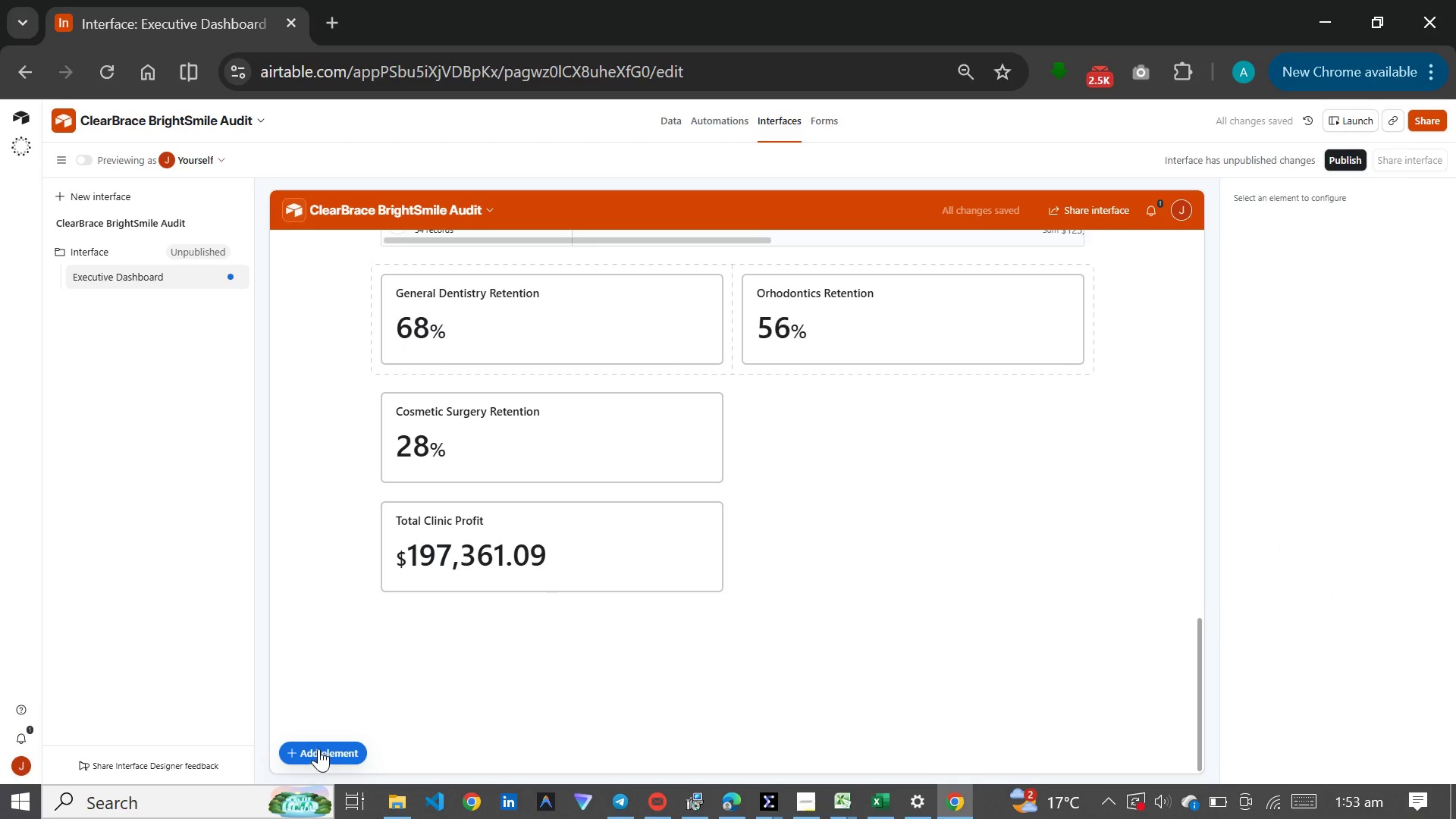 
left_click([318, 742])
 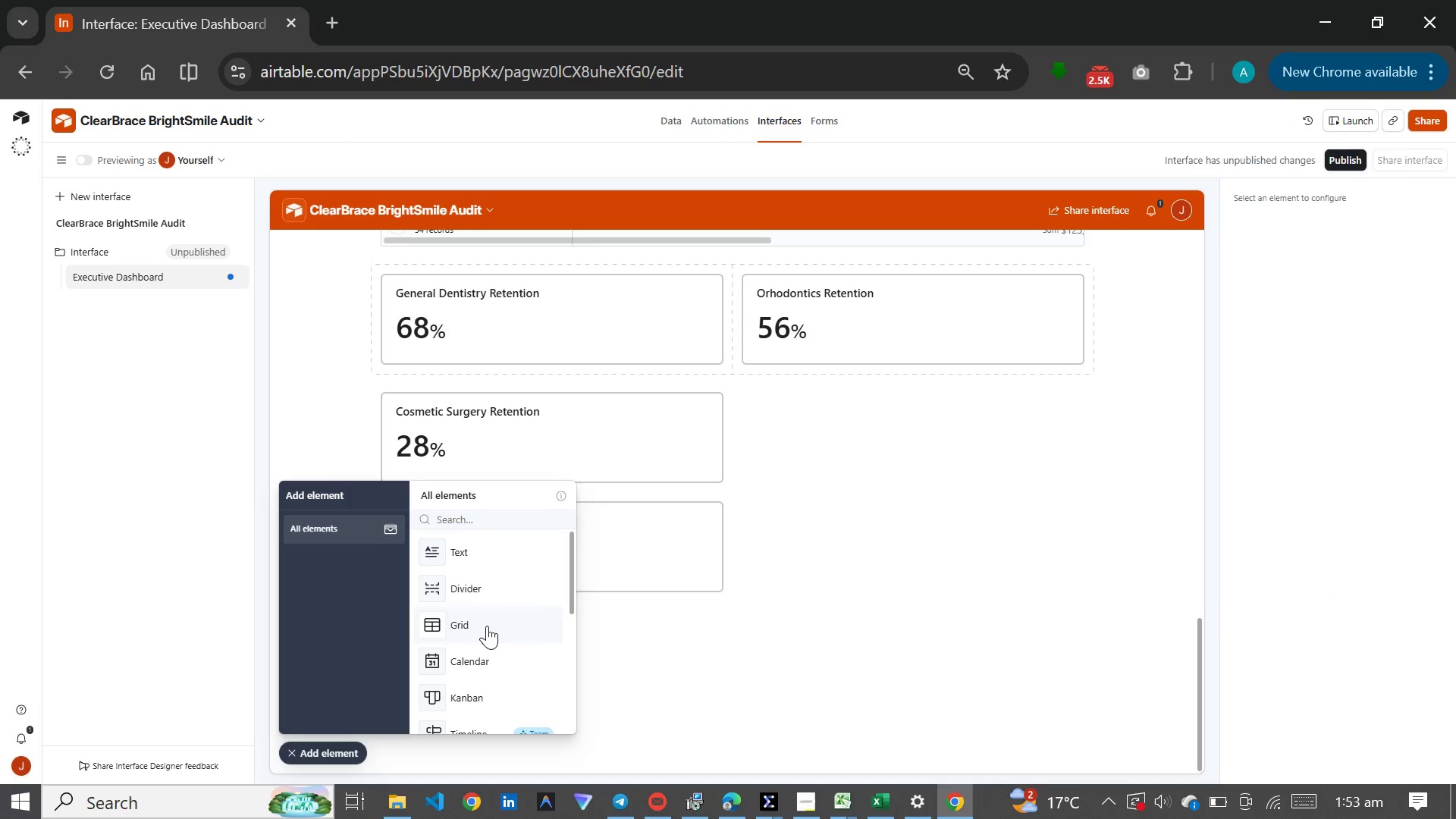 
scroll: coordinate [487, 626], scroll_direction: down, amount: 1.0
 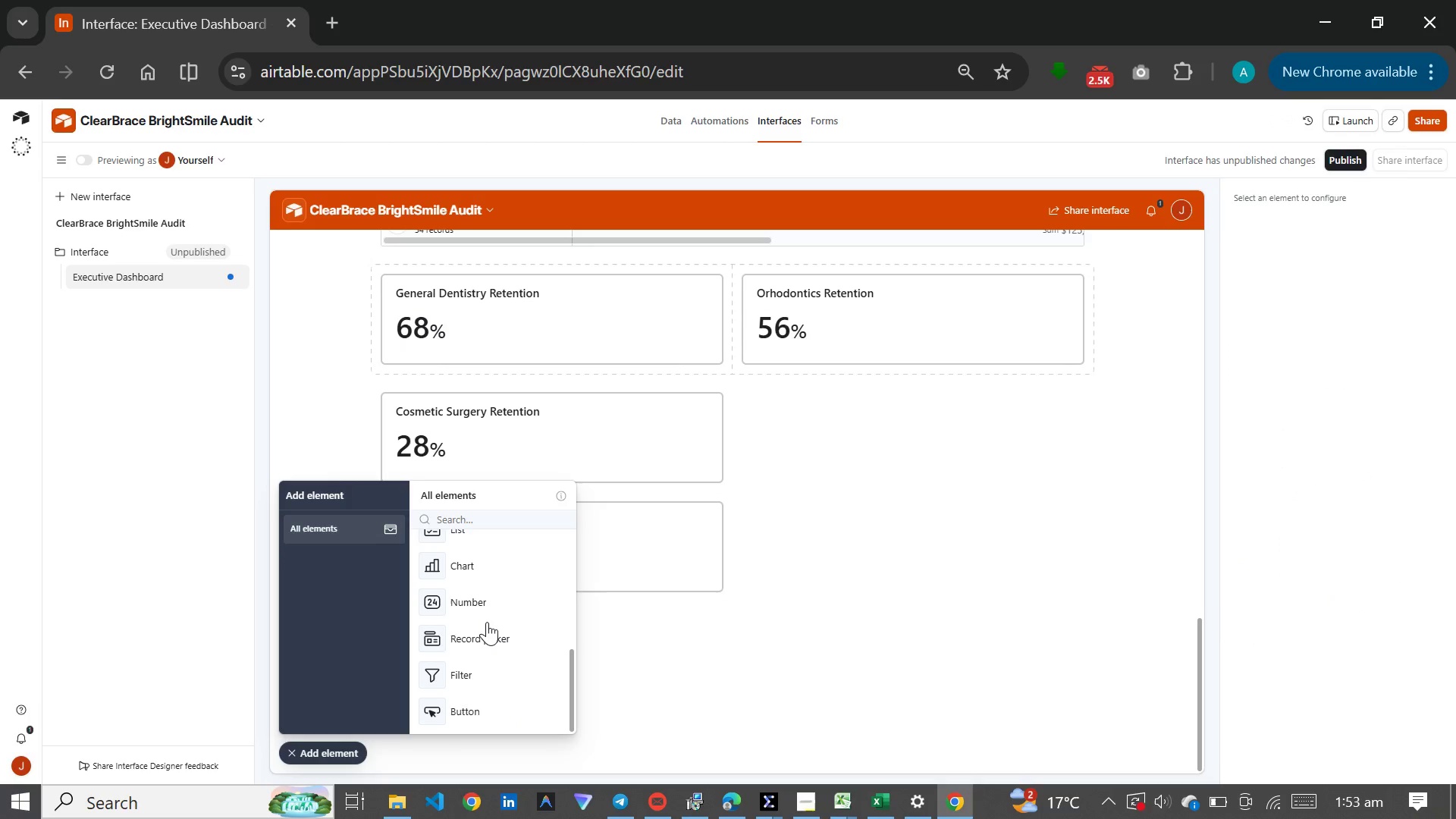 
left_click([486, 610])
 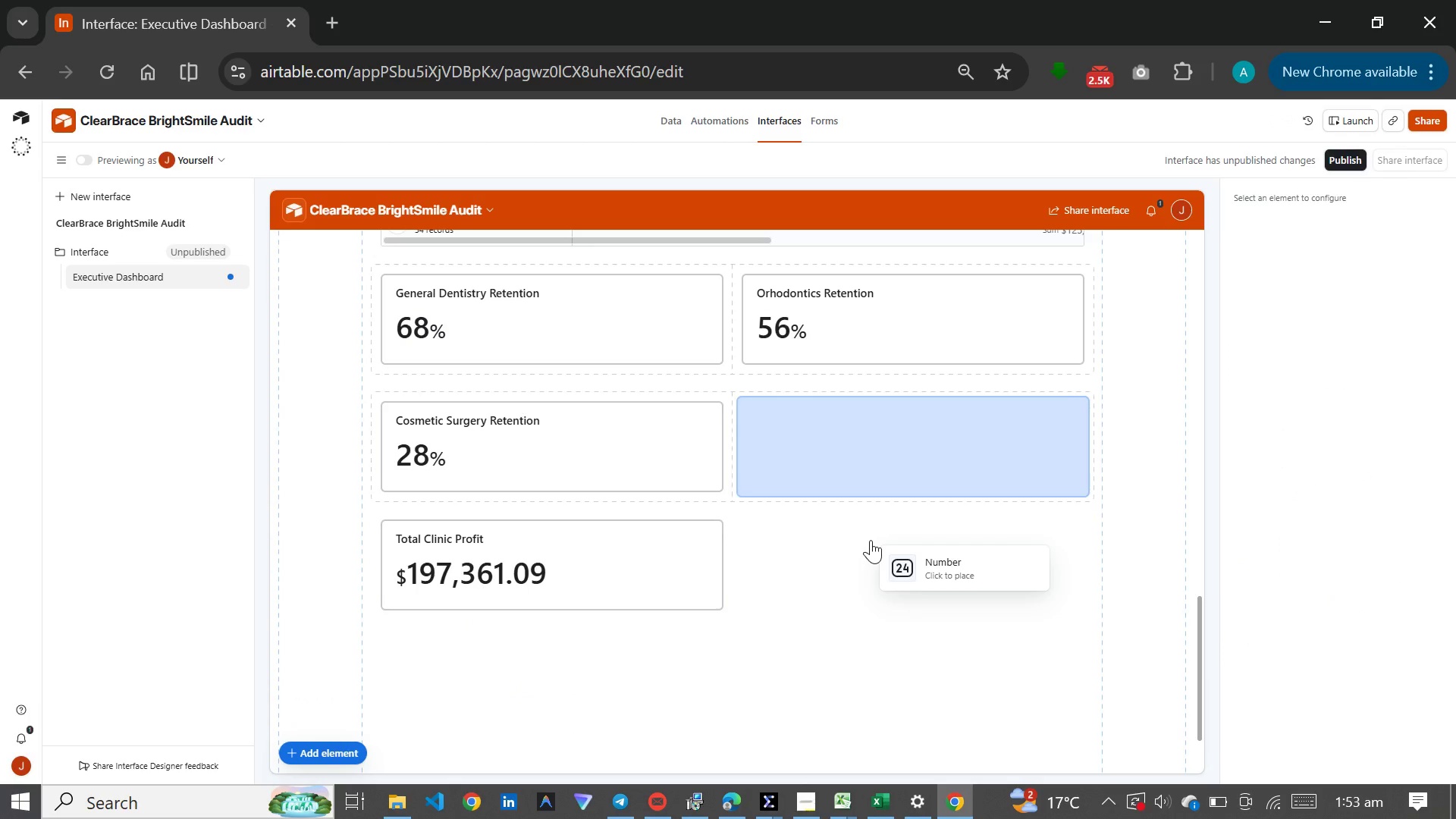 
left_click([871, 545])
 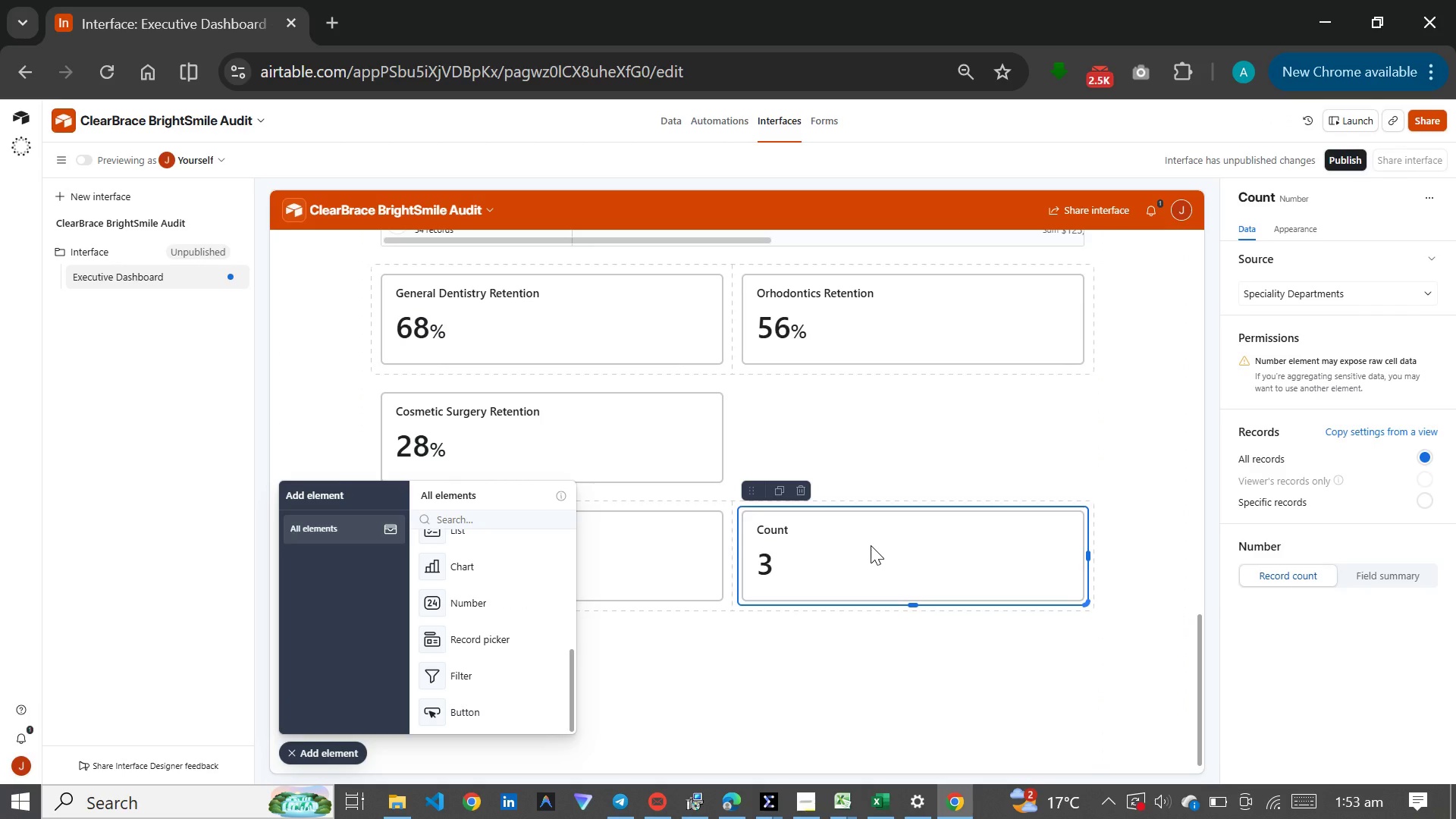 
wait(17.7)
 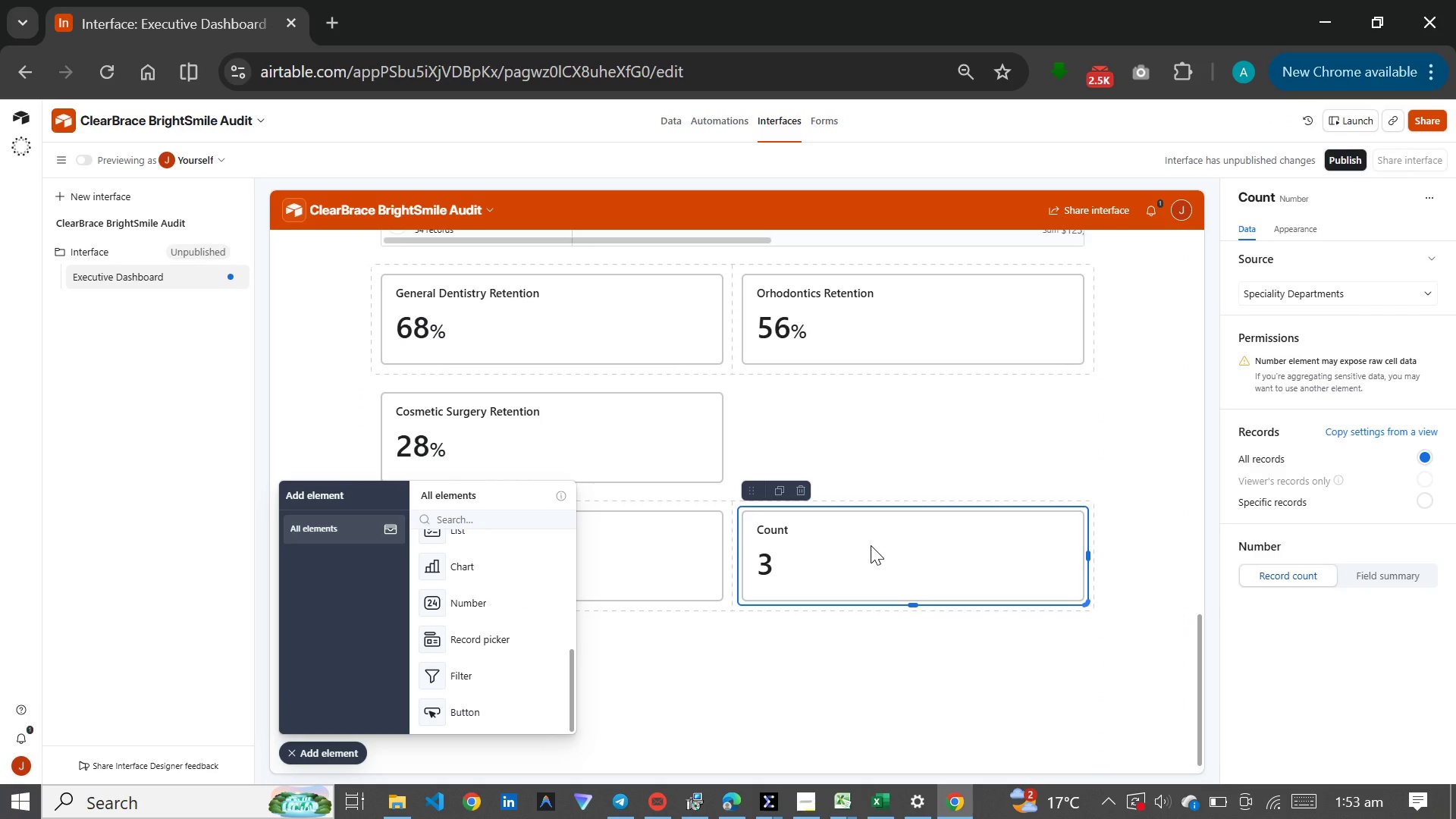 
left_click([1323, 204])
 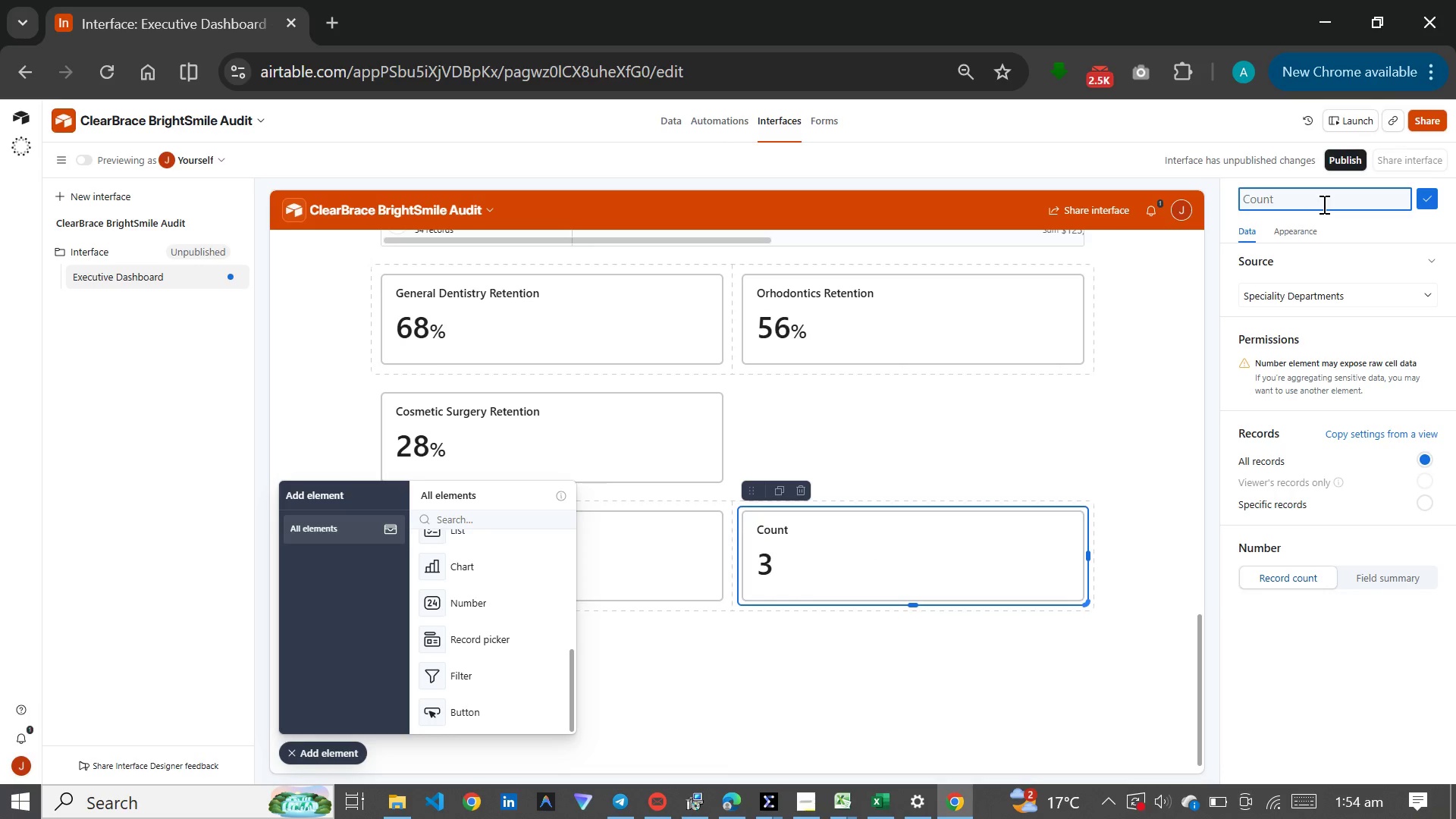 
type(Average Margin Per Procedure)
 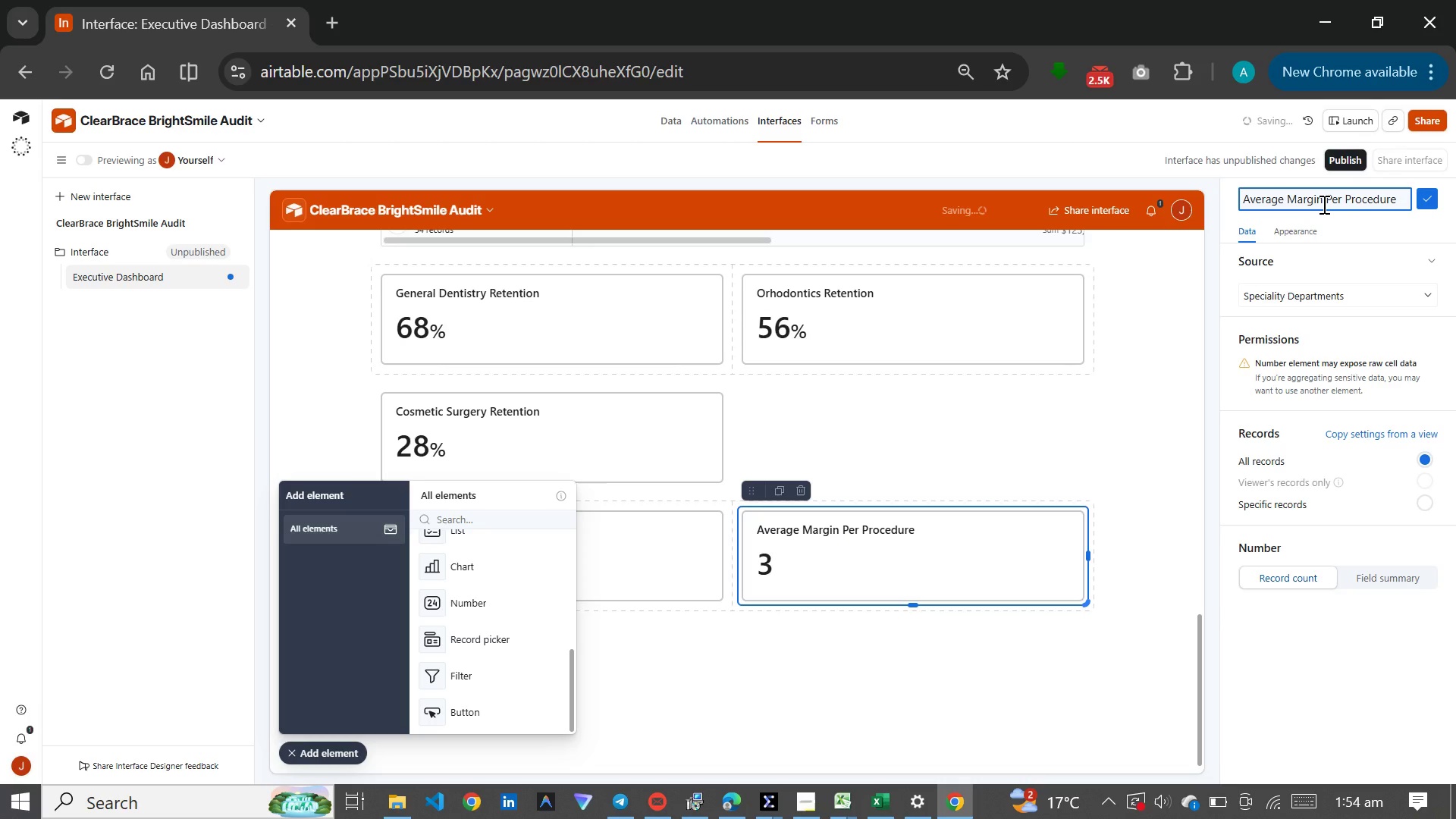 
key(Enter)
 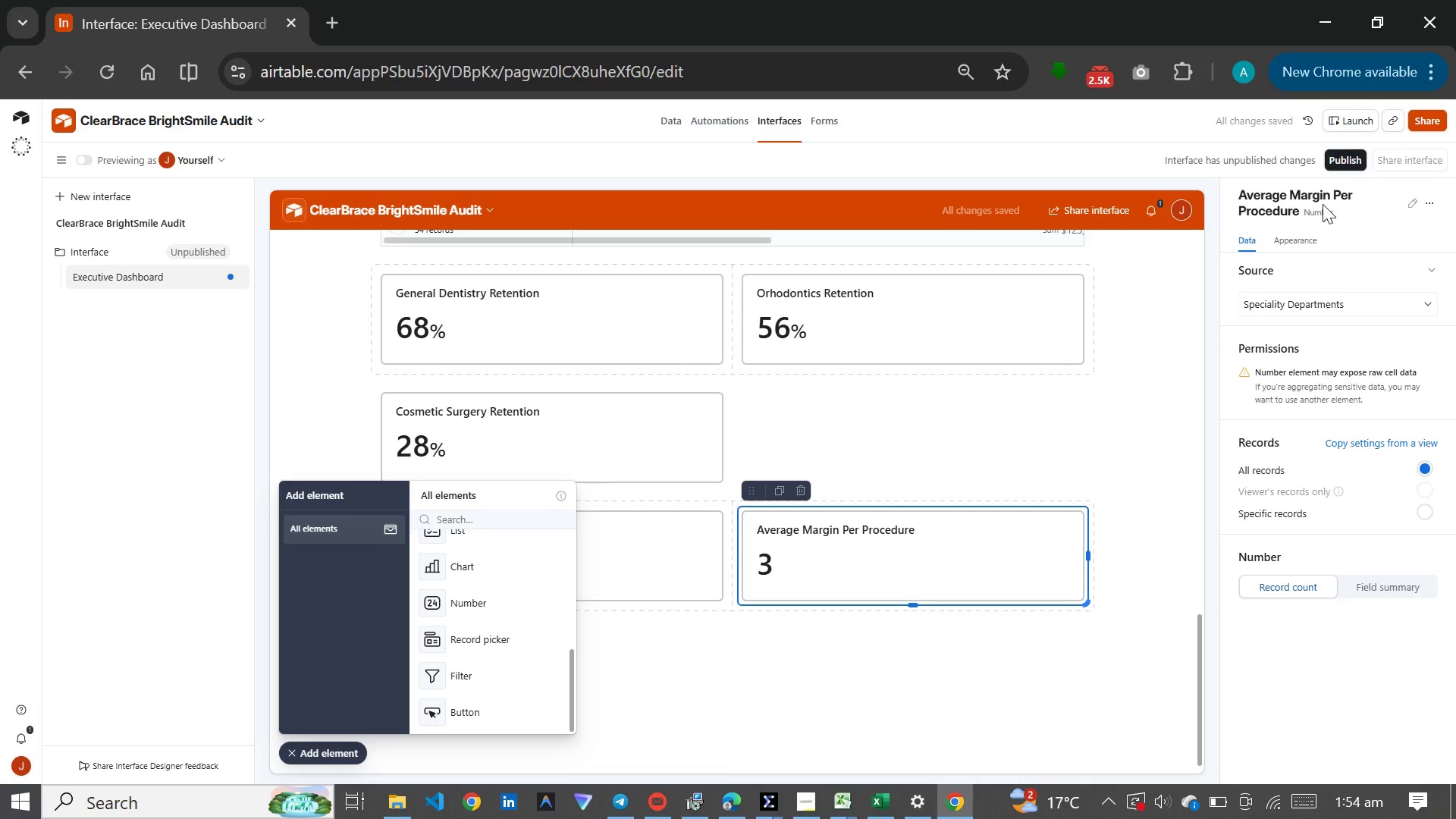 
left_click([1328, 300])
 